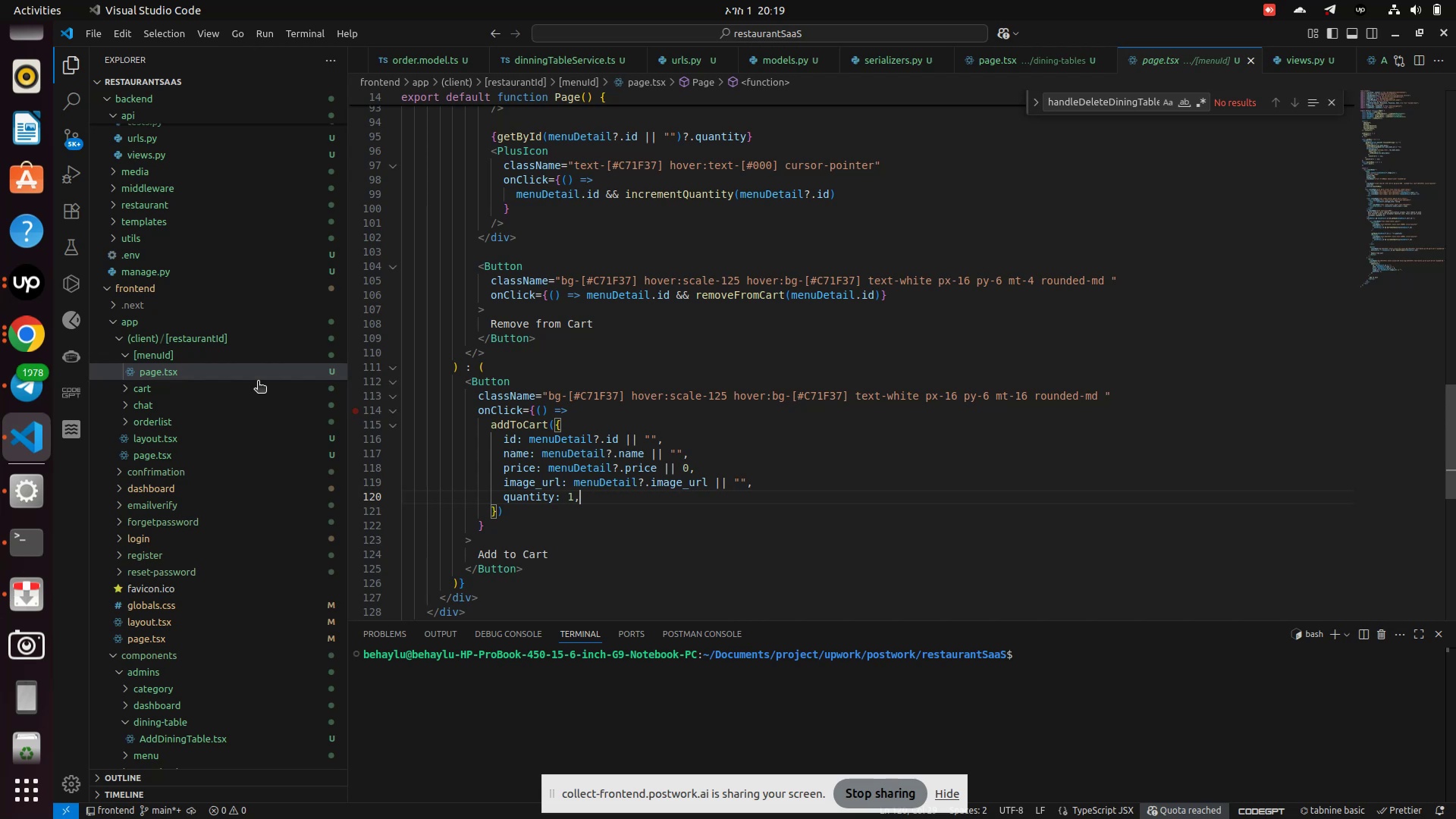 
left_click([131, 363])
 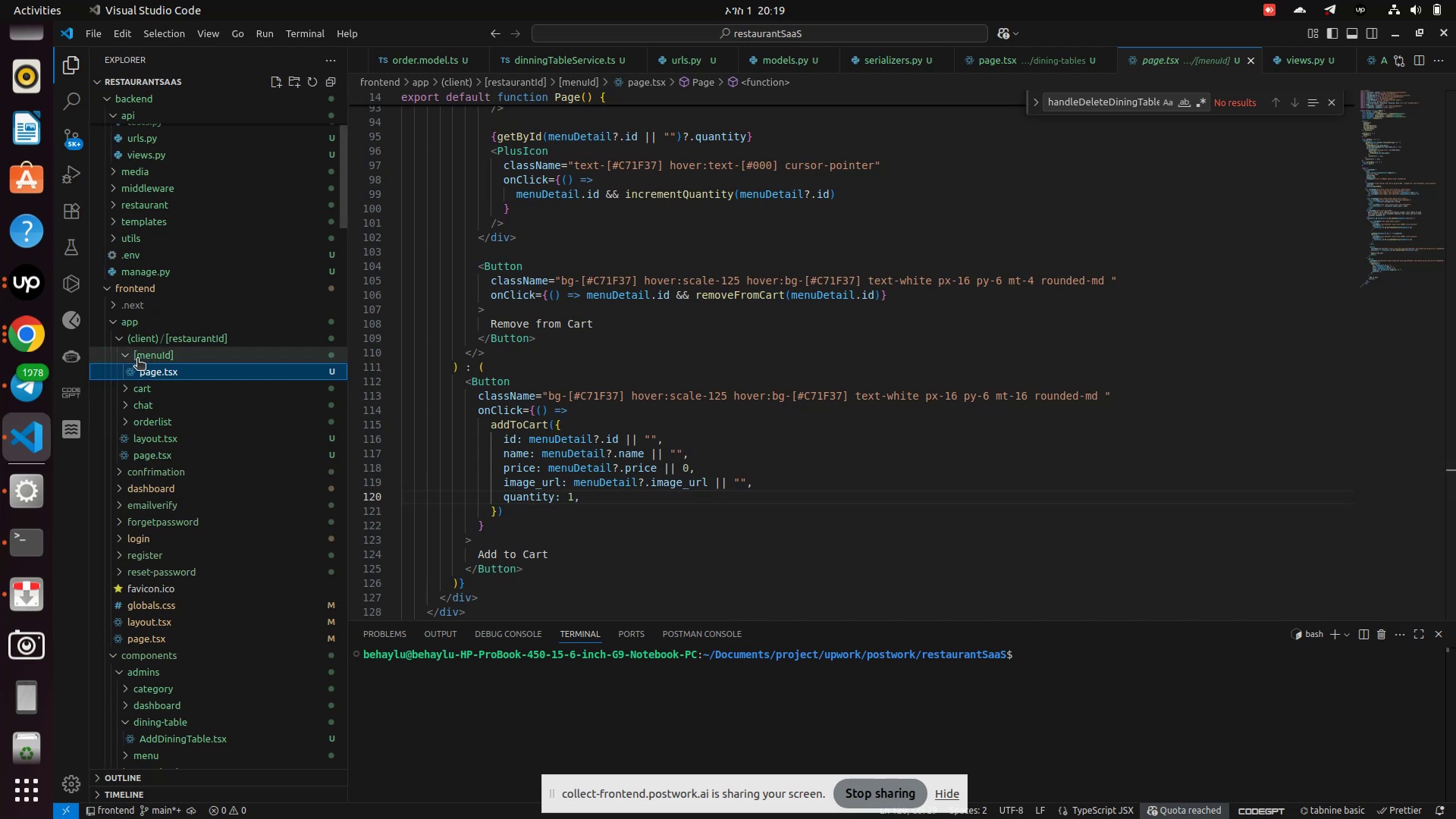 
left_click([137, 359])
 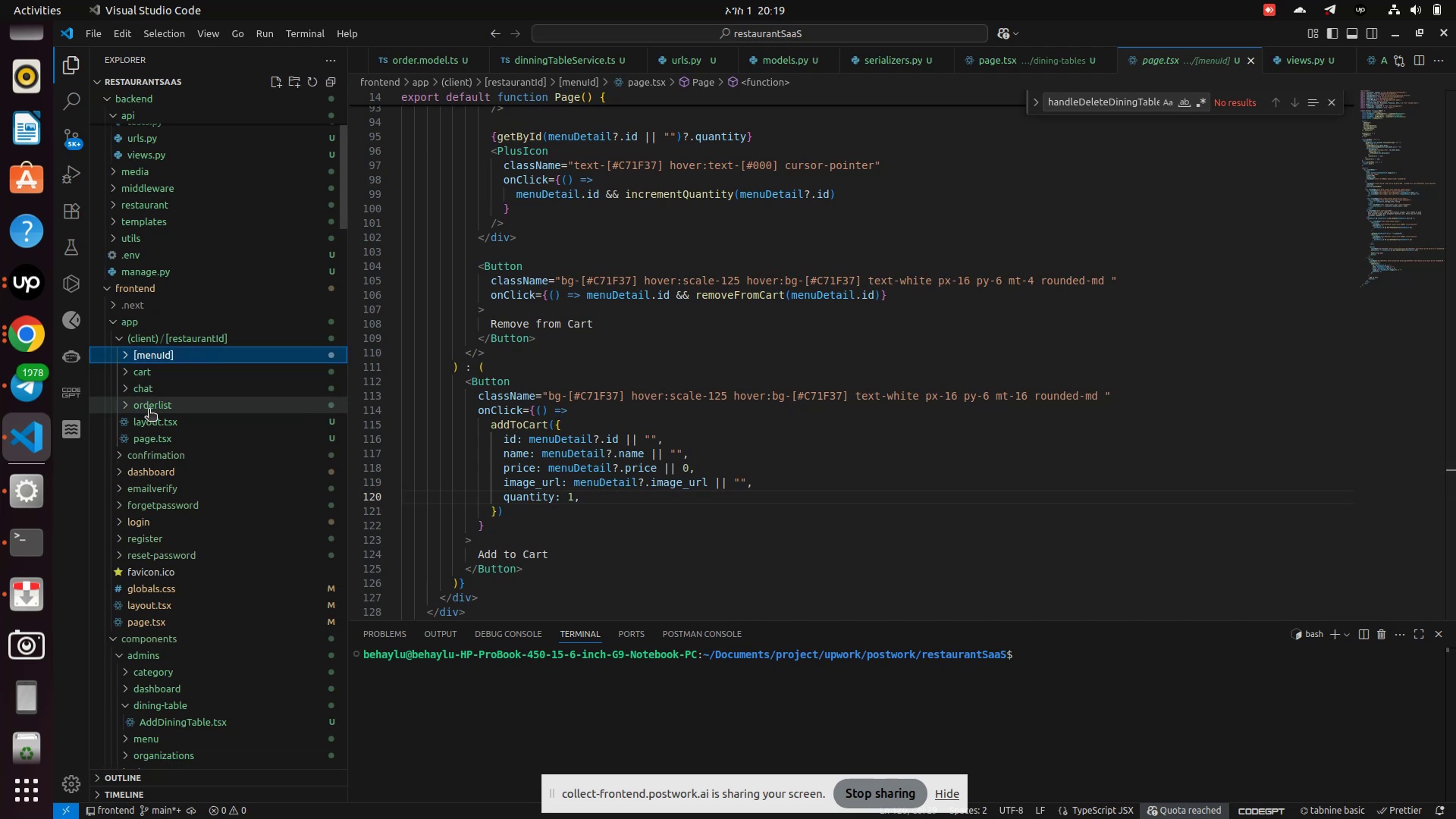 
left_click([149, 410])
 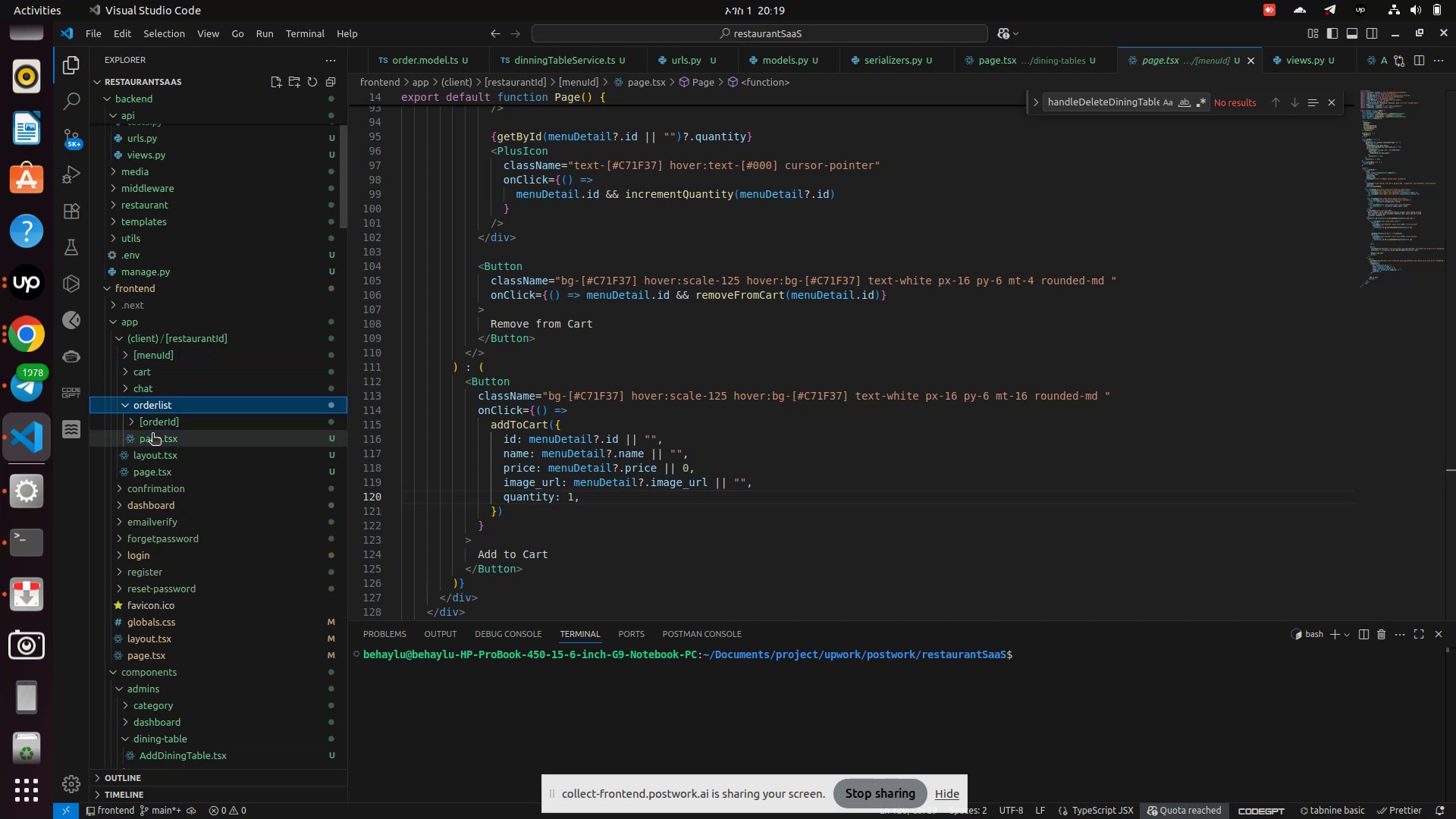 
left_click([152, 435])
 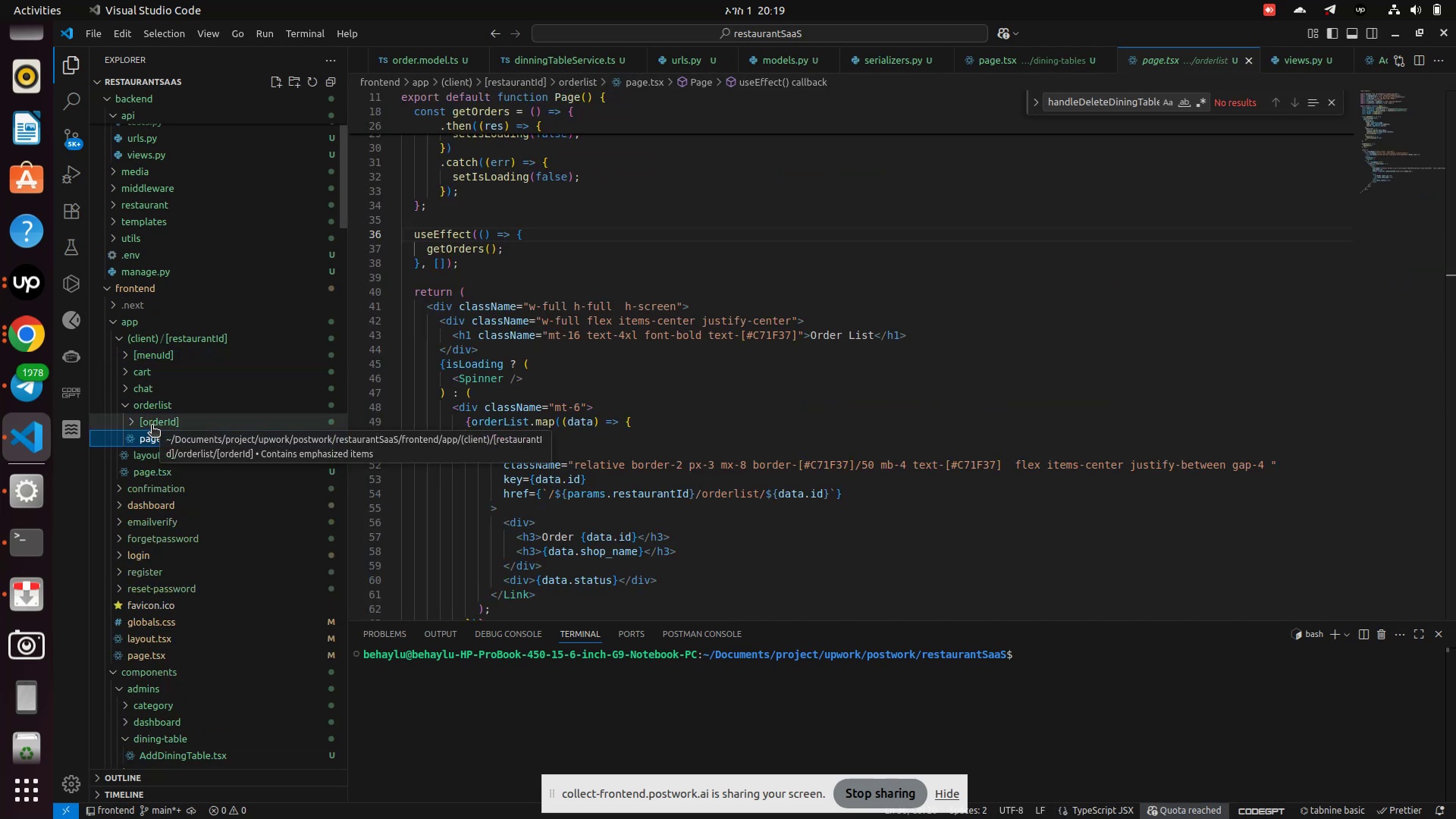 
left_click([152, 426])
 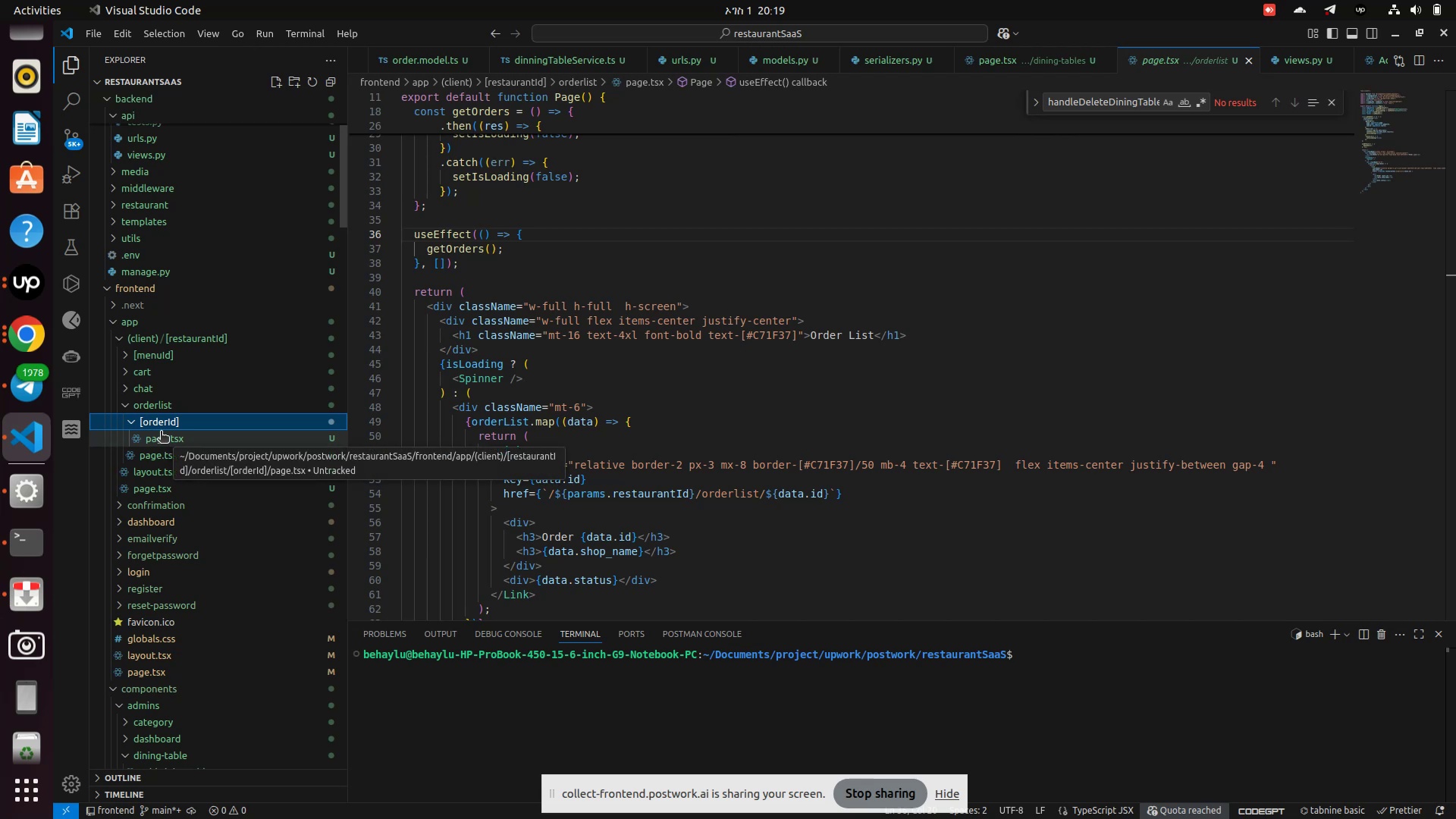 
left_click([153, 395])
 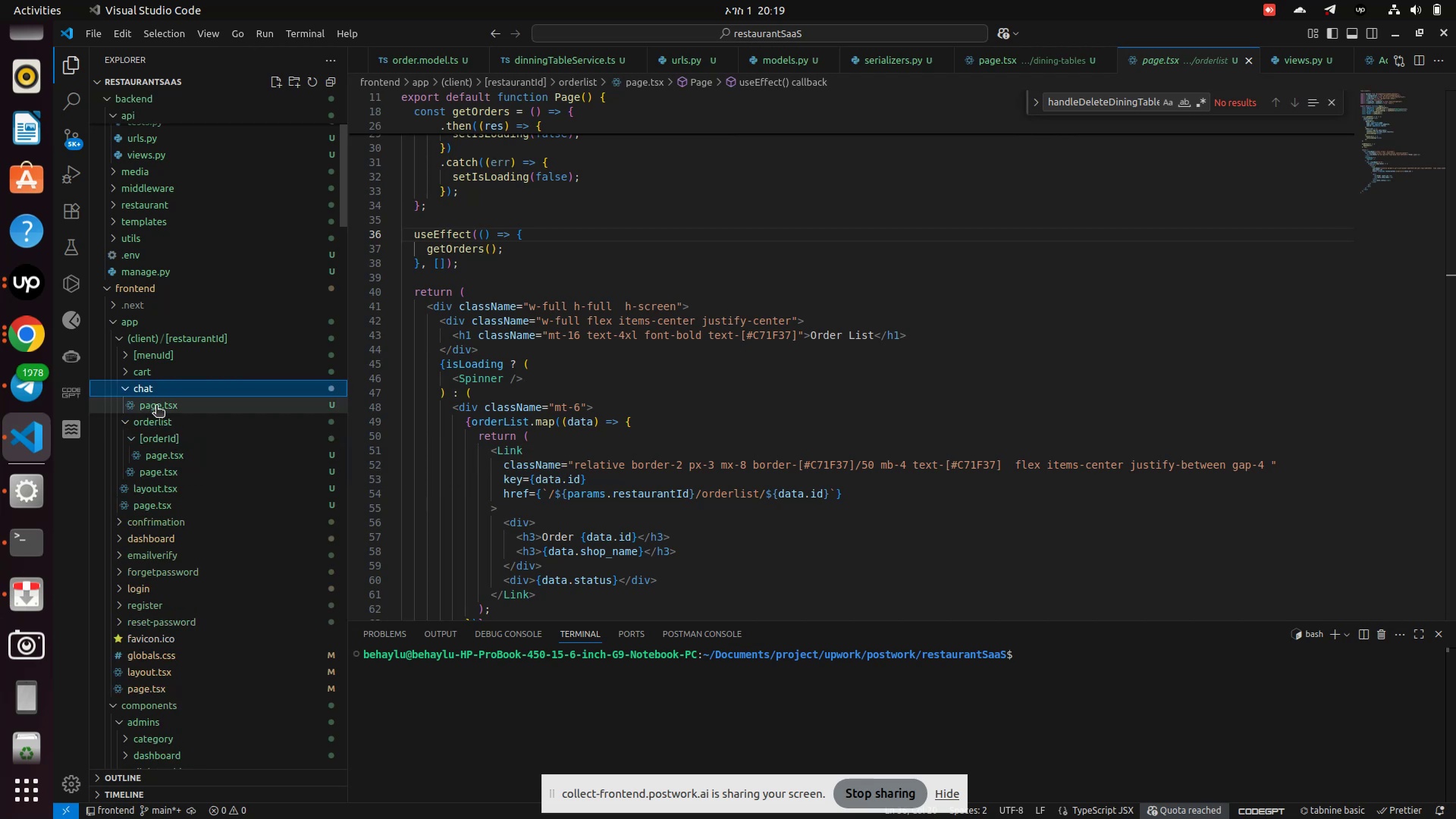 
left_click([156, 413])
 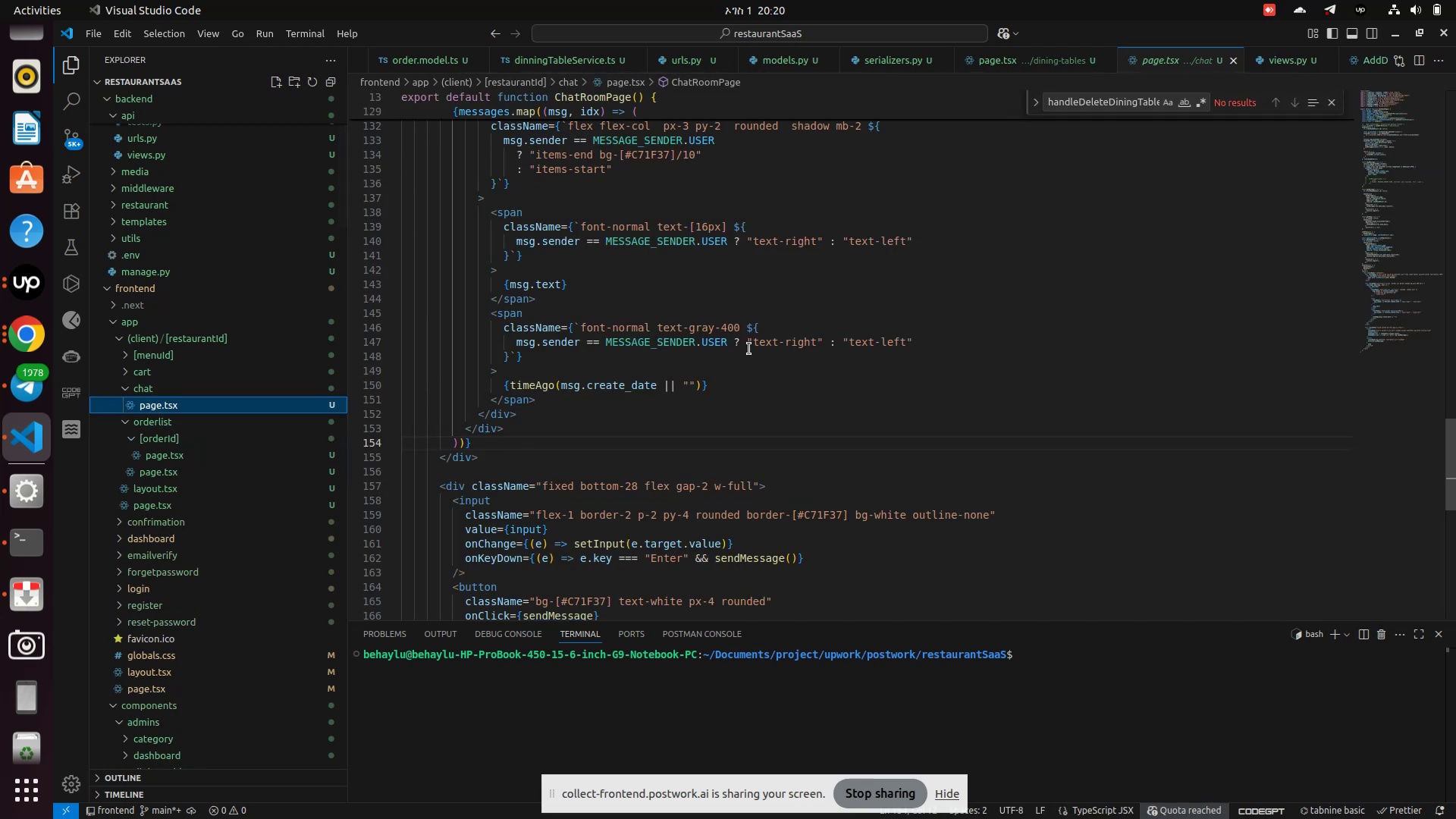 
scroll: coordinate [735, 413], scroll_direction: up, amount: 2.0
 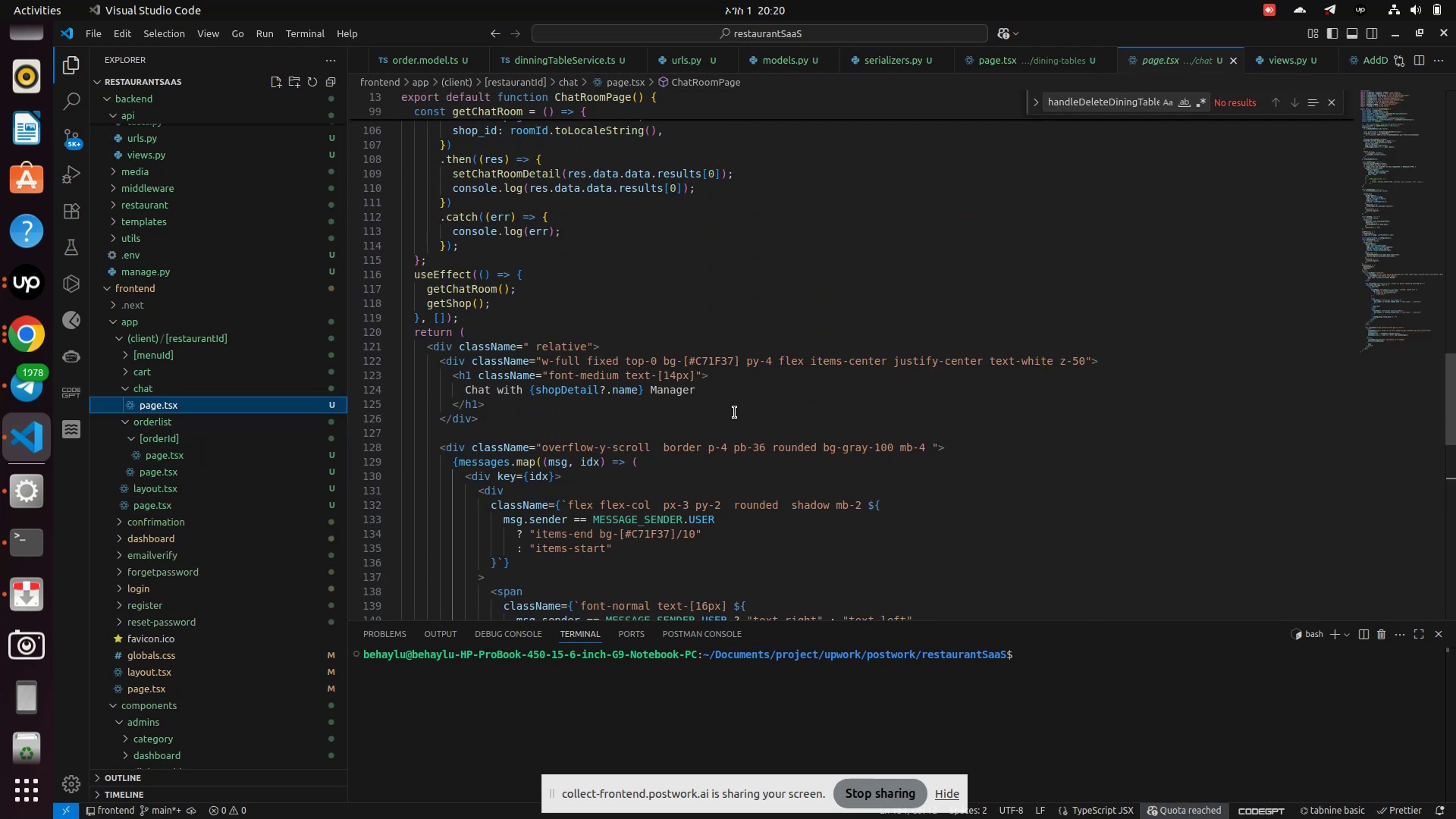 
scroll: coordinate [735, 413], scroll_direction: down, amount: 16.0
 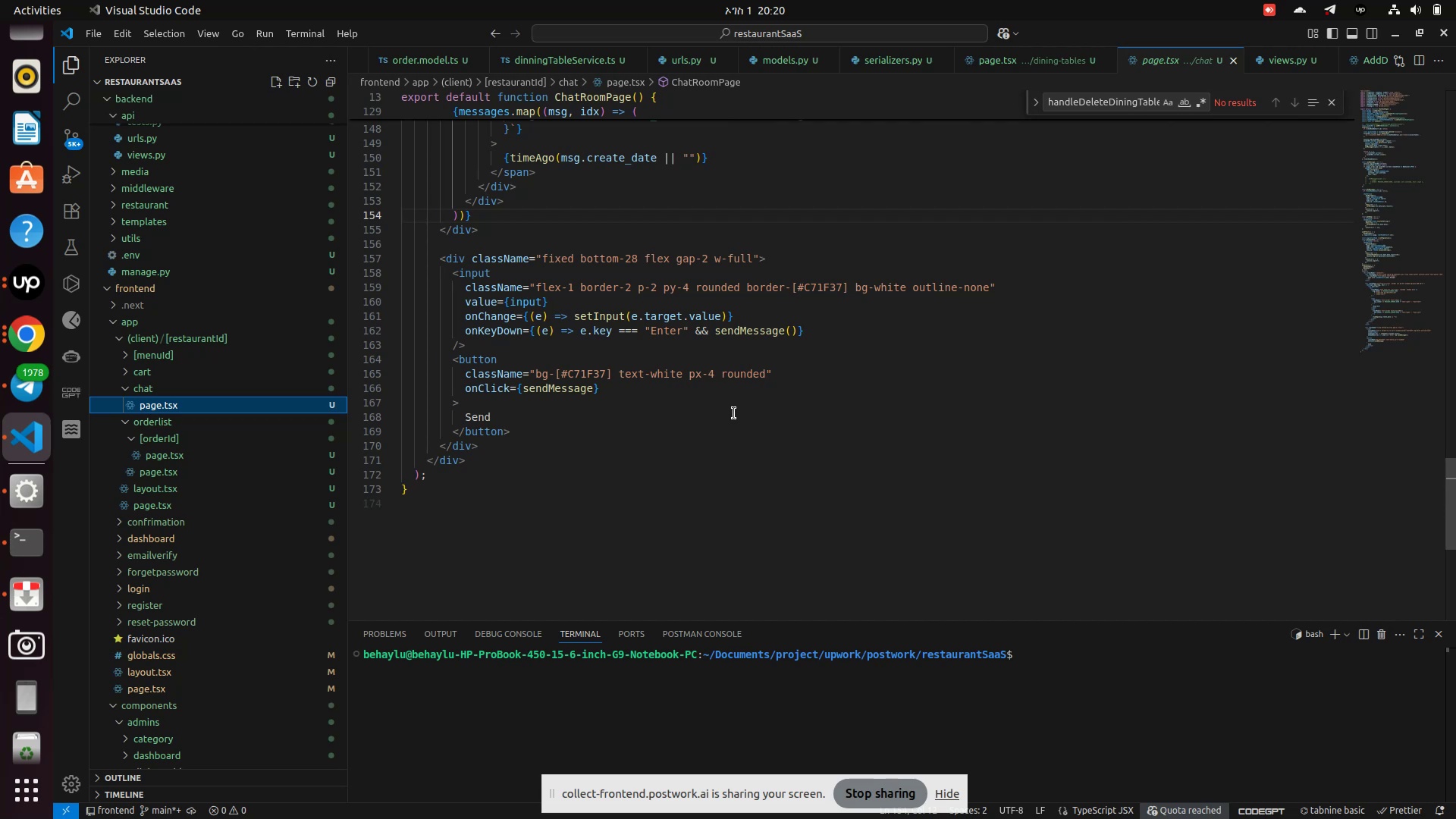 
wait(8.45)
 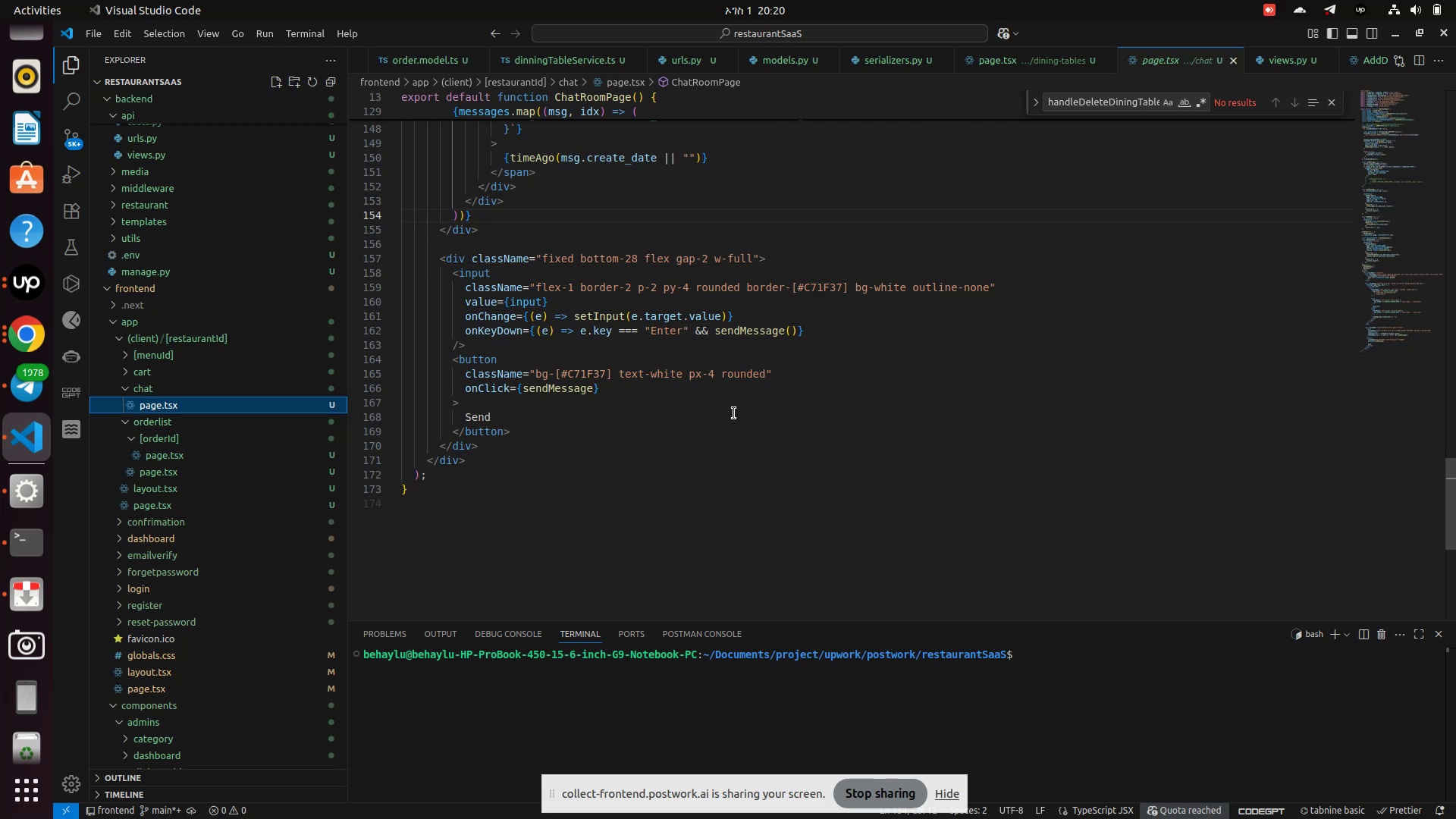 
scroll: coordinate [734, 413], scroll_direction: up, amount: 3.0
 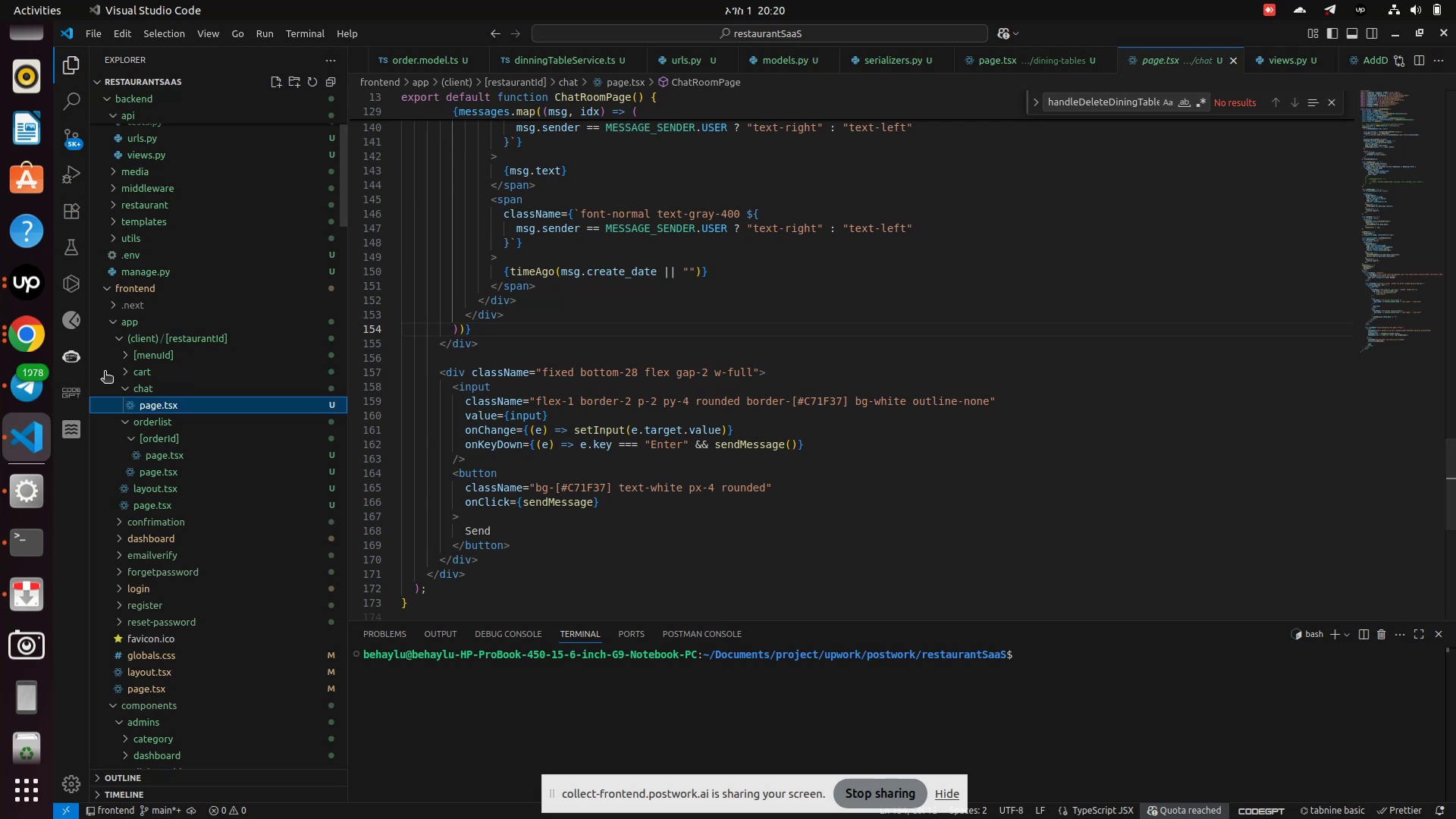 
left_click([127, 375])
 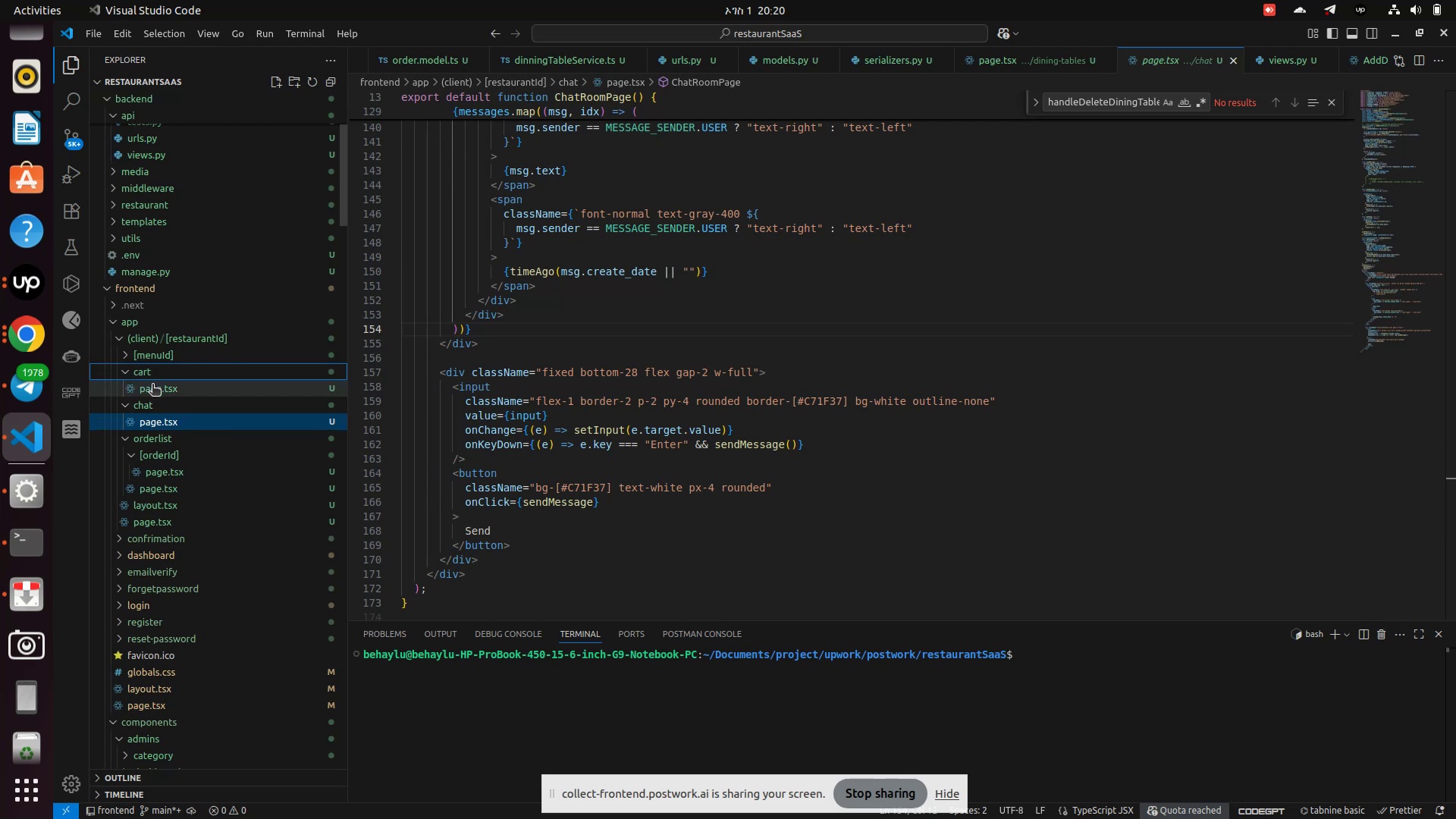 
left_click([152, 385])
 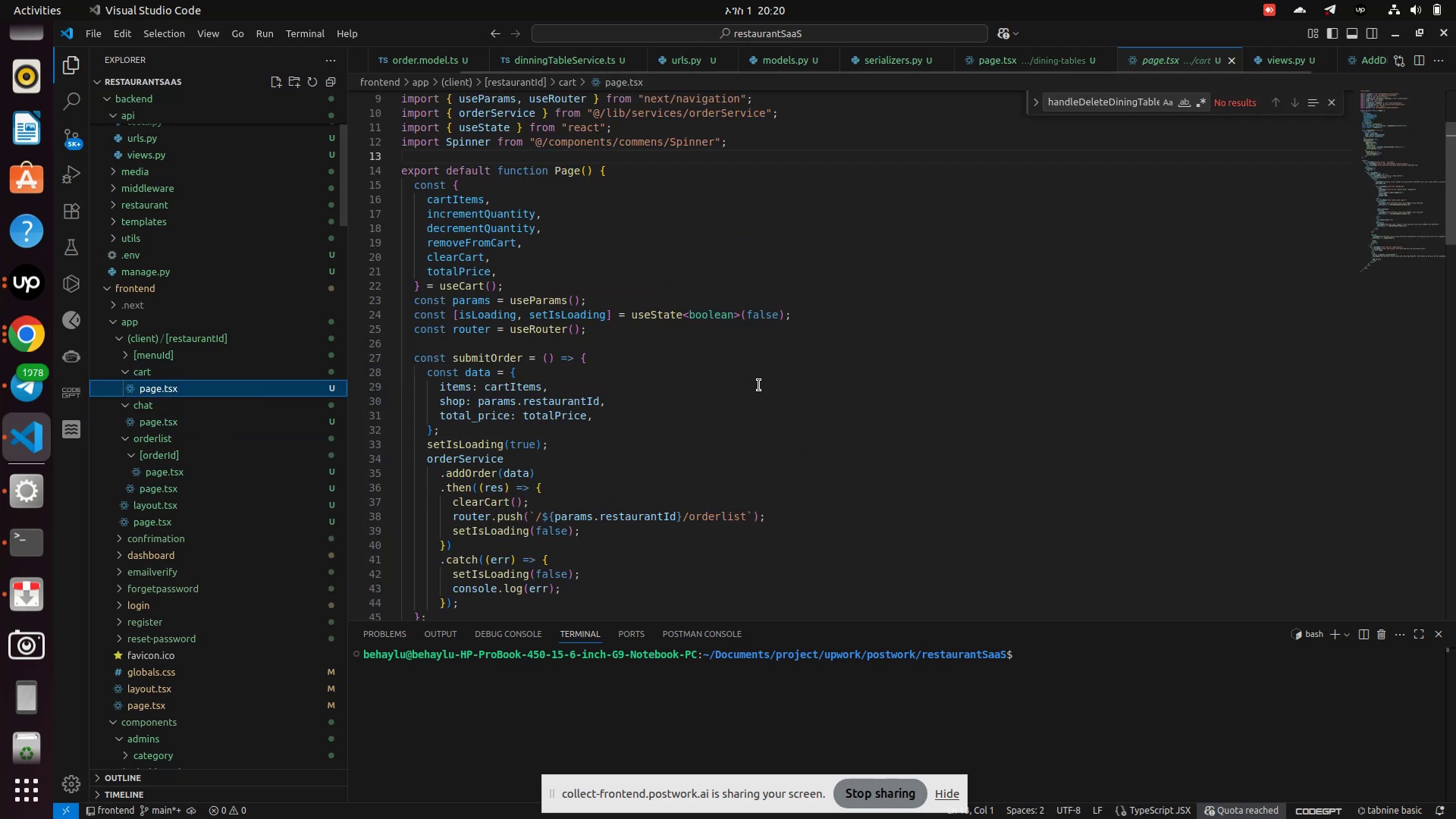 
scroll: coordinate [759, 385], scroll_direction: down, amount: 7.0
 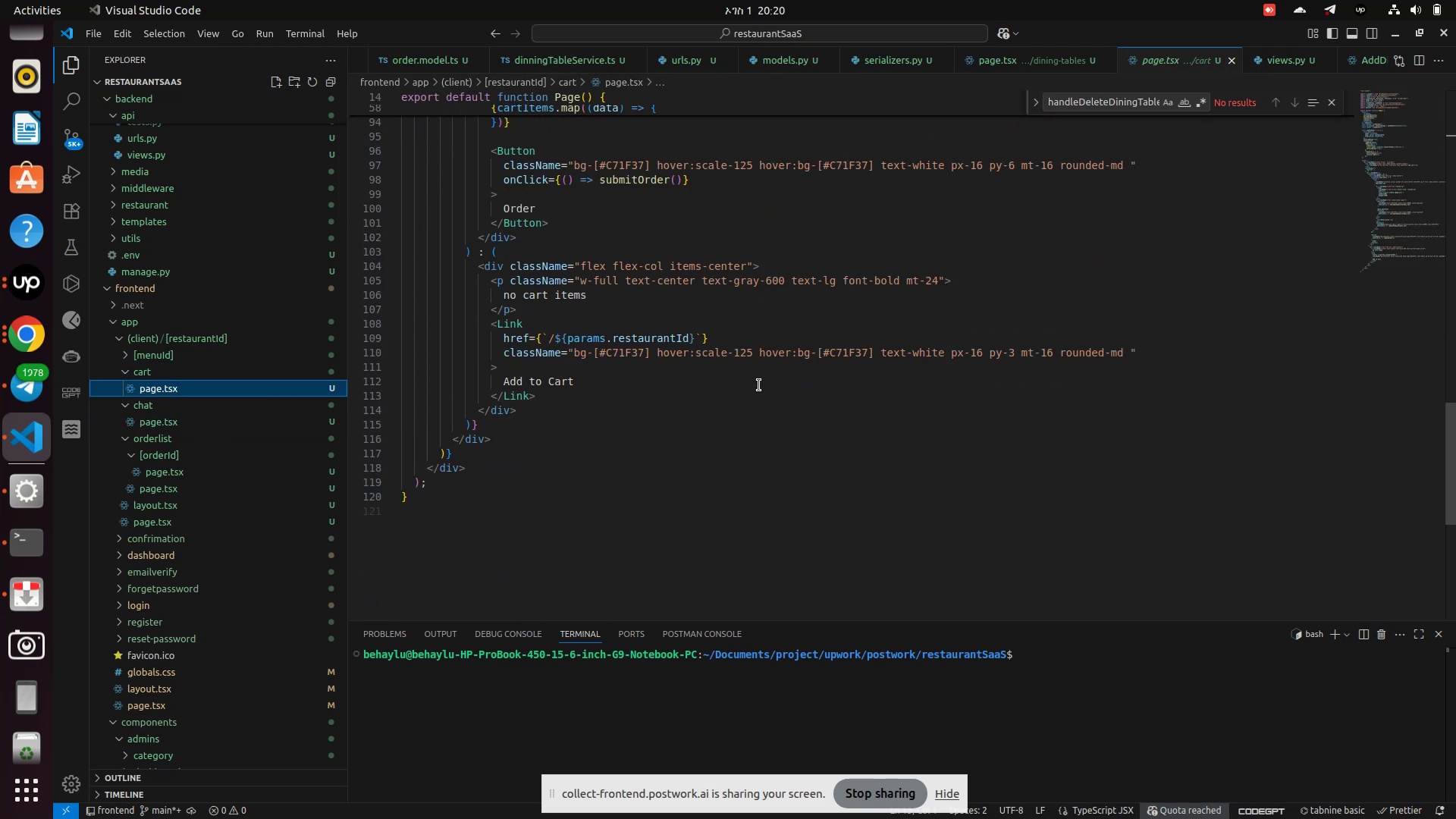 
scroll: coordinate [759, 385], scroll_direction: up, amount: 4.0
 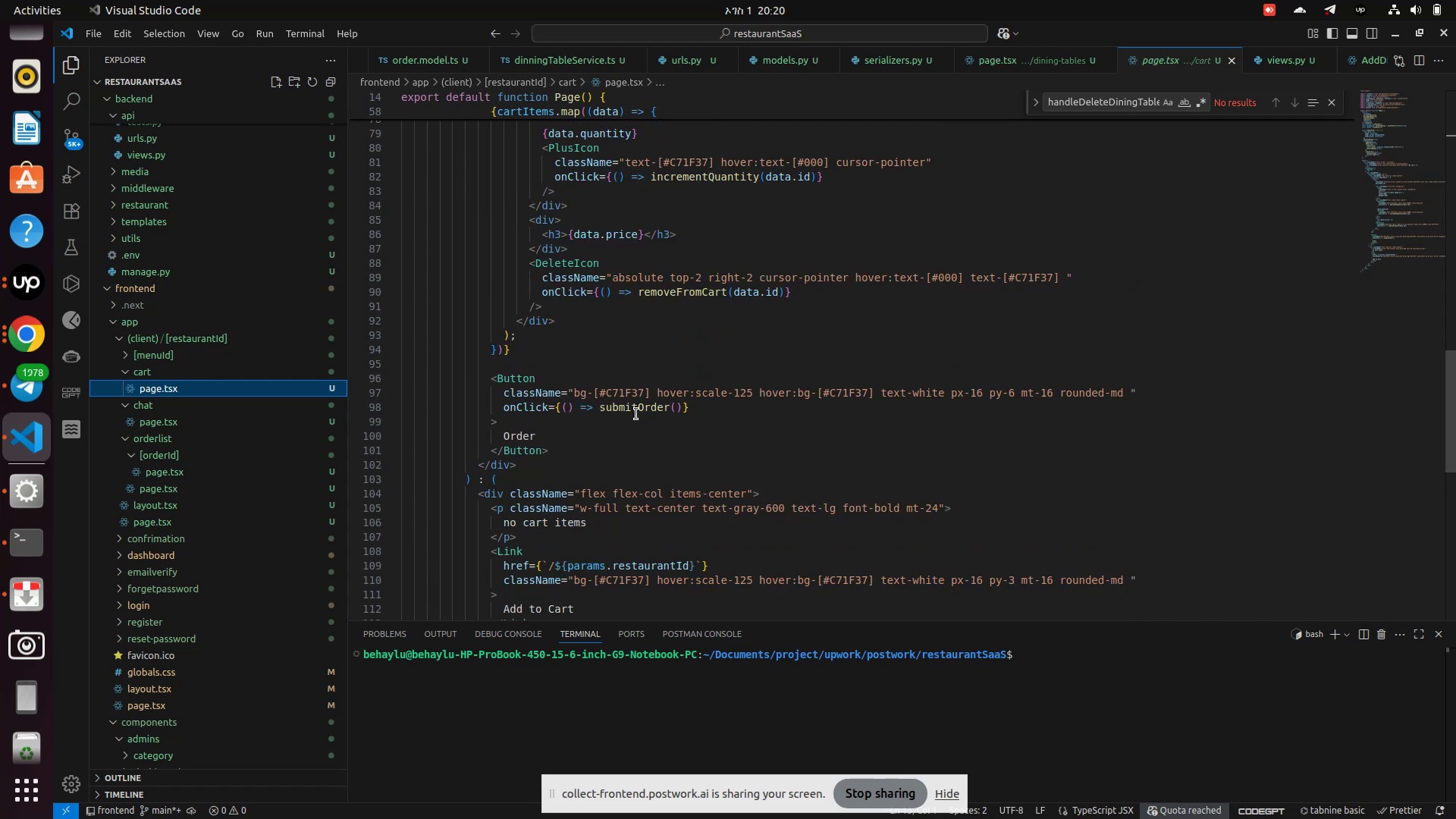 
left_click([636, 414])
 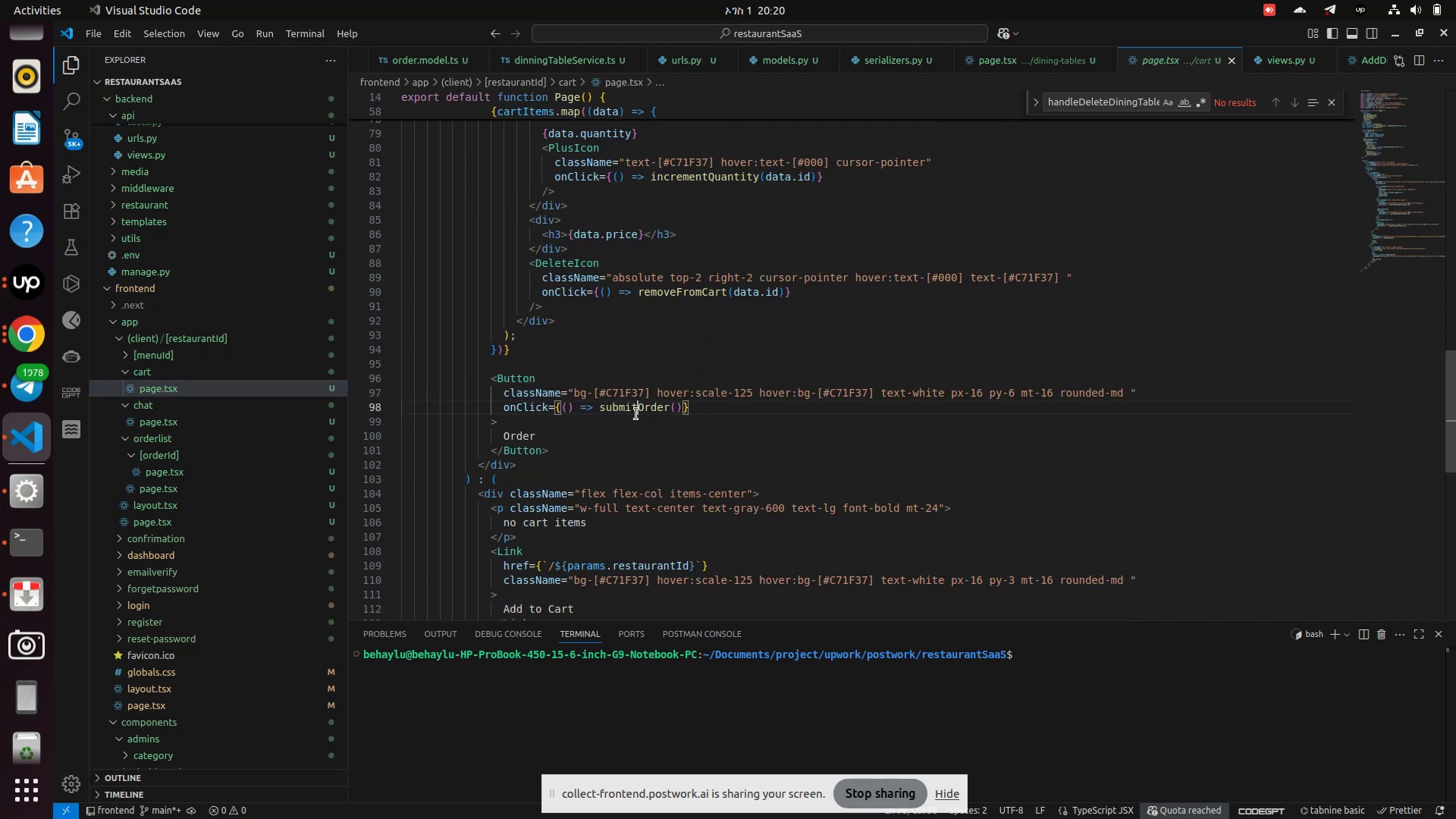 
left_click([636, 414])
 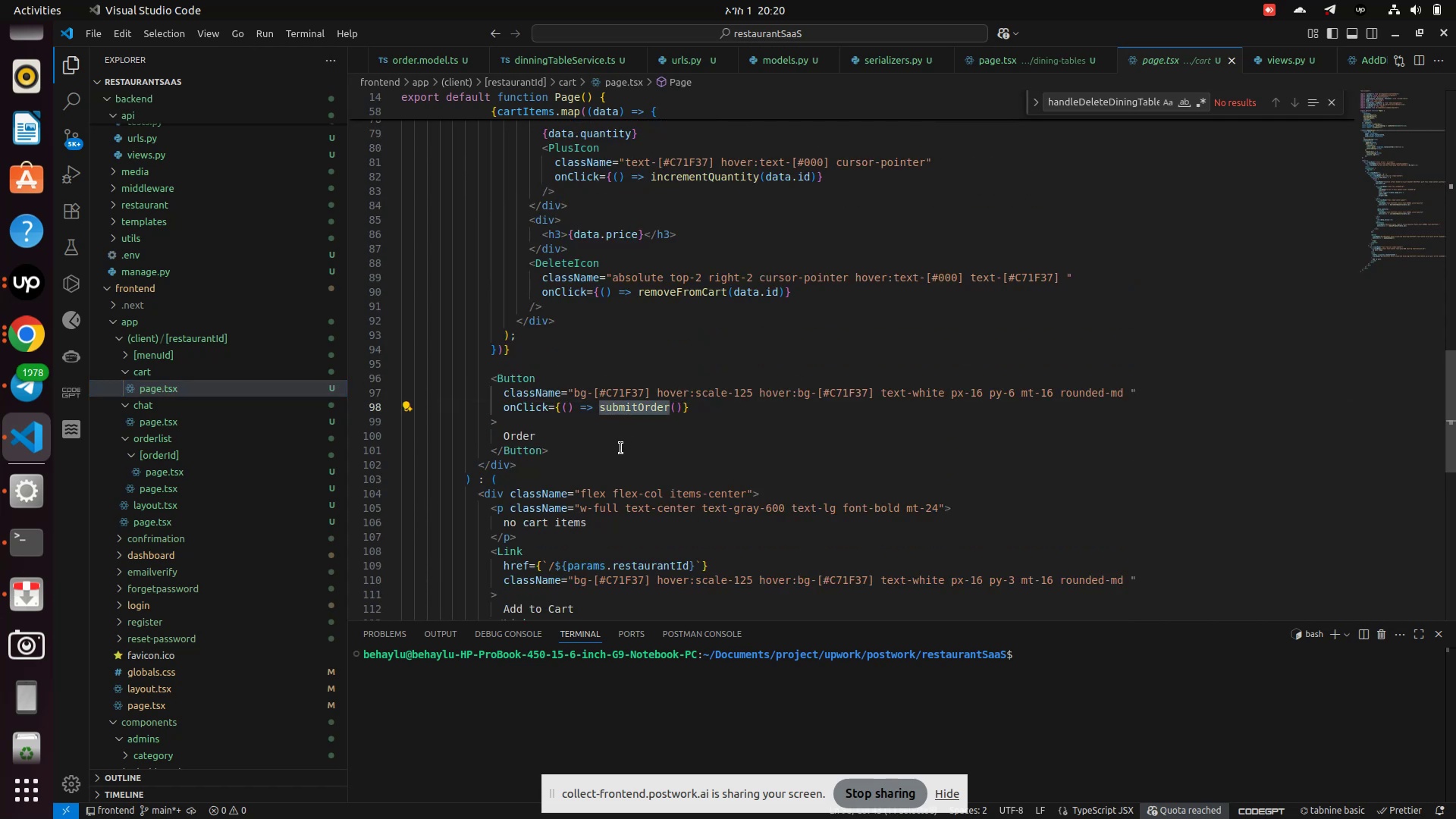 
left_click([621, 448])
 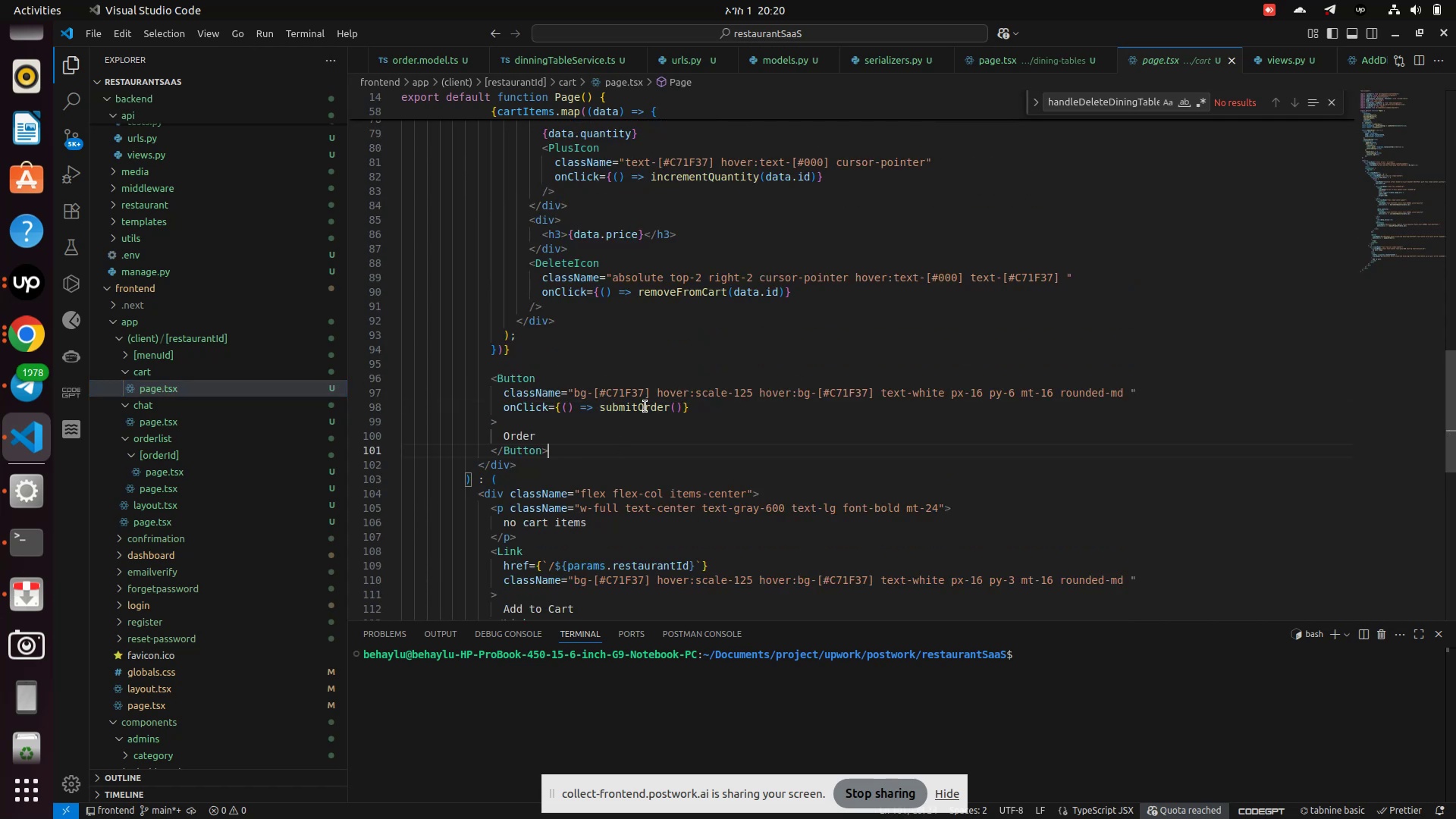 
double_click([645, 406])
 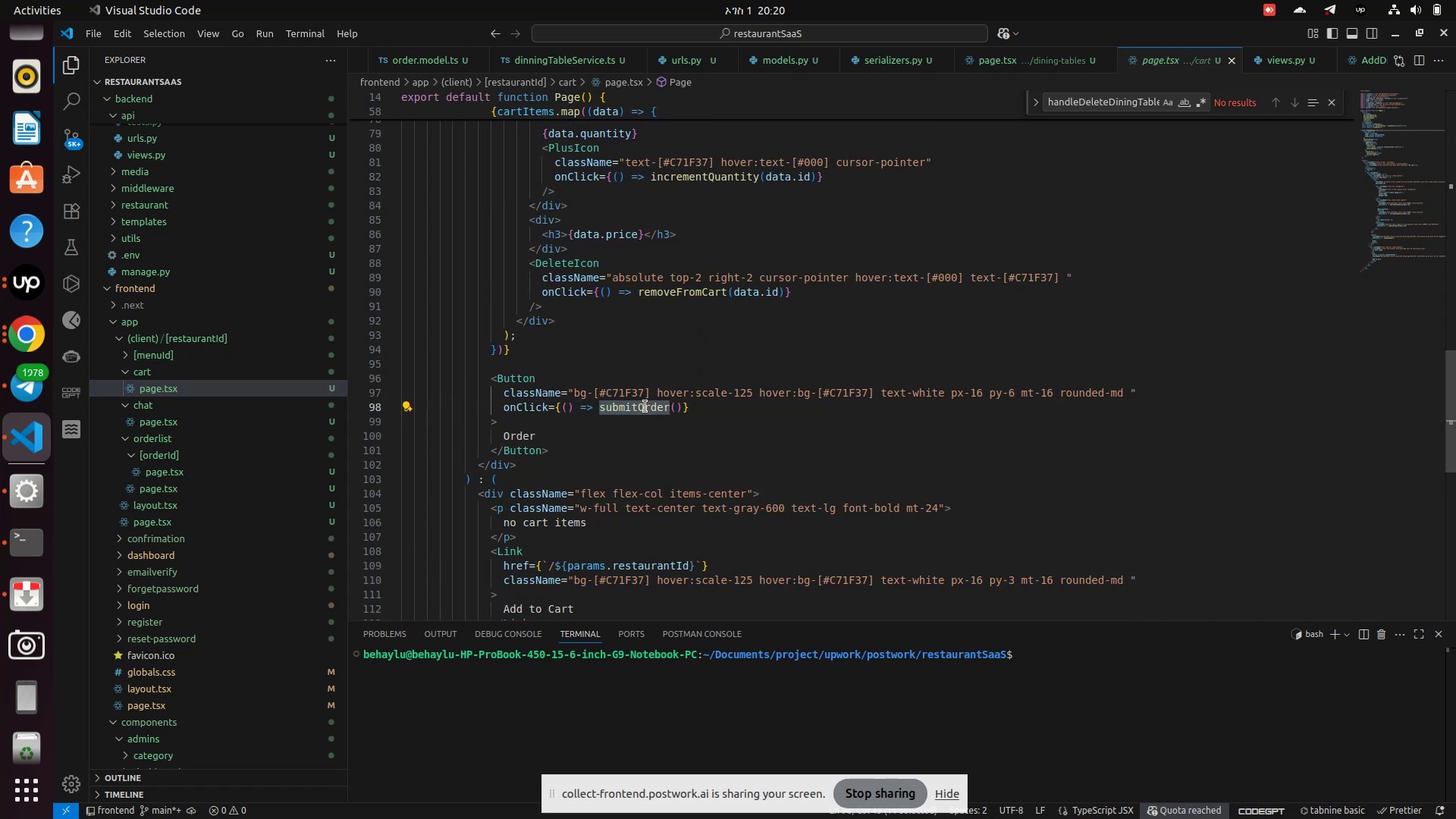 
left_click([645, 406])
 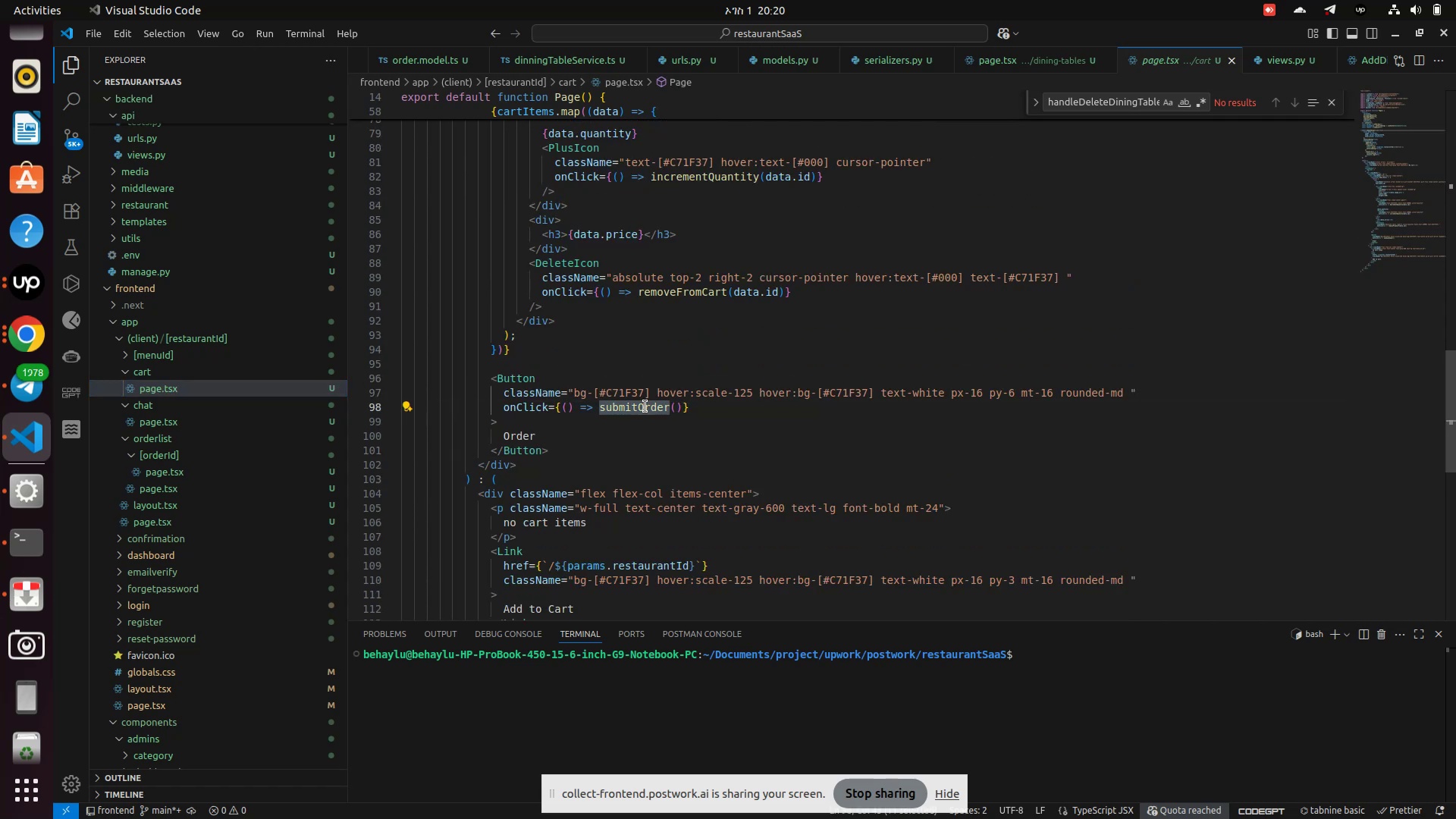 
left_click([645, 406])
 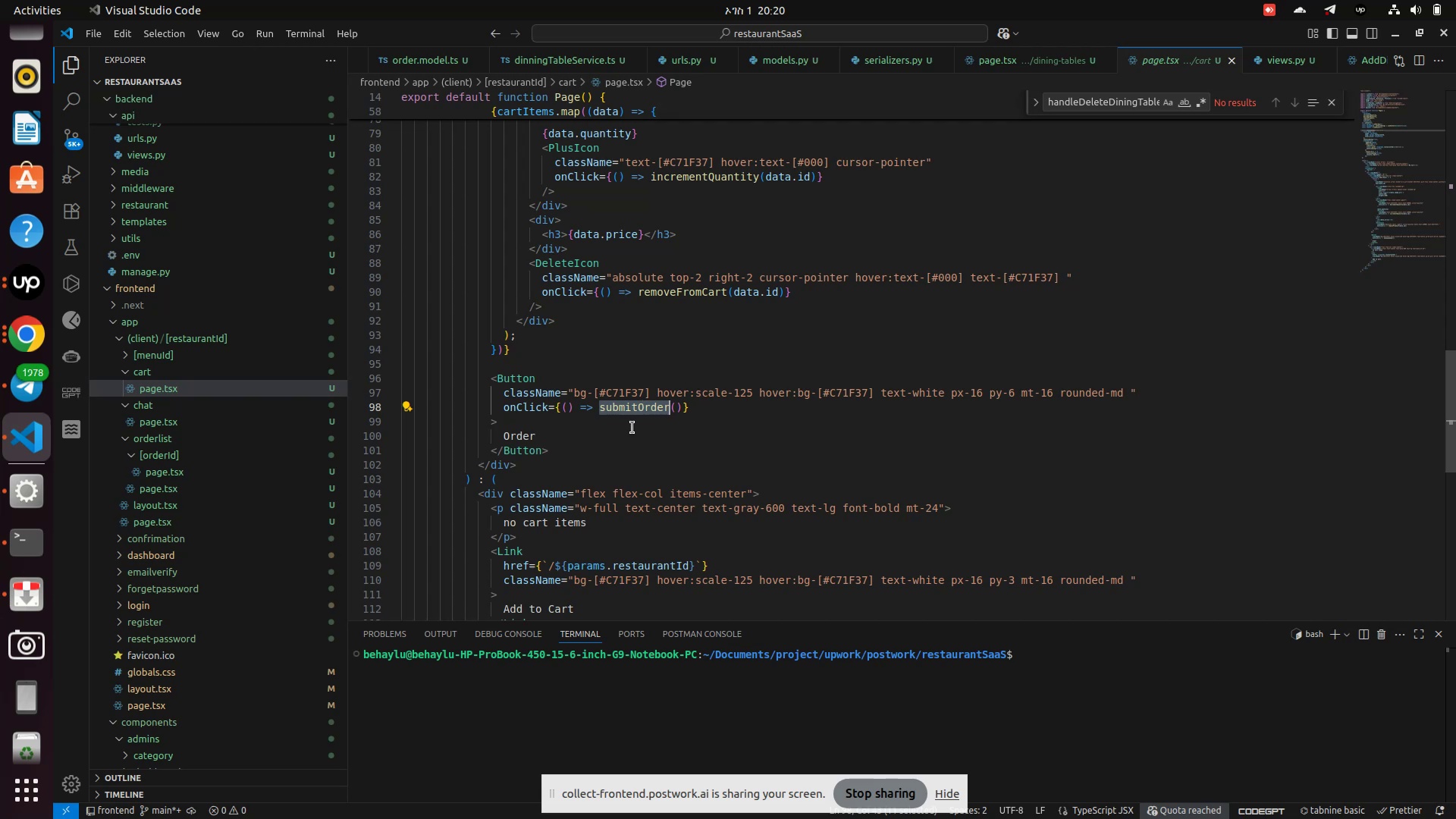 
scroll: coordinate [632, 427], scroll_direction: up, amount: 1.0
 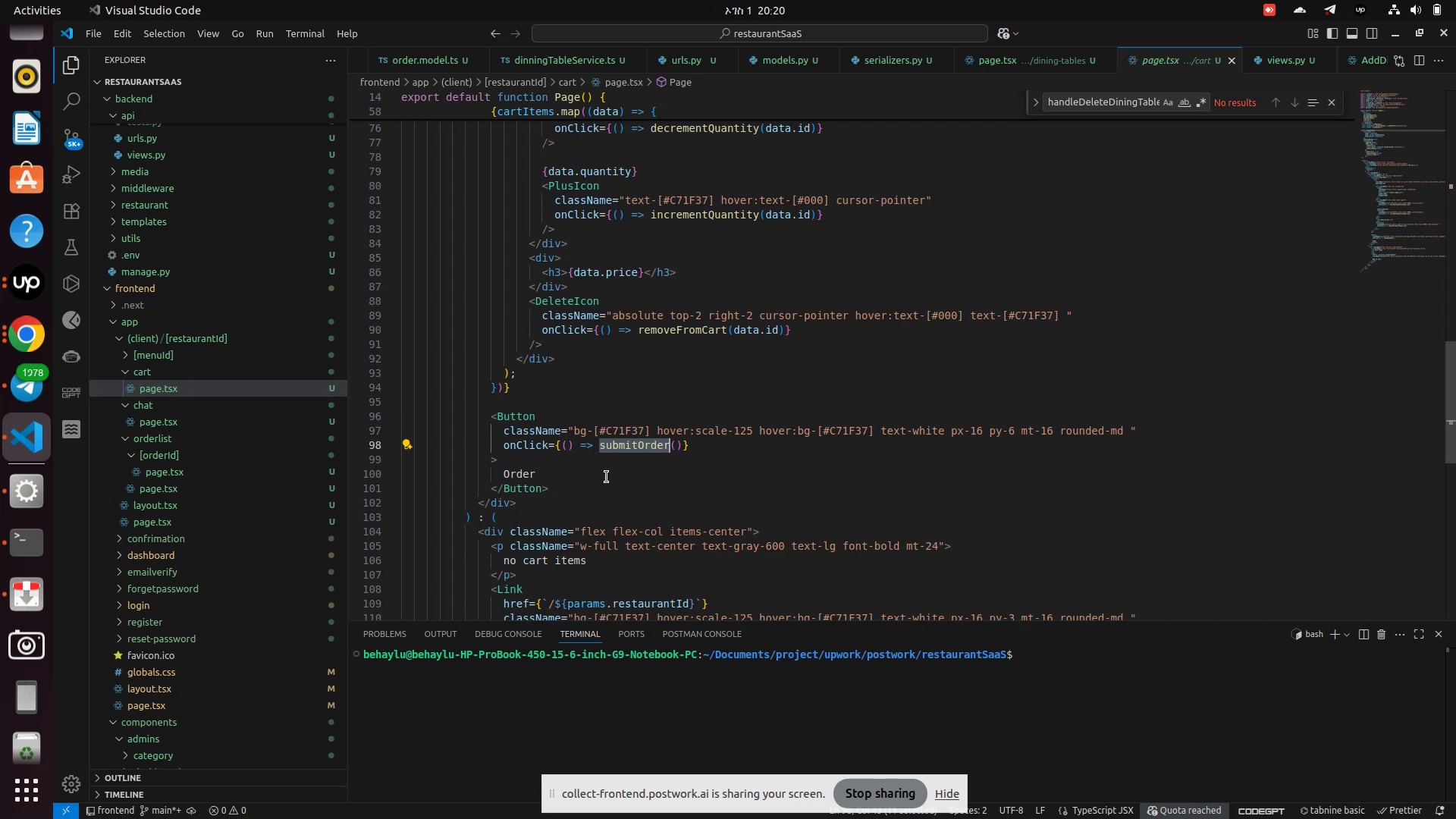 
left_click([604, 480])
 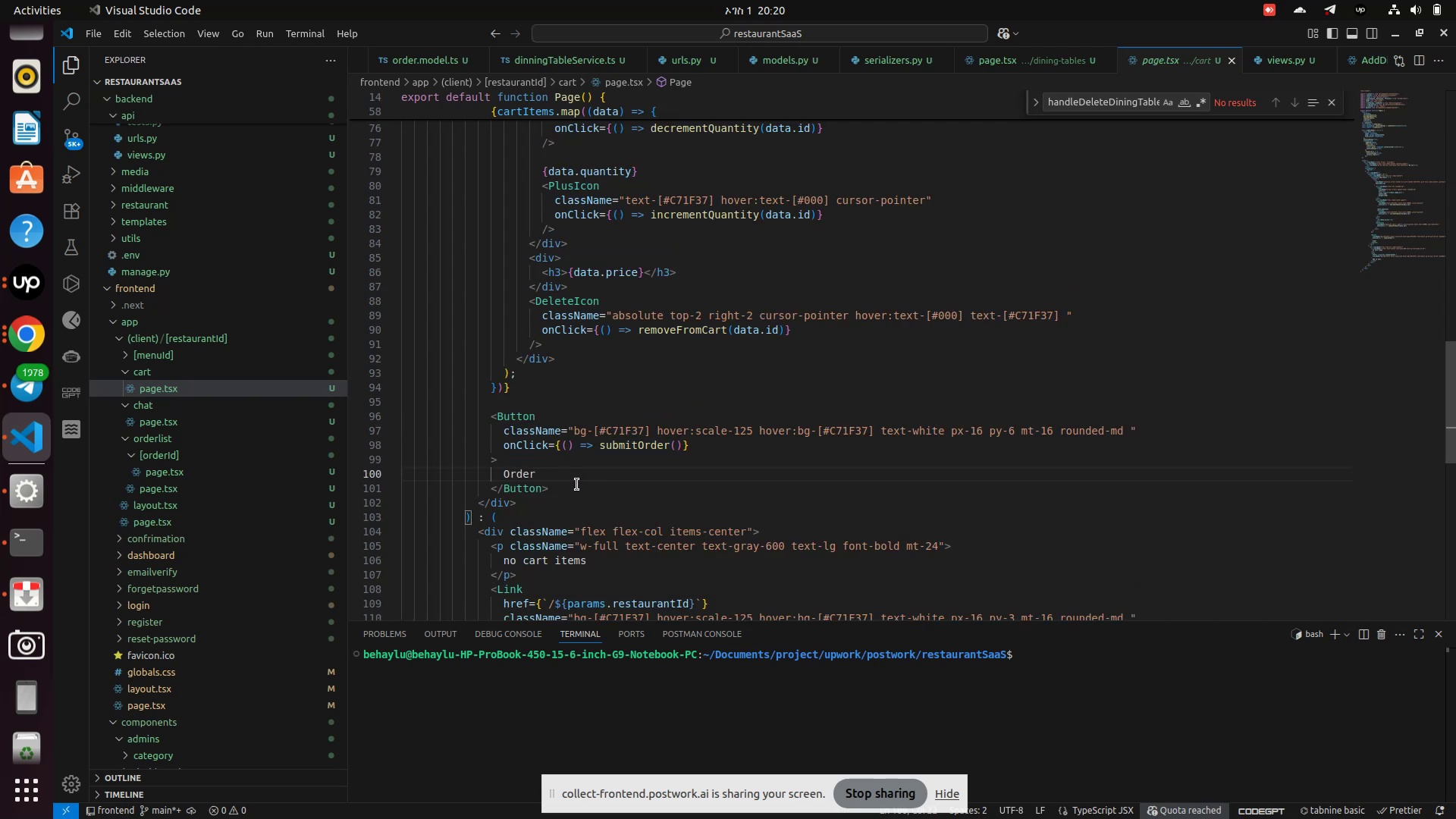 
wait(8.85)
 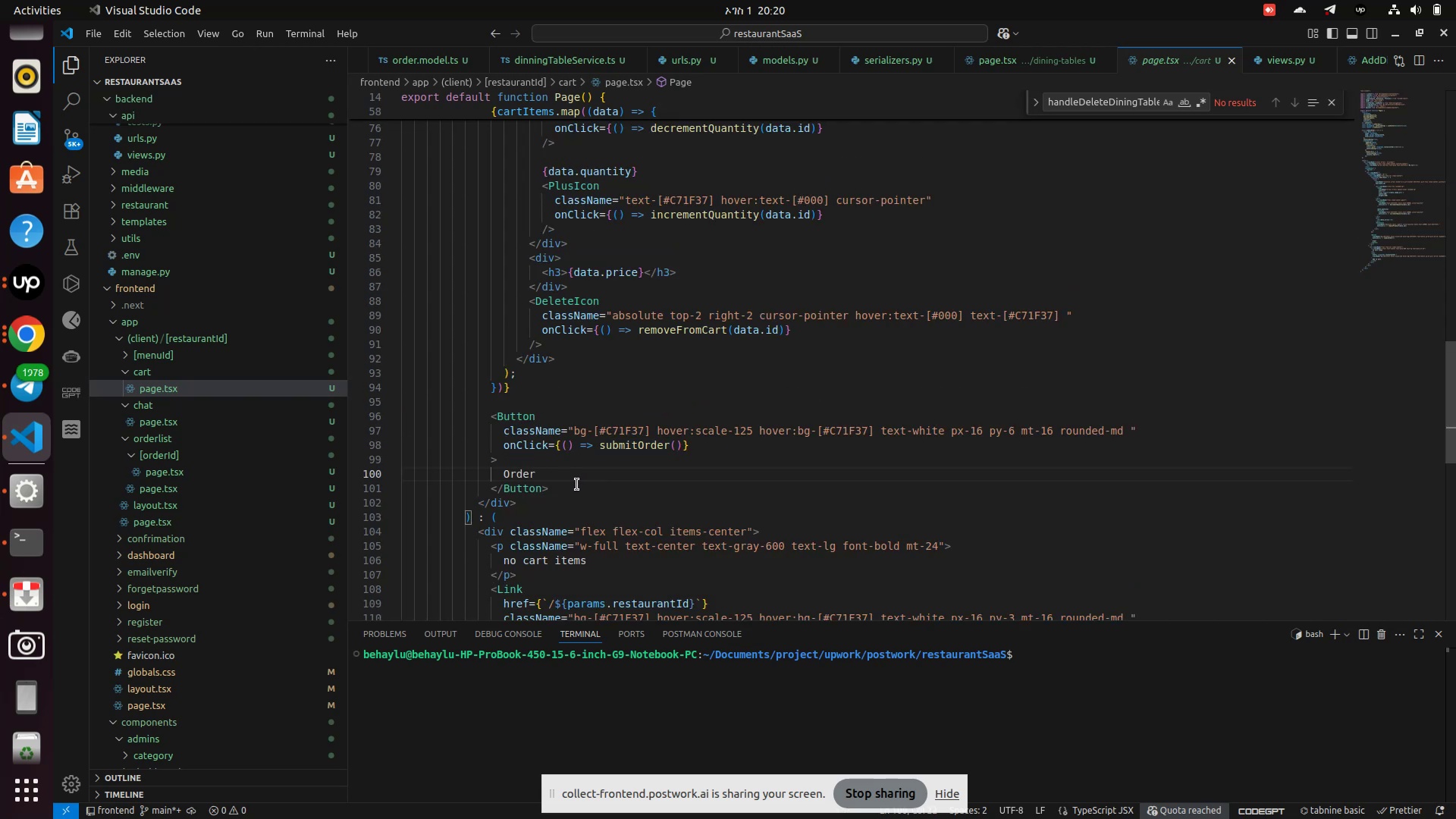 
left_click([499, 499])
 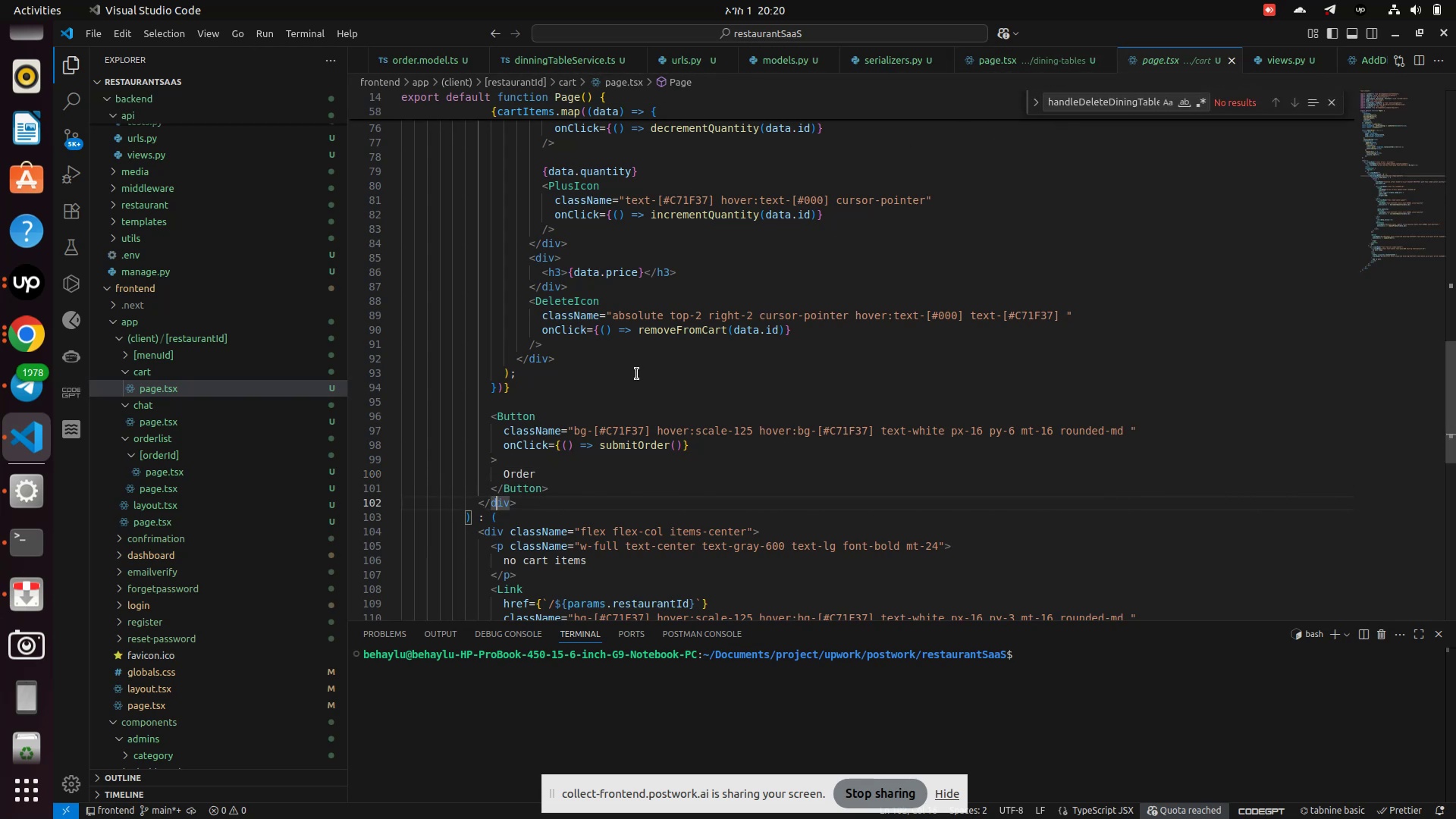 
wait(12.43)
 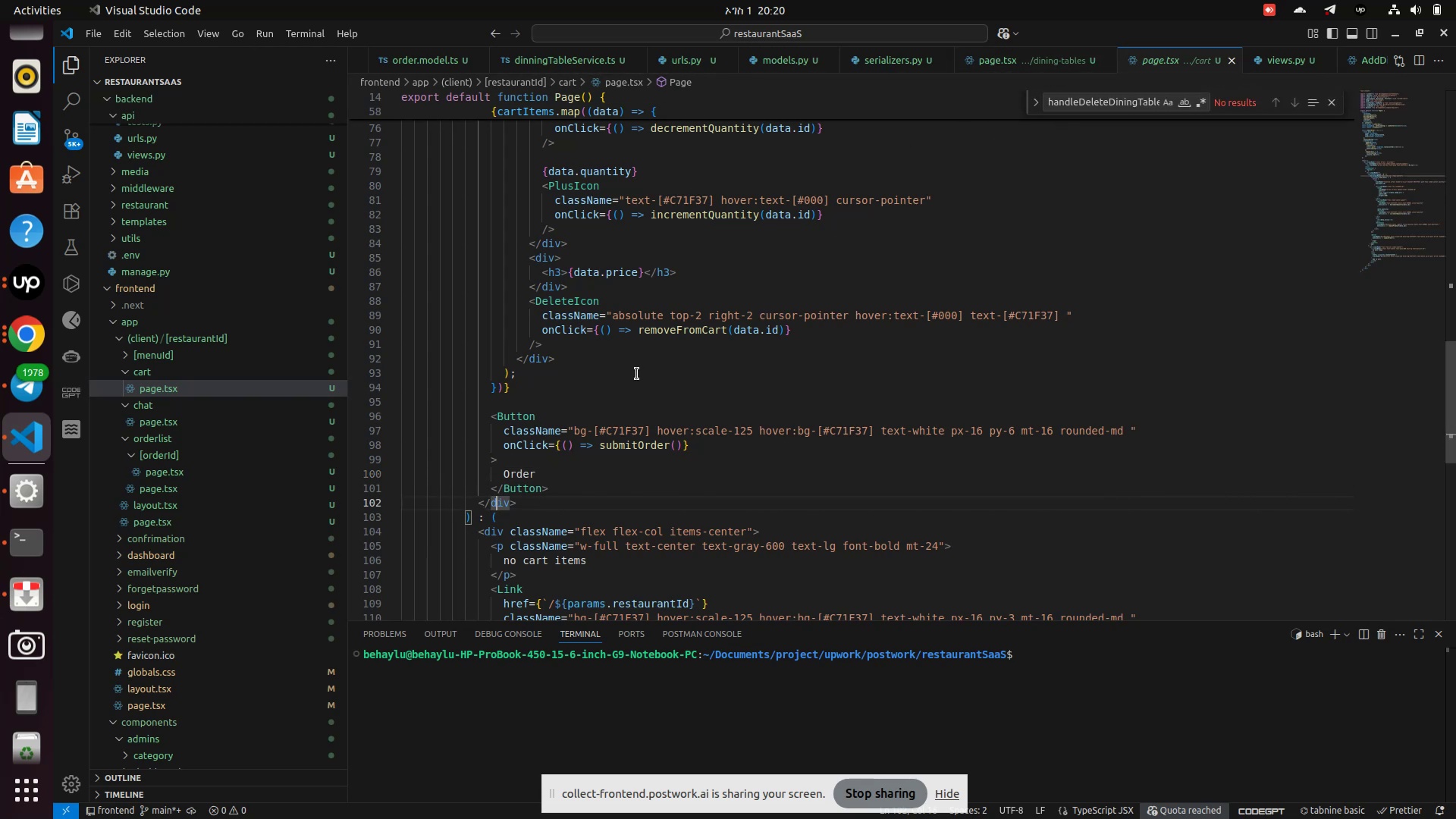 
scroll: coordinate [636, 438], scroll_direction: up, amount: 26.0
 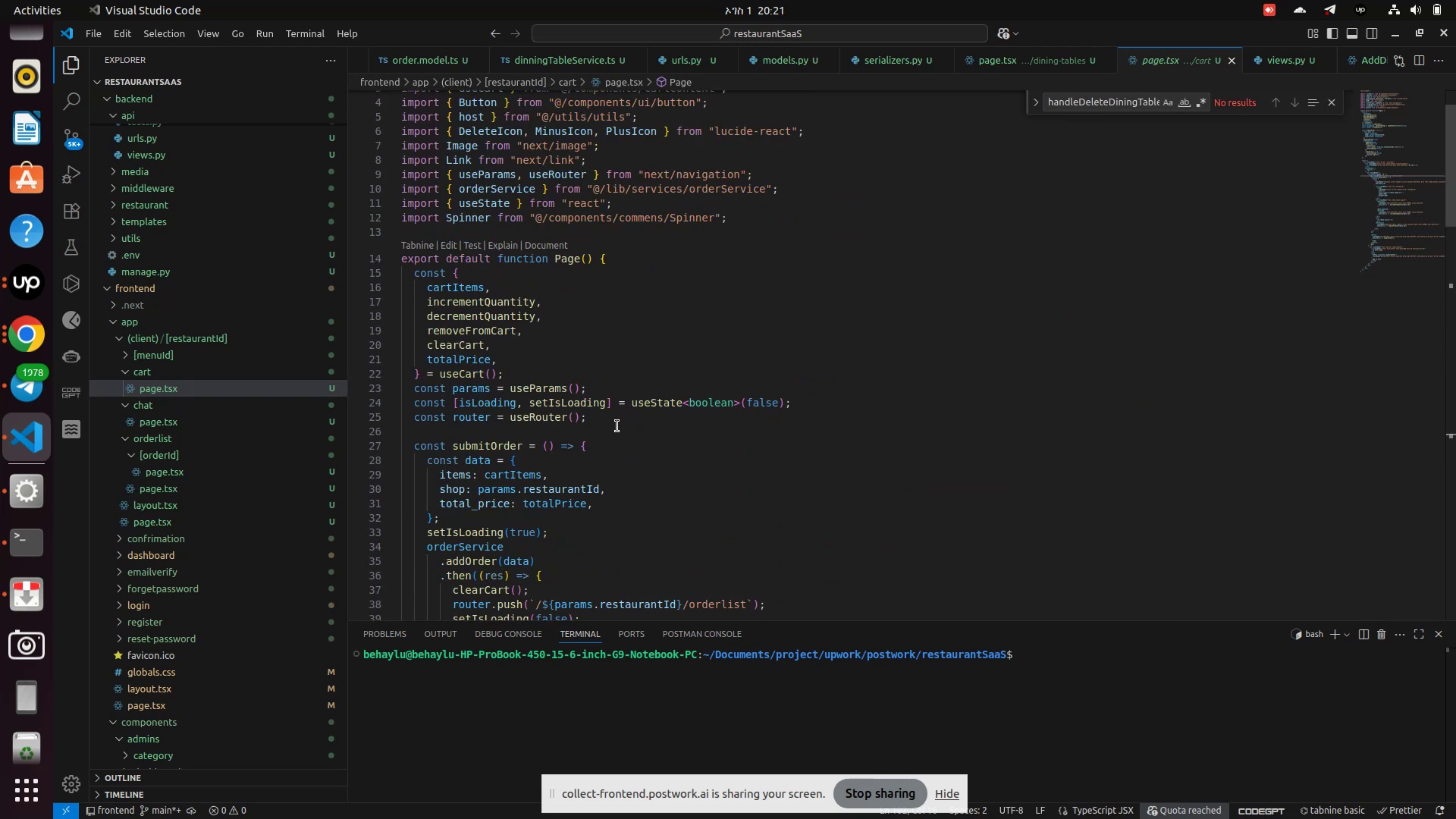 
left_click([617, 421])
 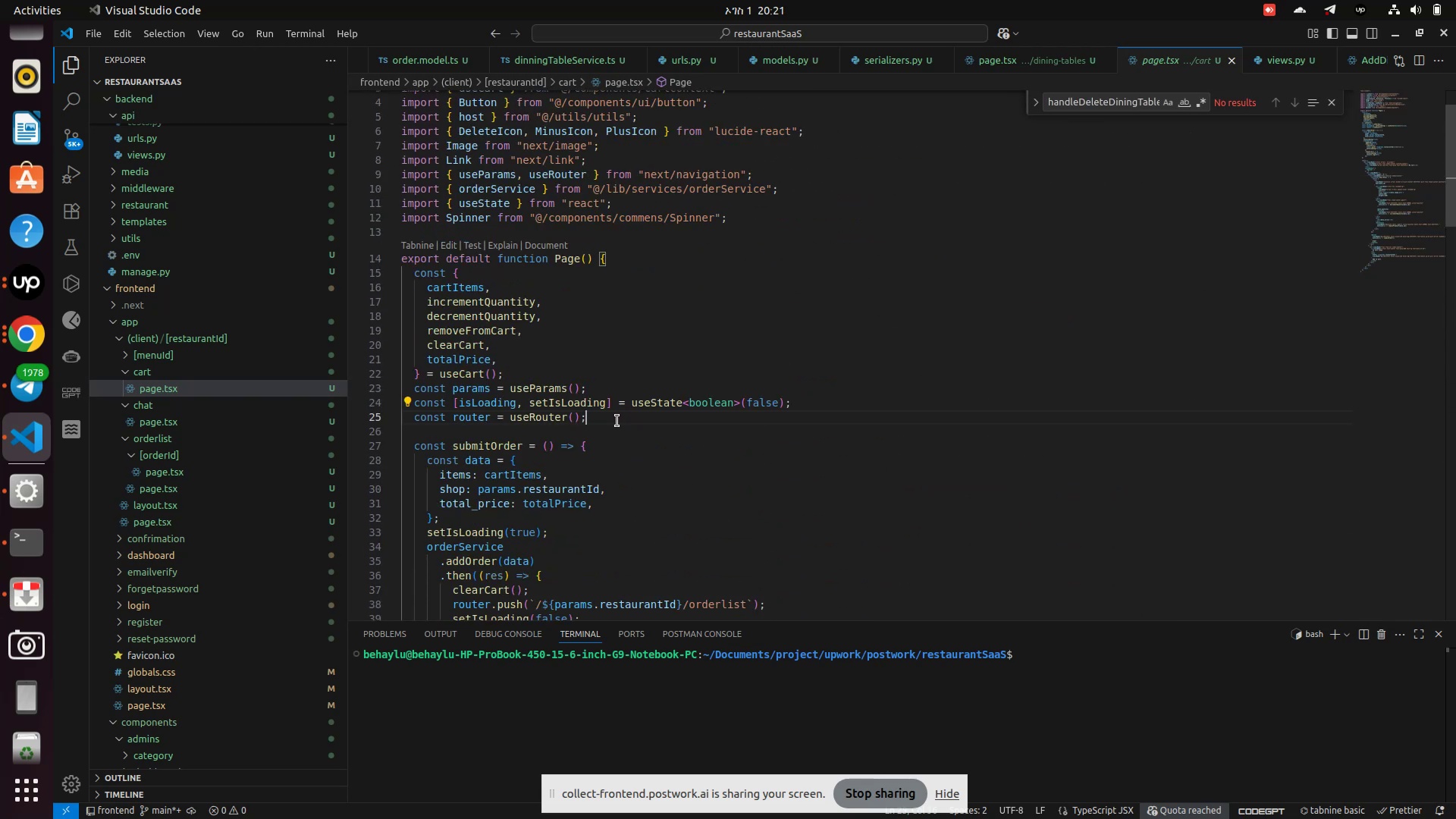 
key(Quote)
 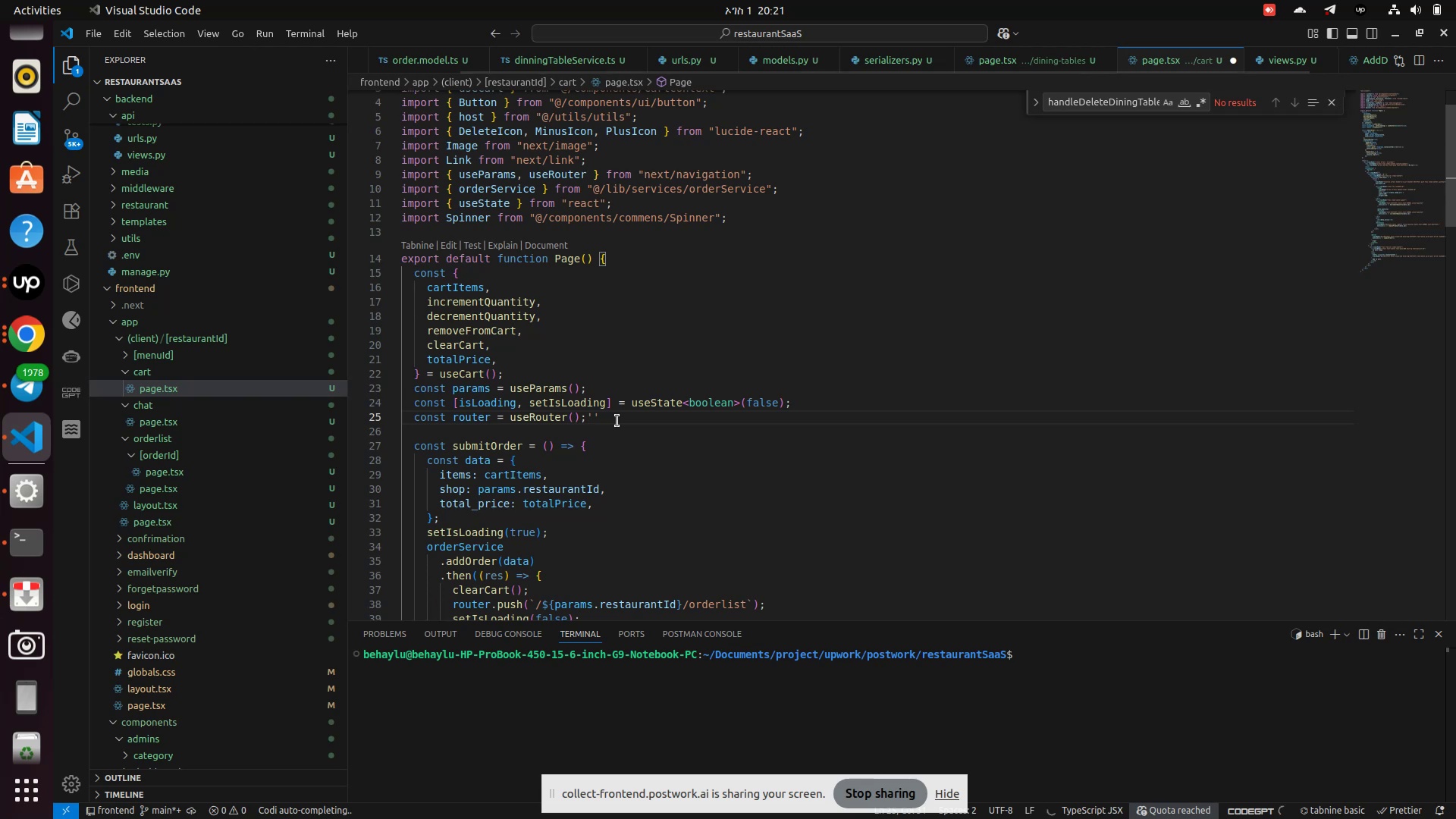 
key(Backspace)
 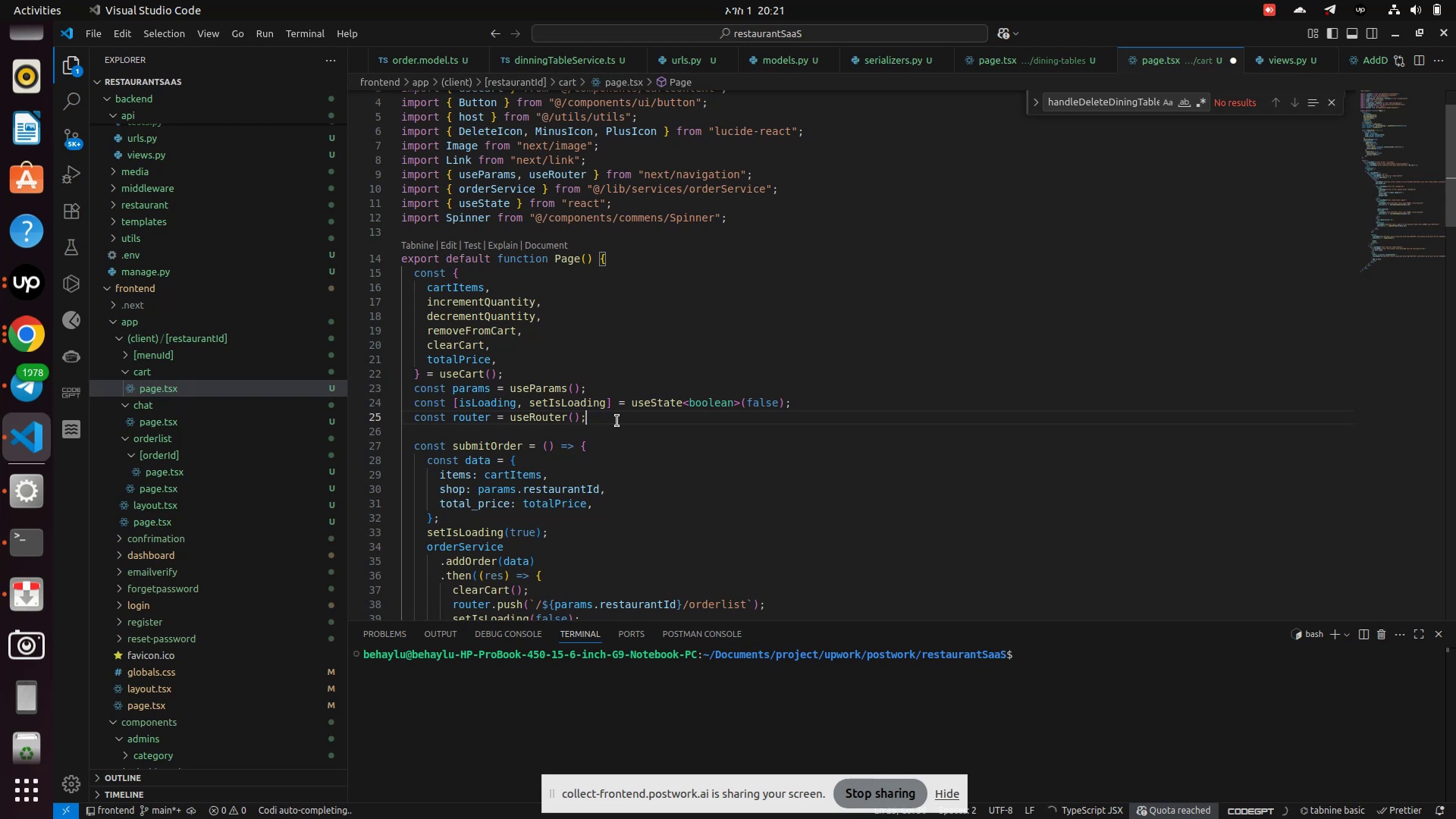 
key(Enter)
 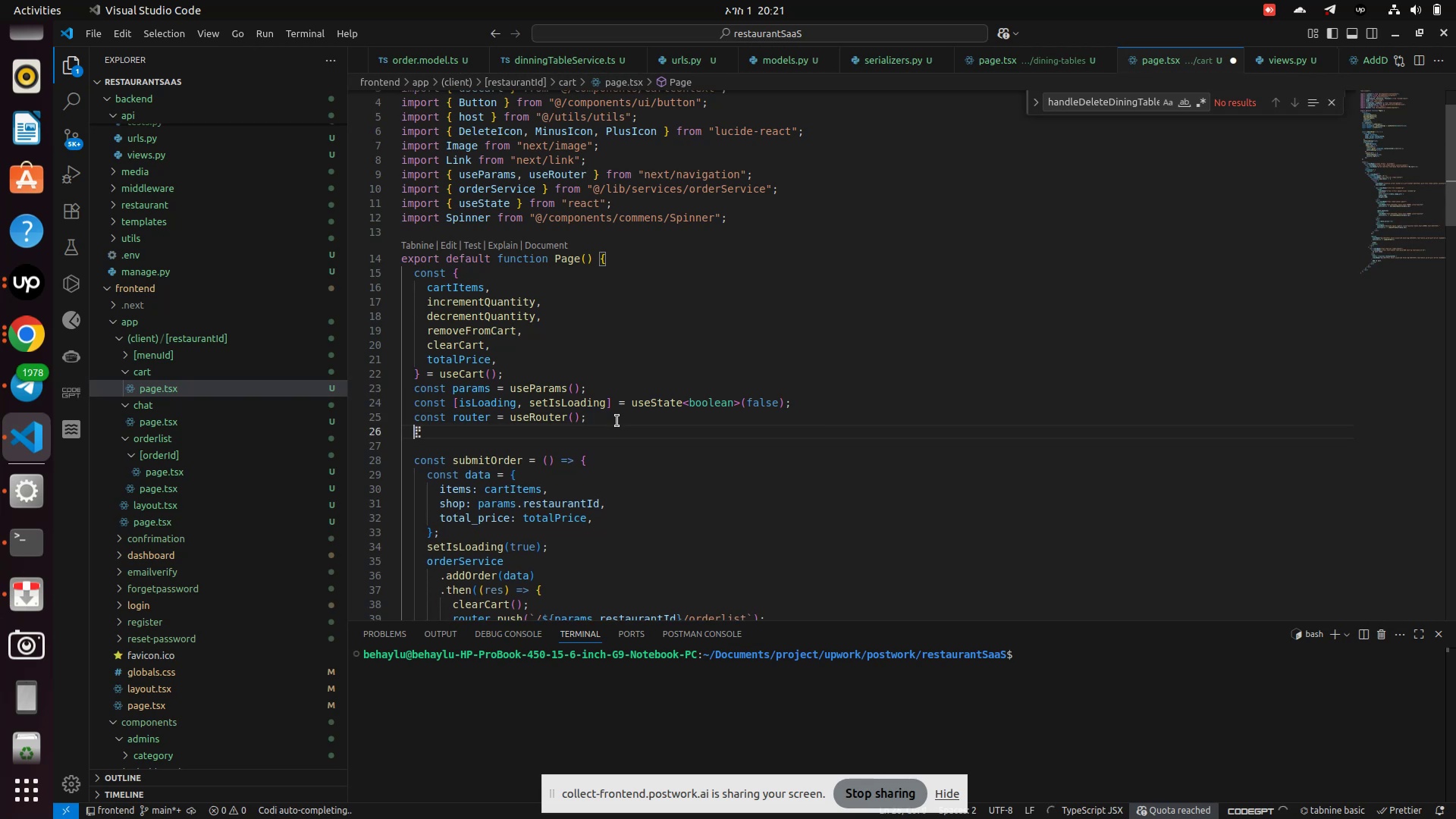 
type(const [openModel, setOpenModel)
key(Backspace)
key(Backspace)
type(al)
 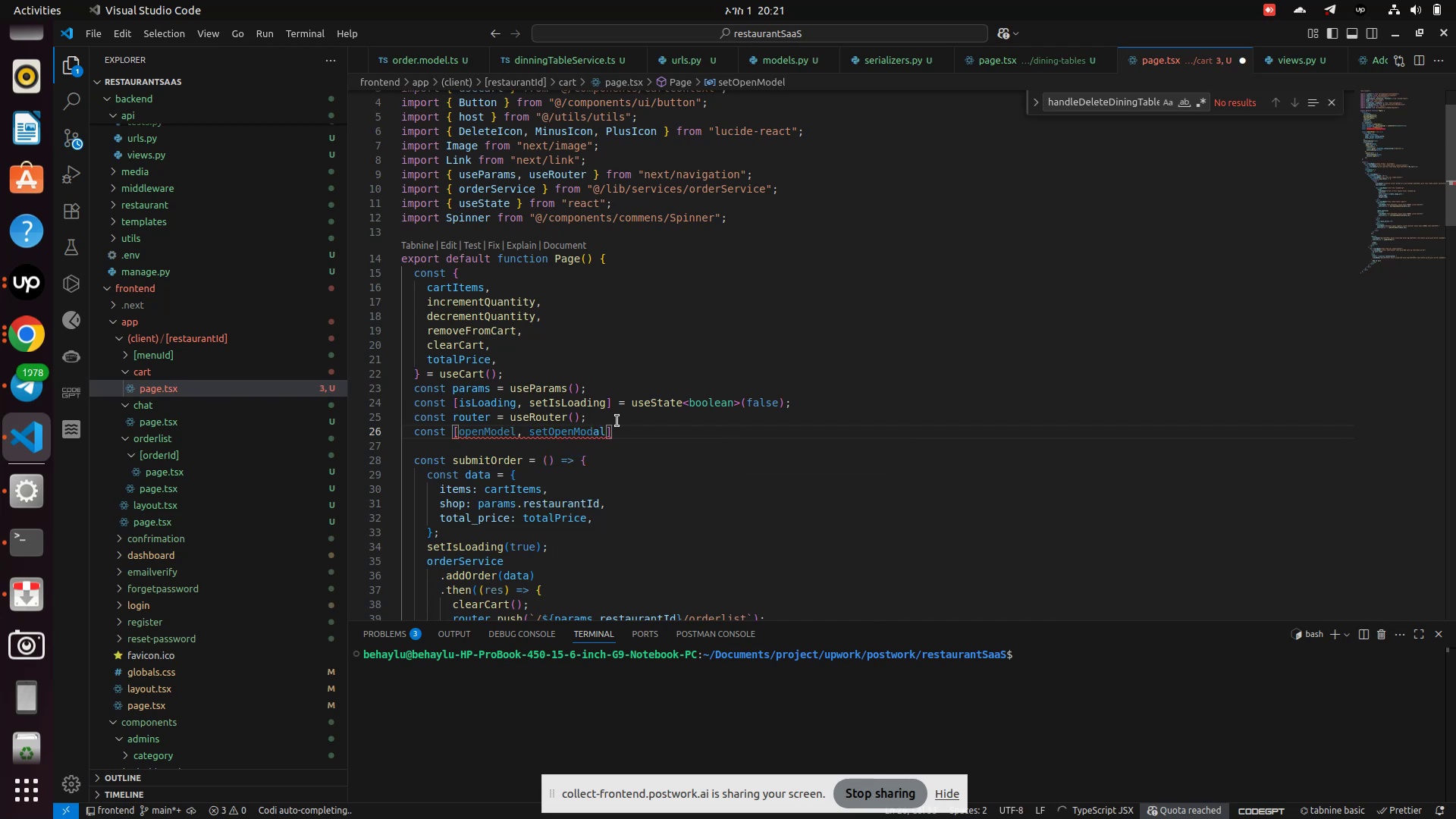 
hold_key(key=ArrowLeft, duration=0.83)
 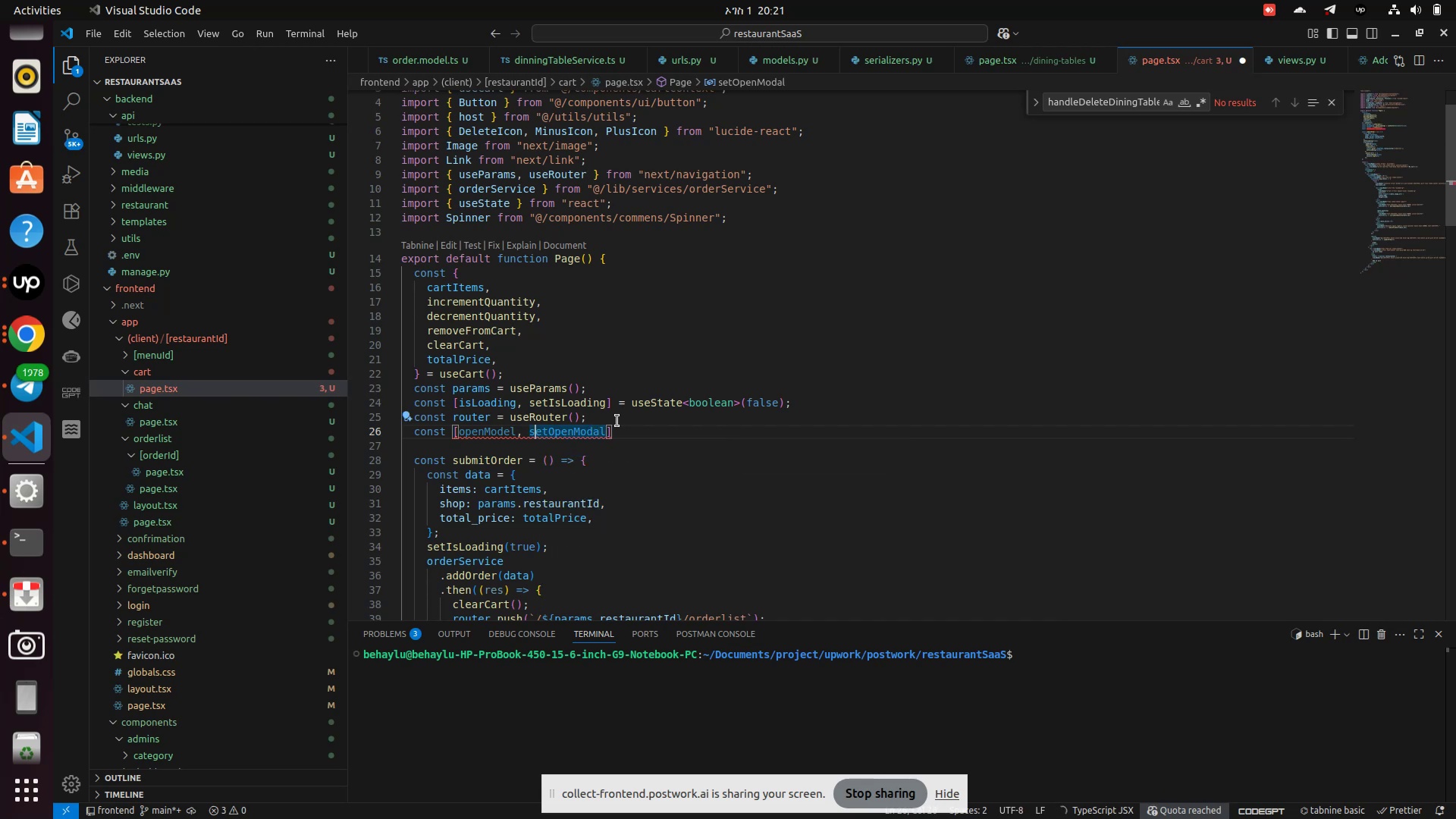 
key(ArrowLeft)
 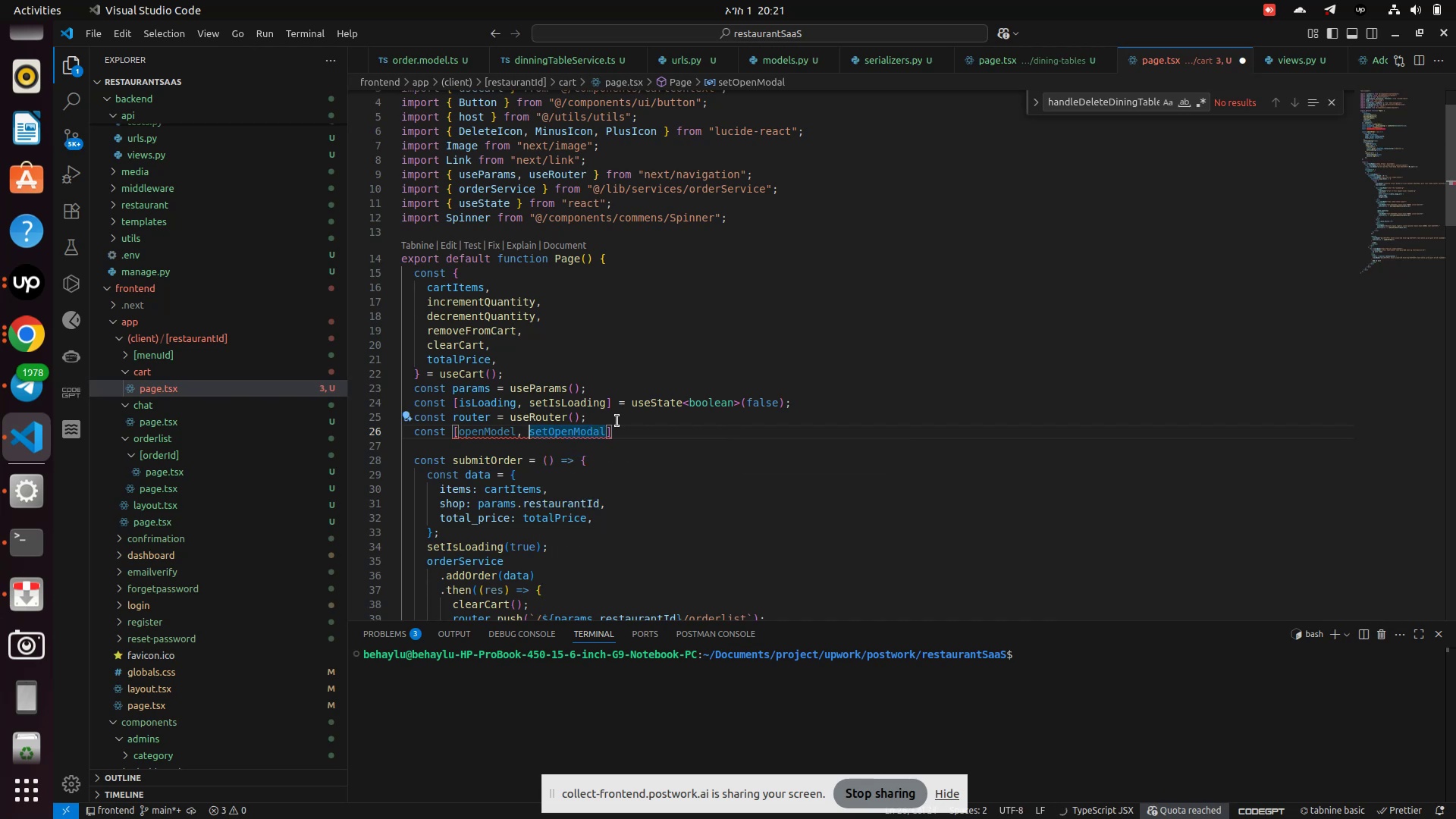 
key(ArrowLeft)
 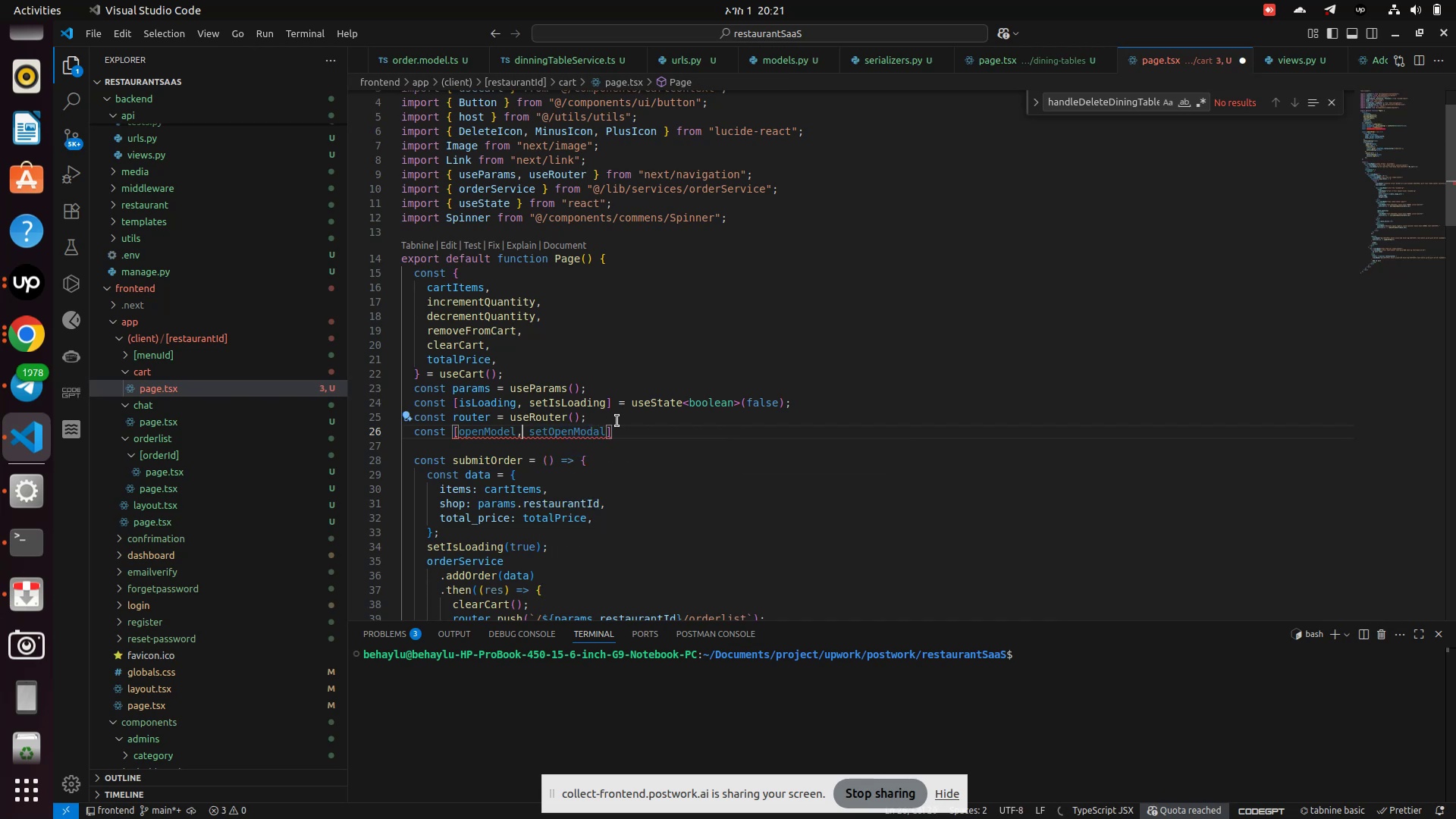 
key(ArrowLeft)
 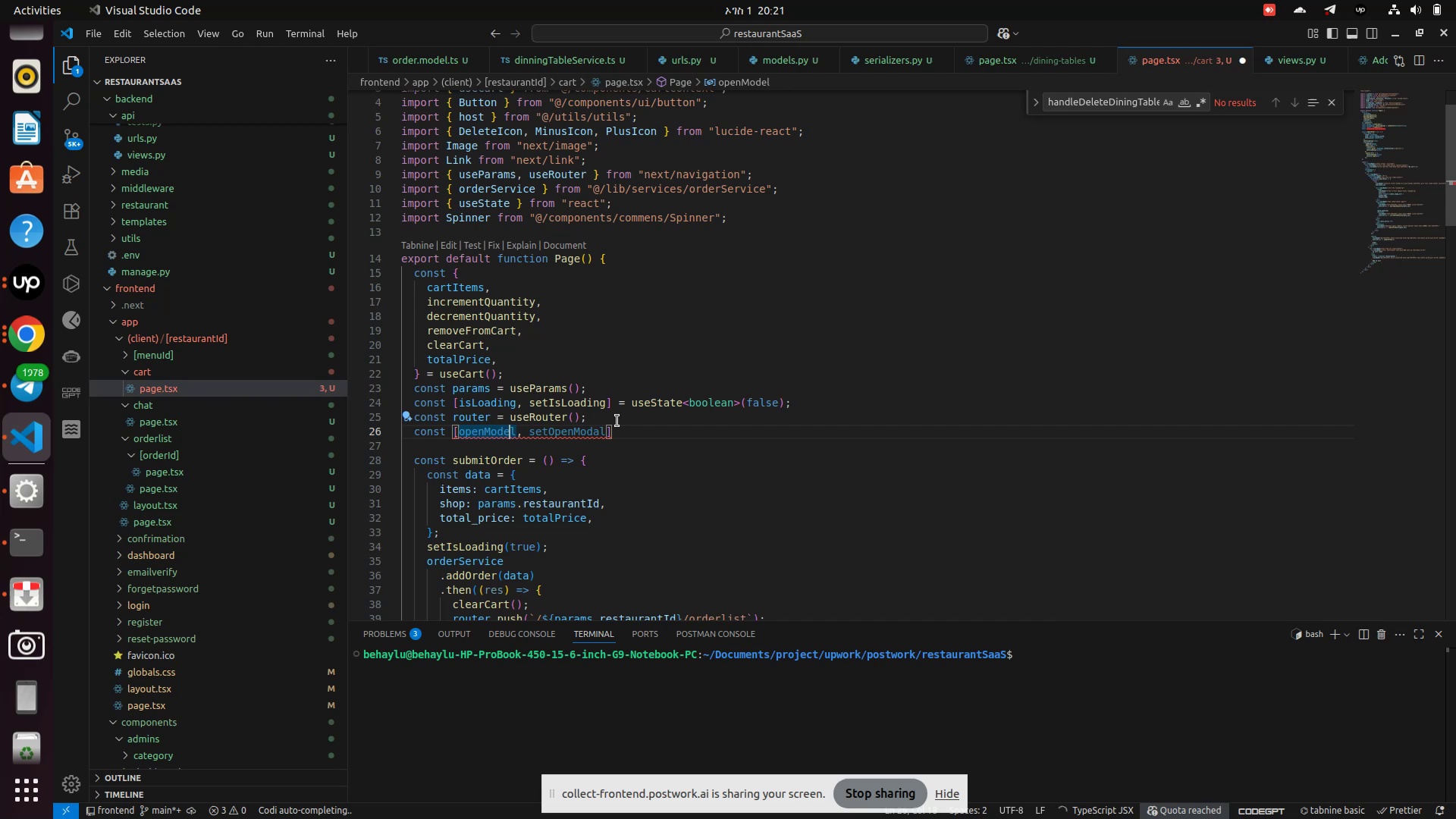 
key(Backspace)
 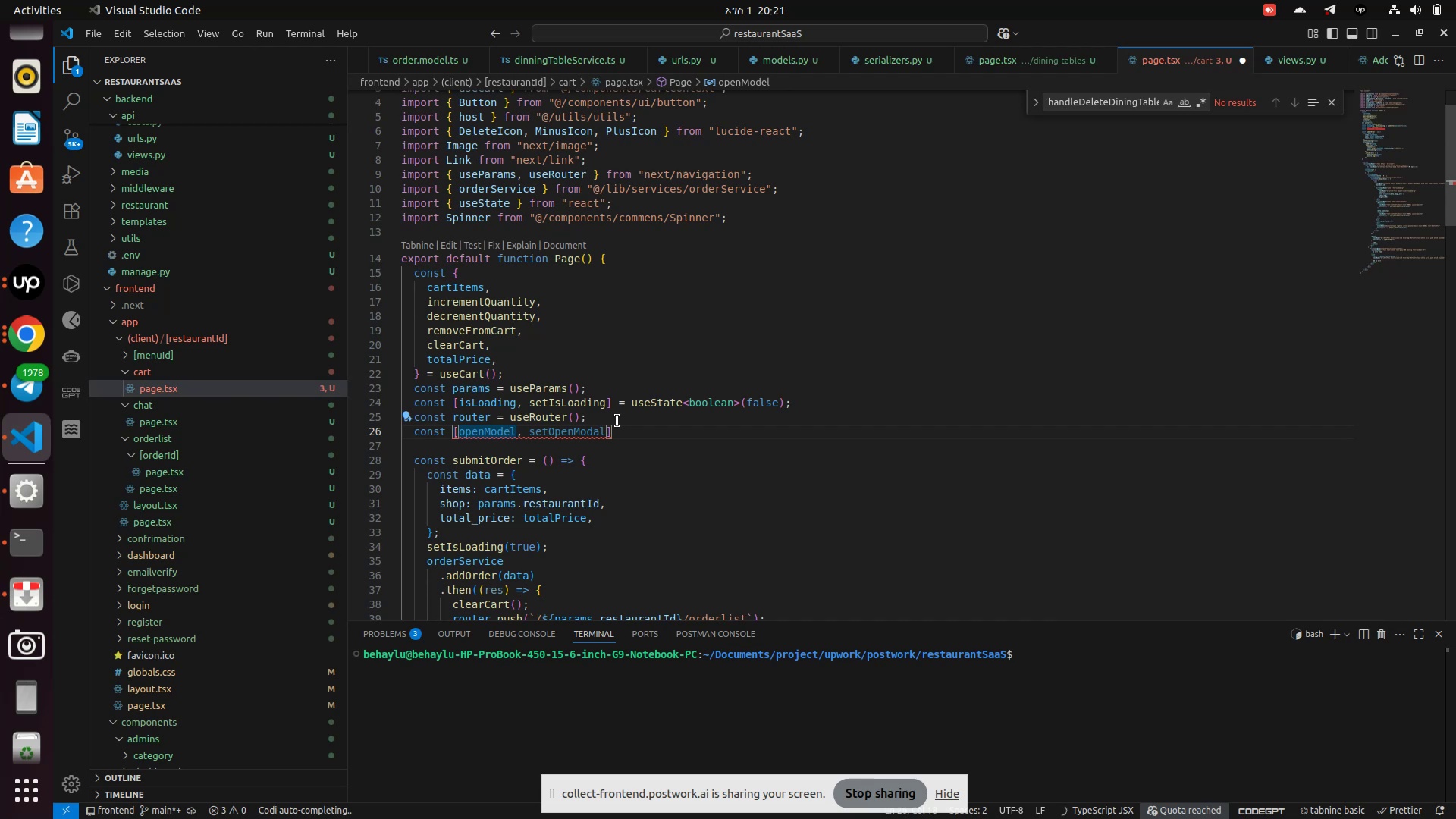 
key(A)
 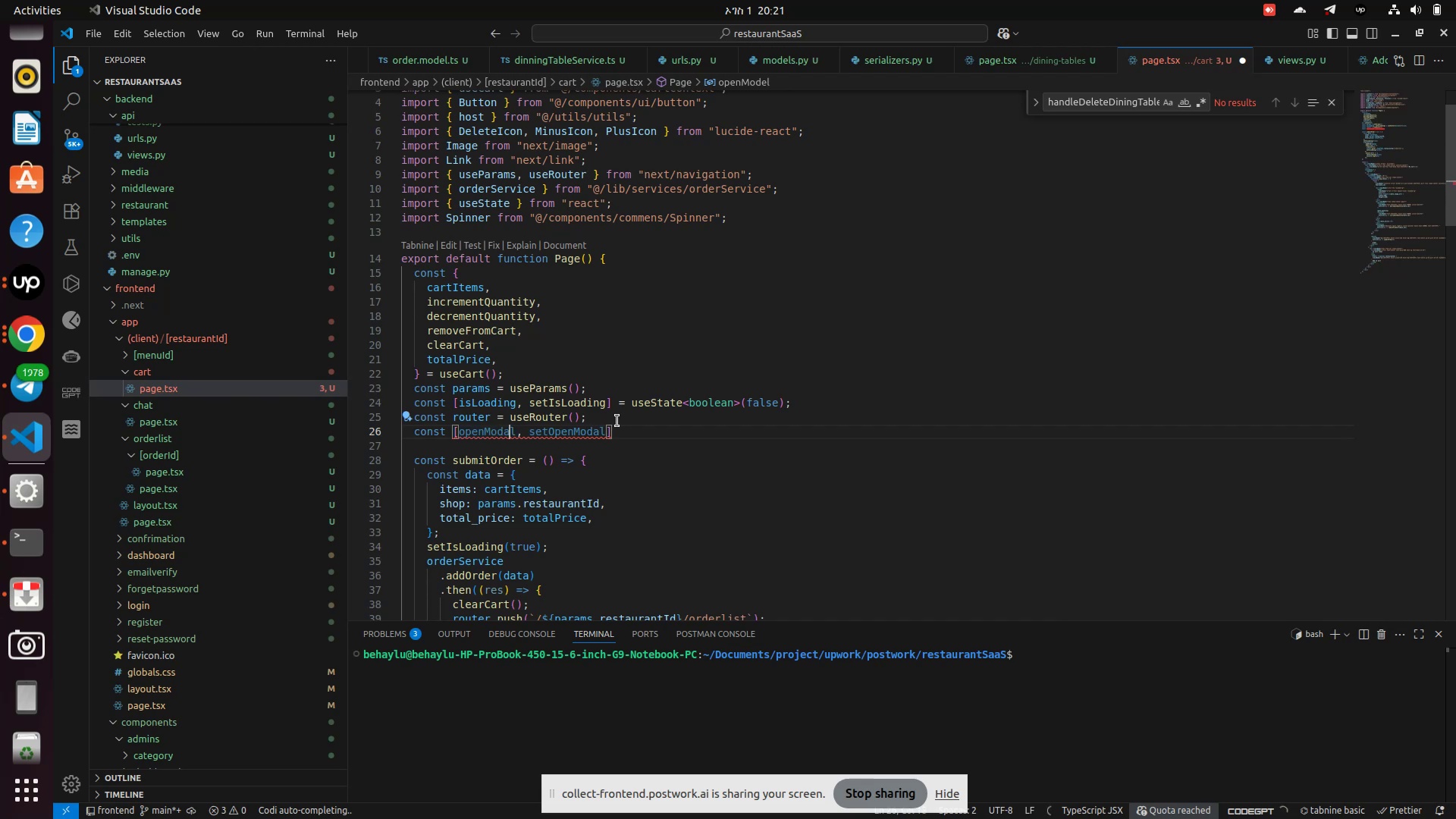 
hold_key(key=ArrowRight, duration=0.87)
 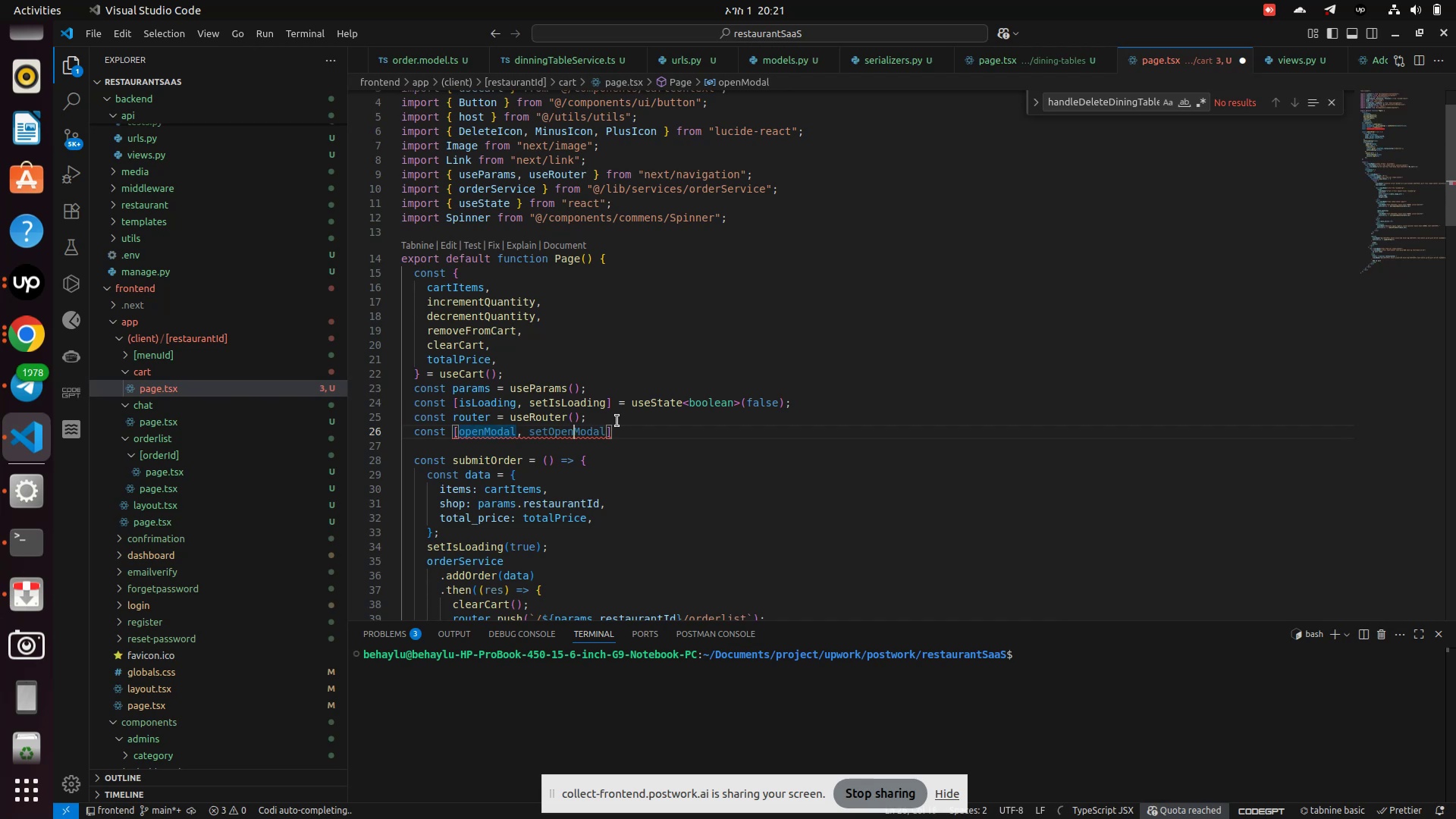 
key(ArrowRight)
 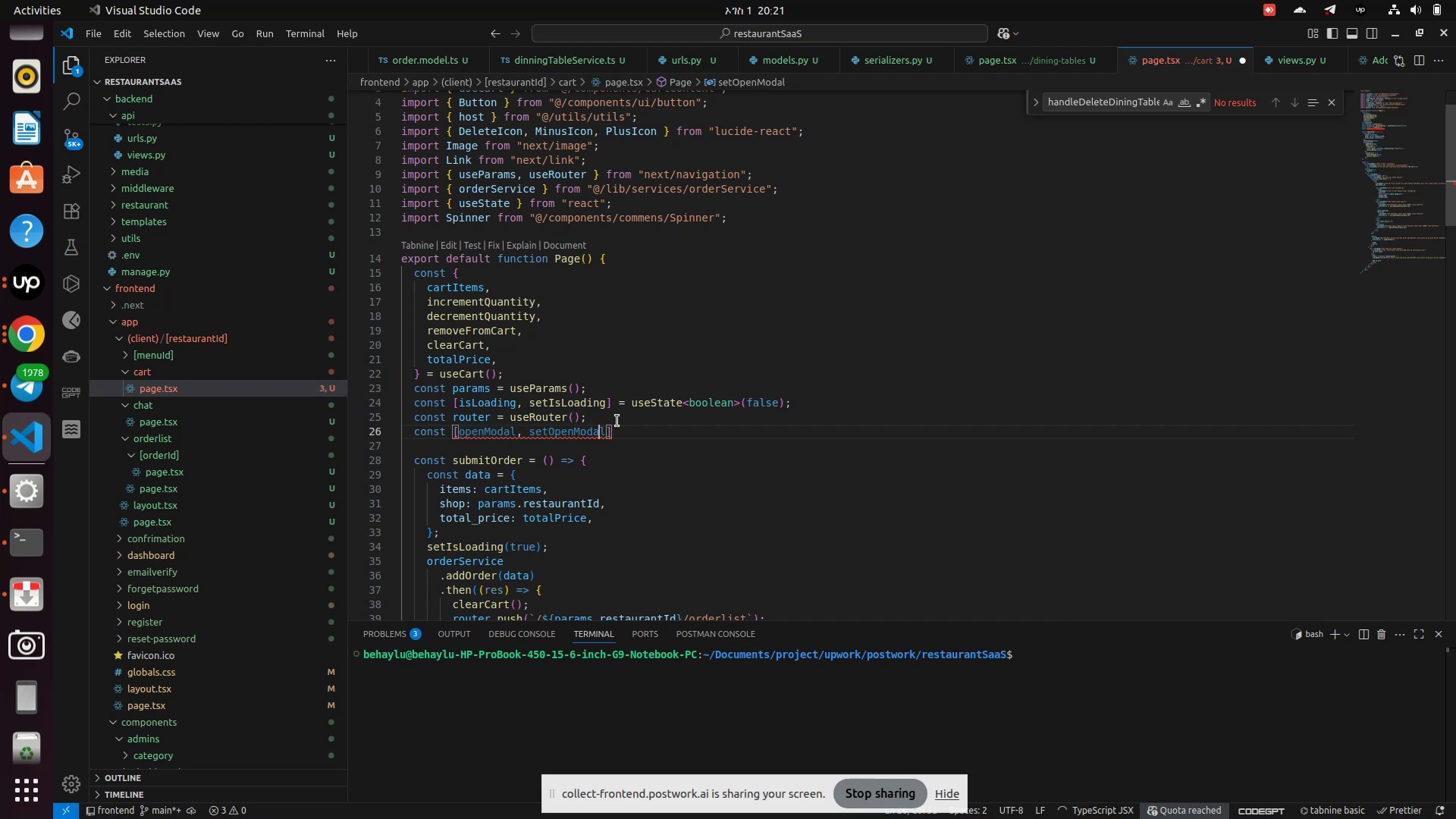 
key(ArrowRight)
 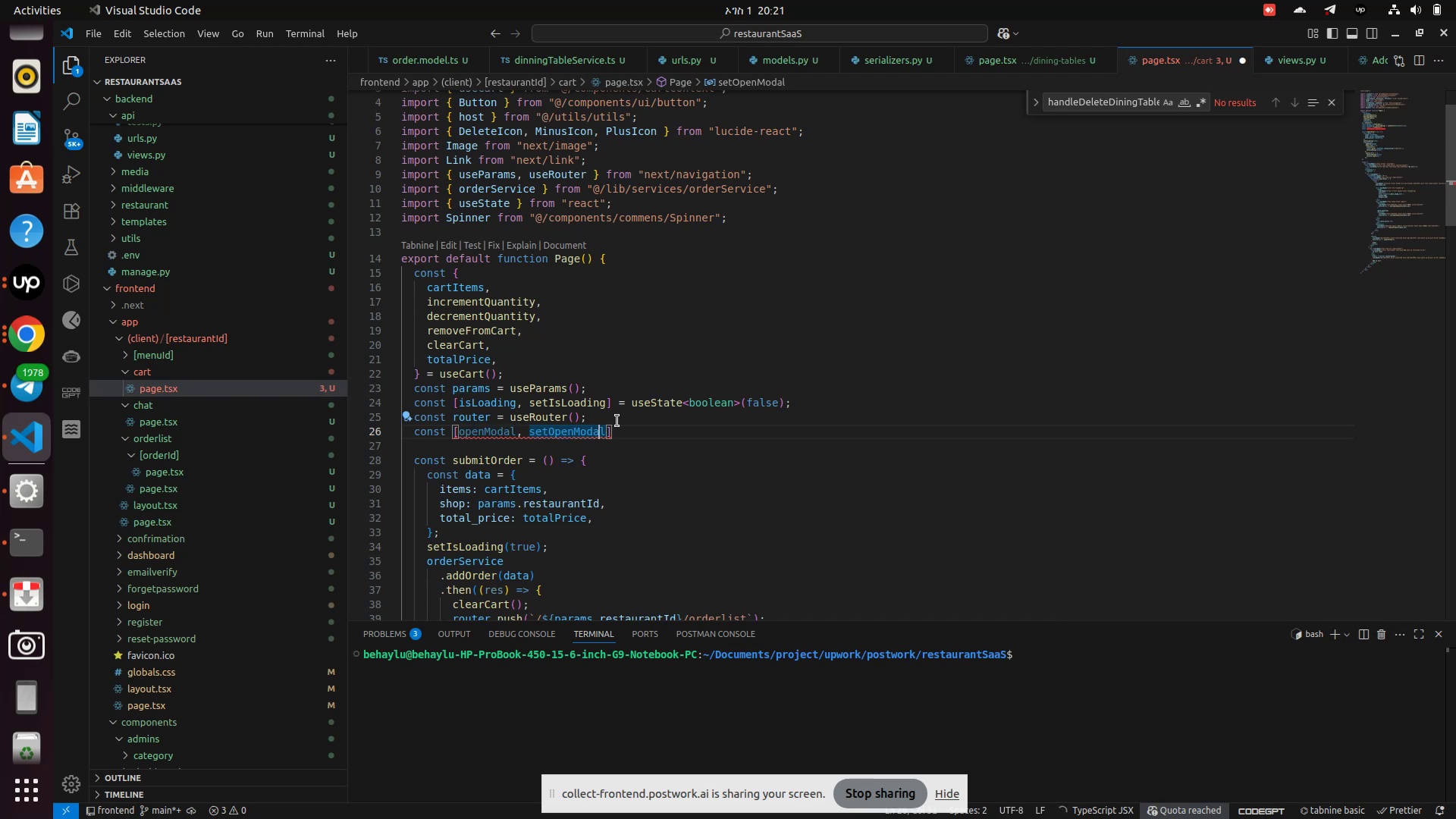 
key(ArrowRight)
 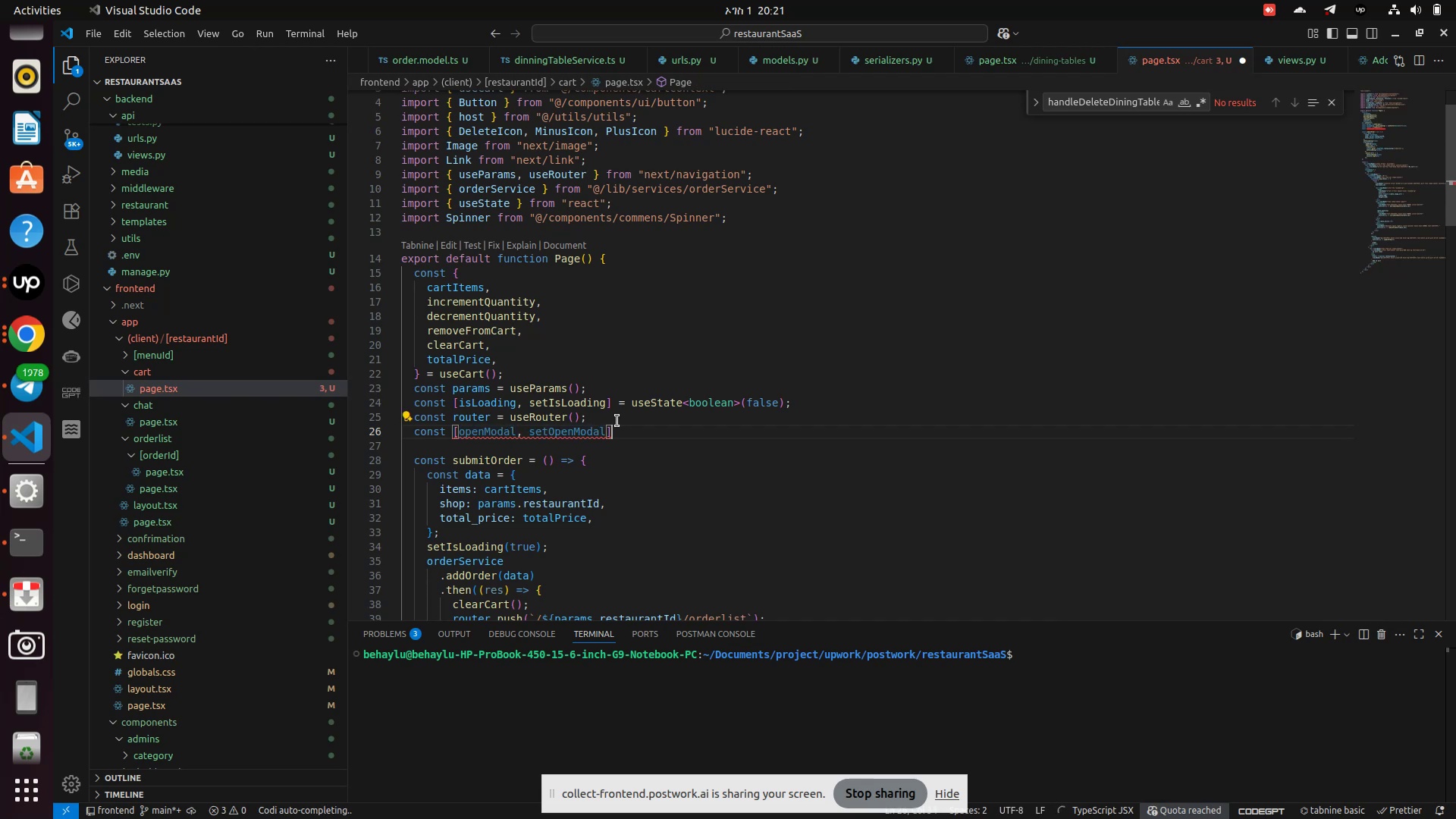 
type( = useStat)
 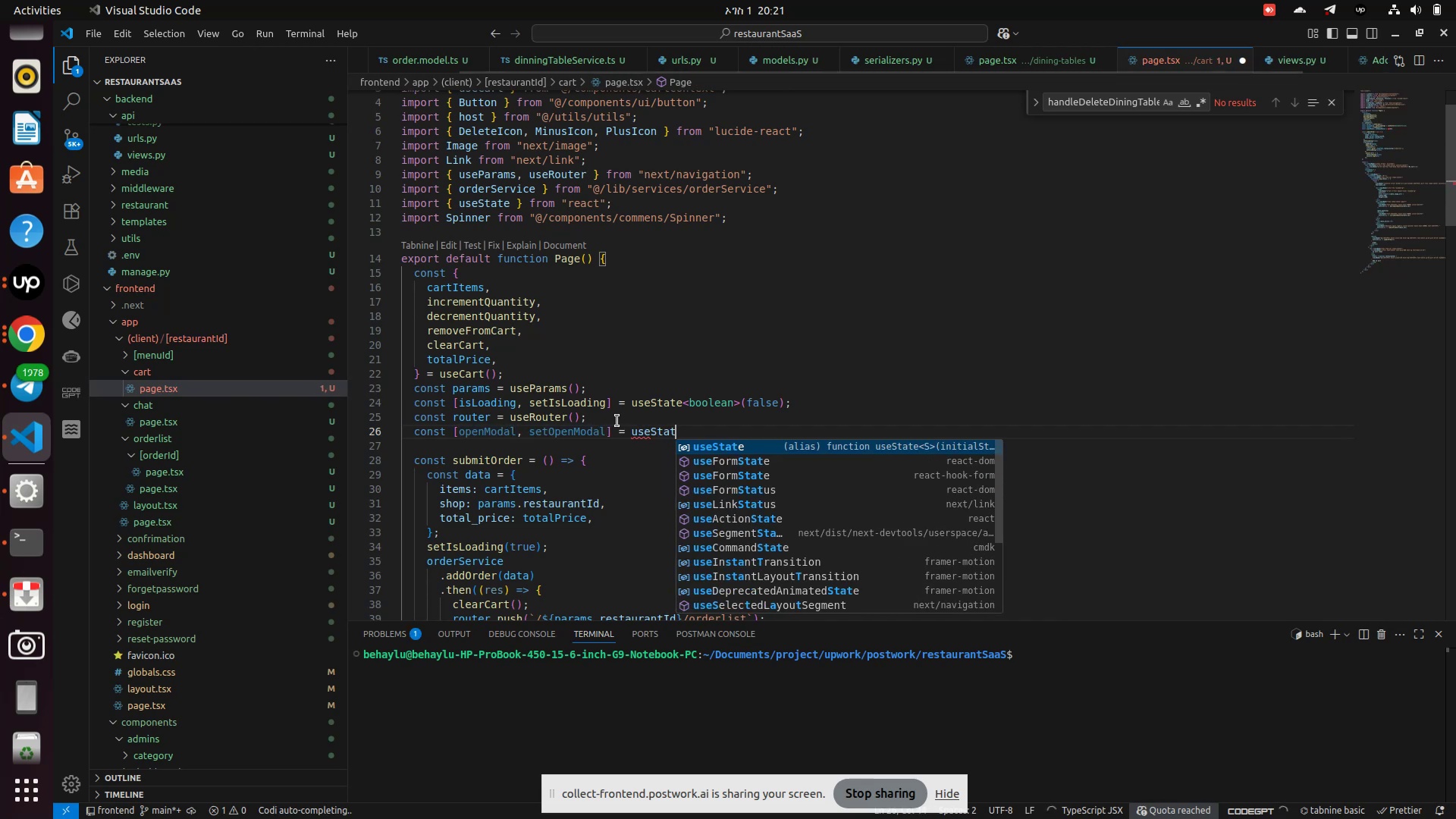 
key(Enter)
 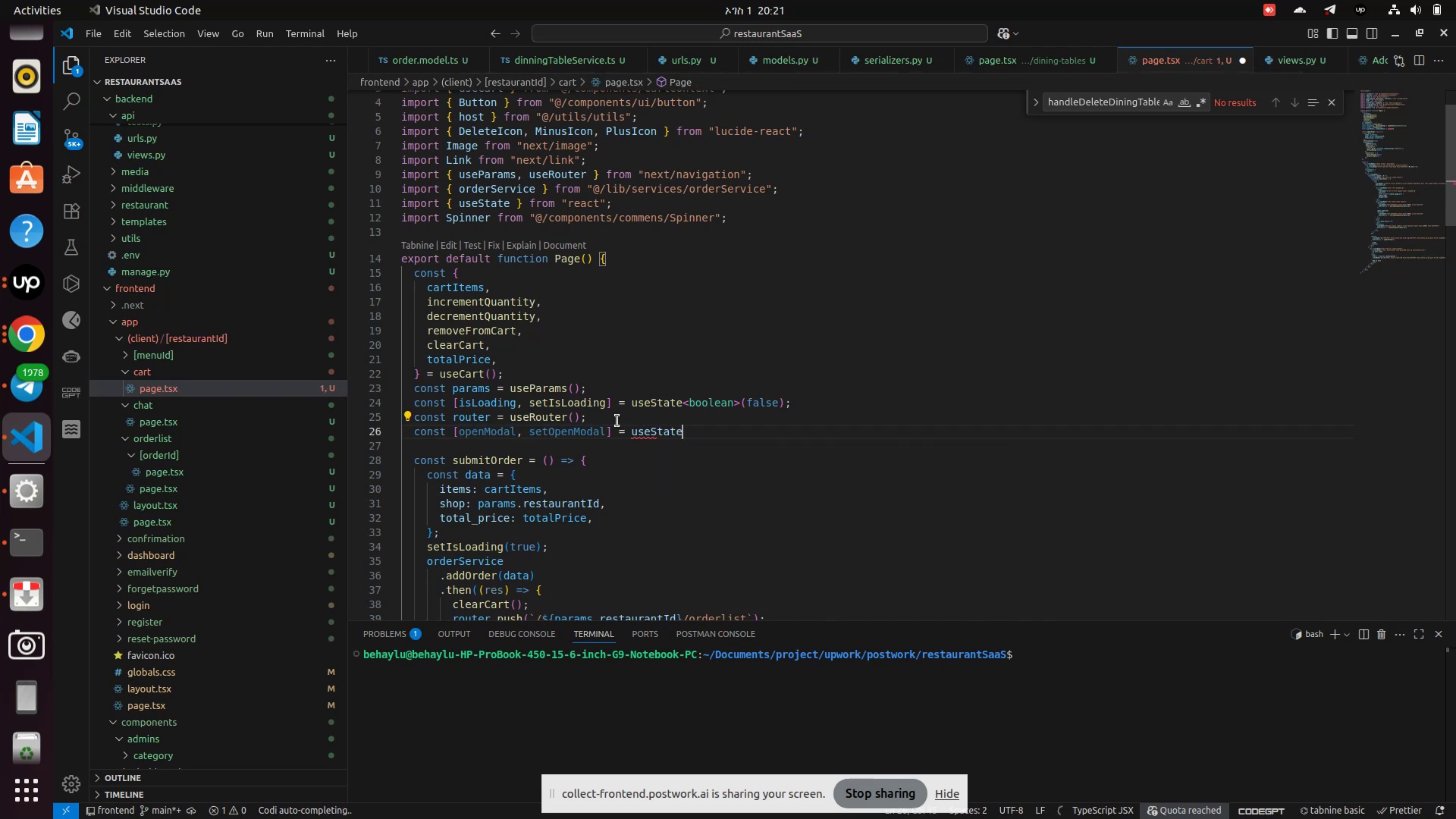 
type(<bool)
 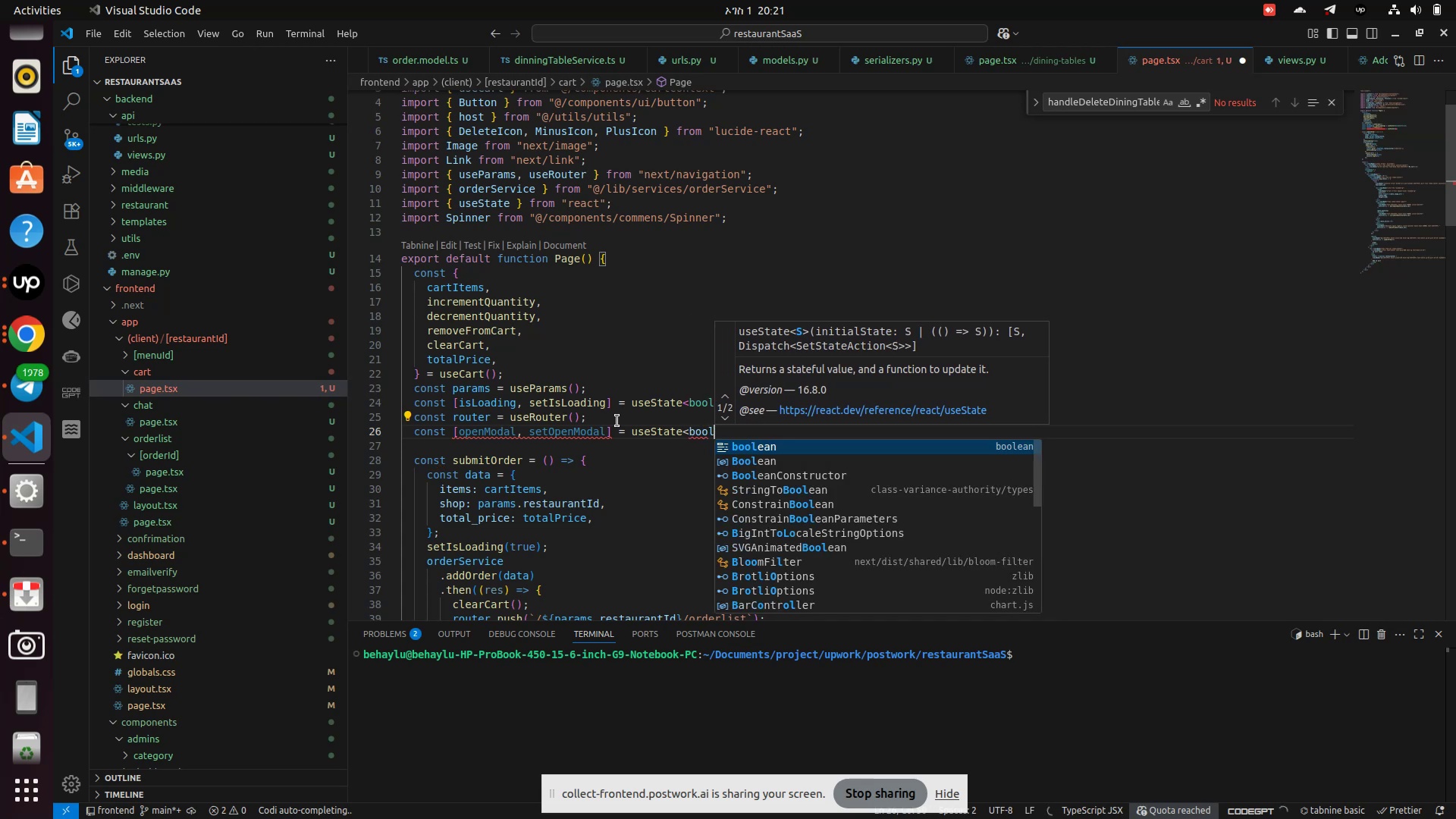 
key(Enter)
 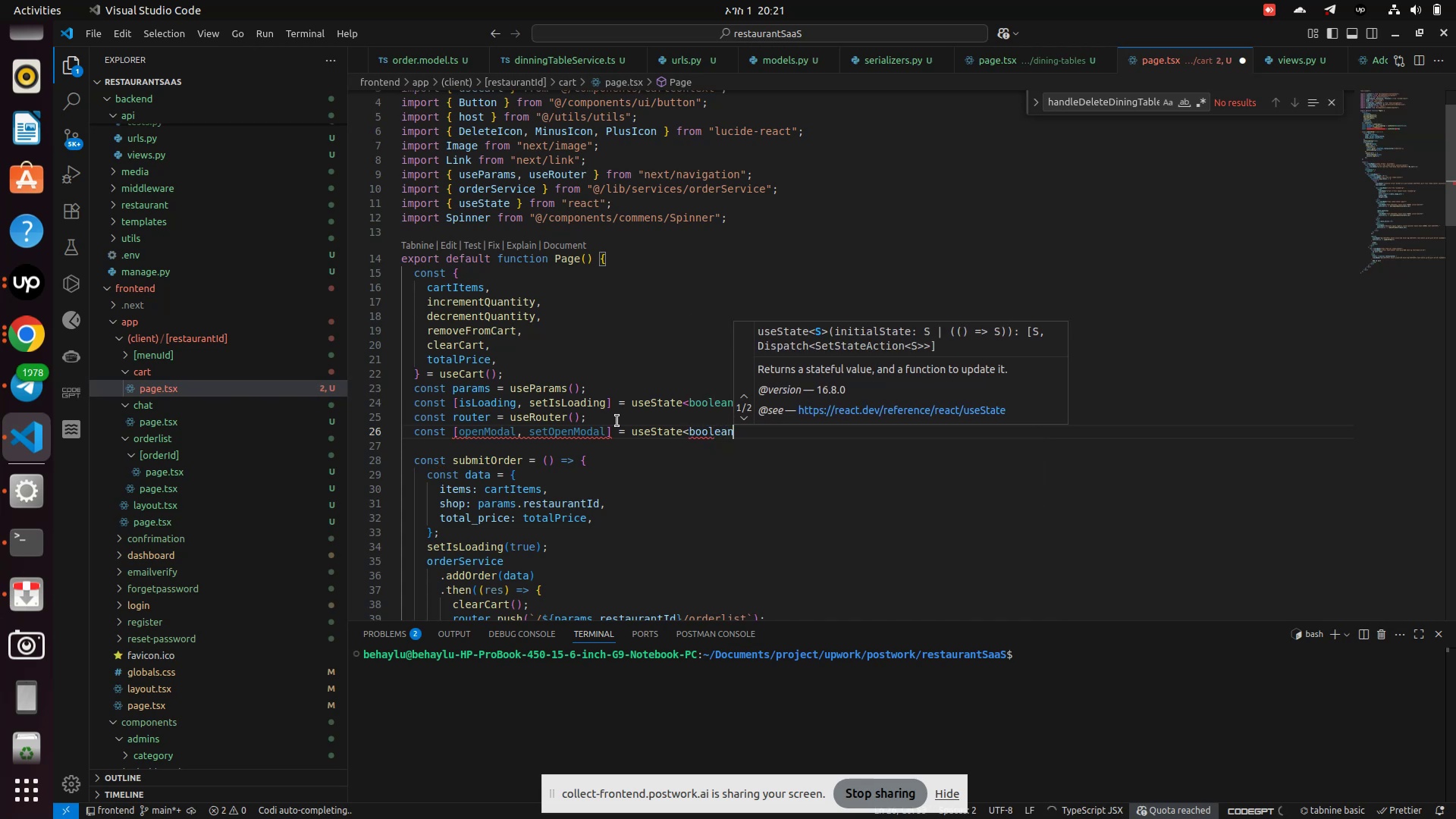 
type(?)
key(Backspace)
type(>(fals)
 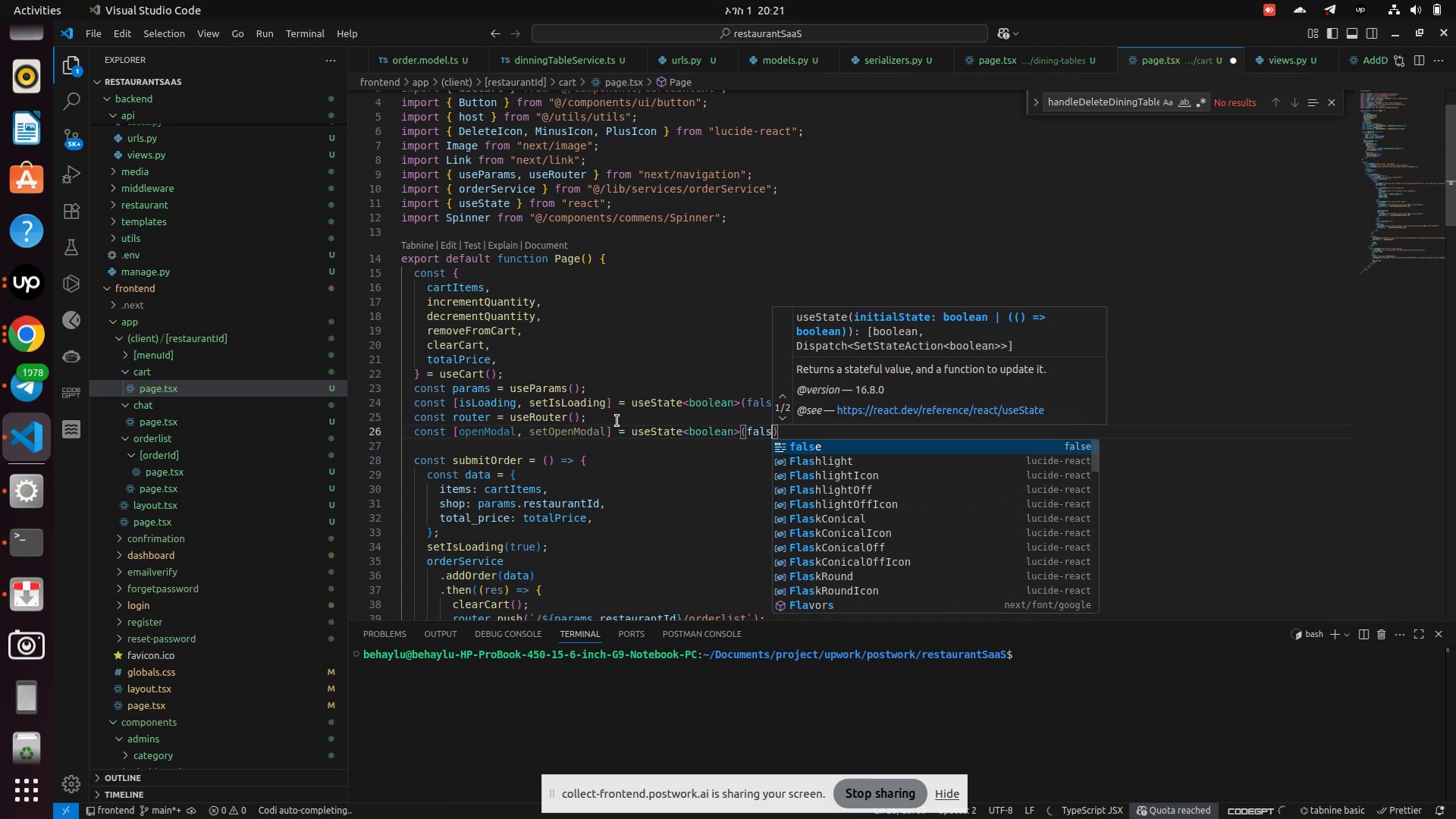 
 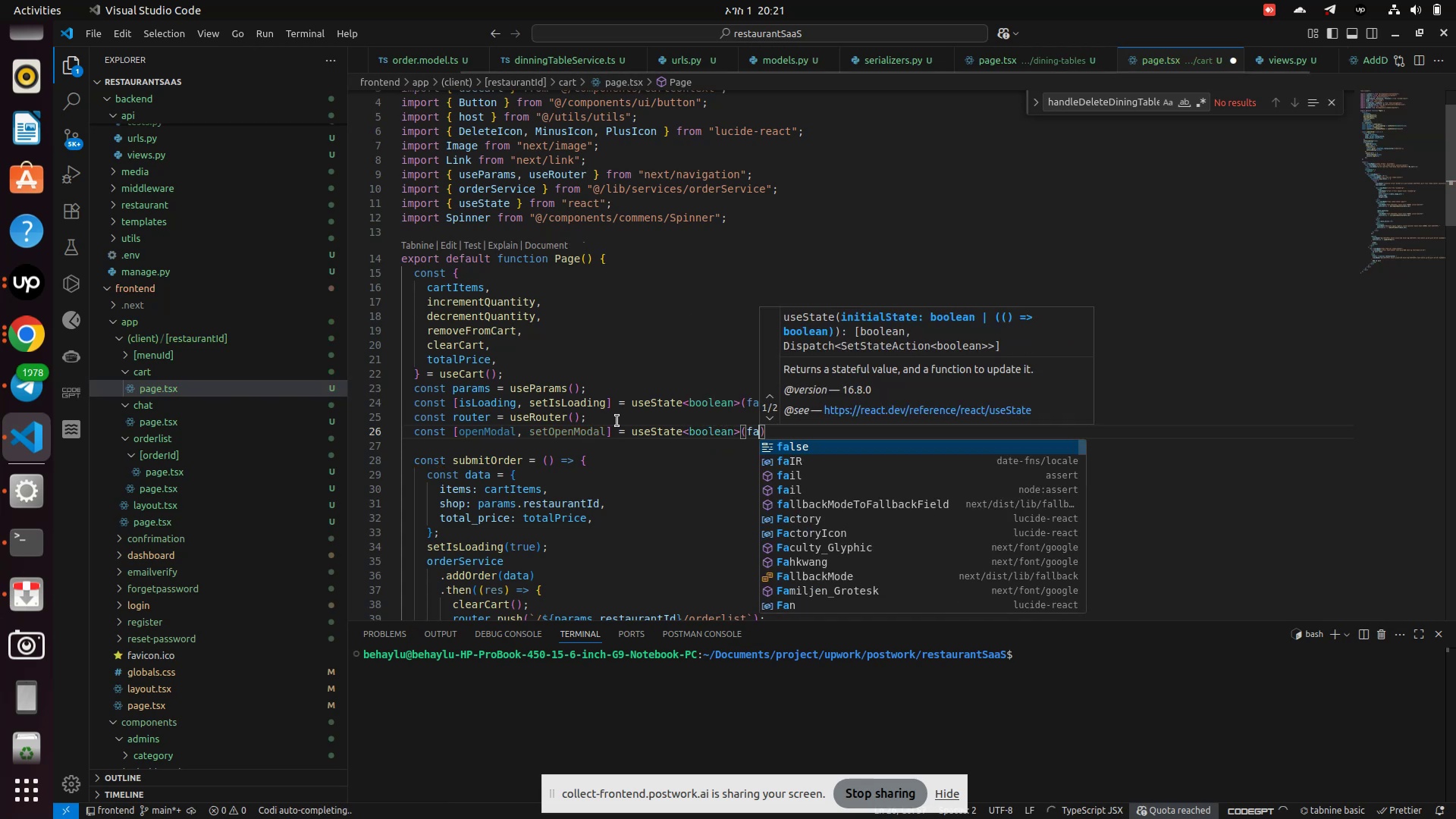 
key(Enter)
 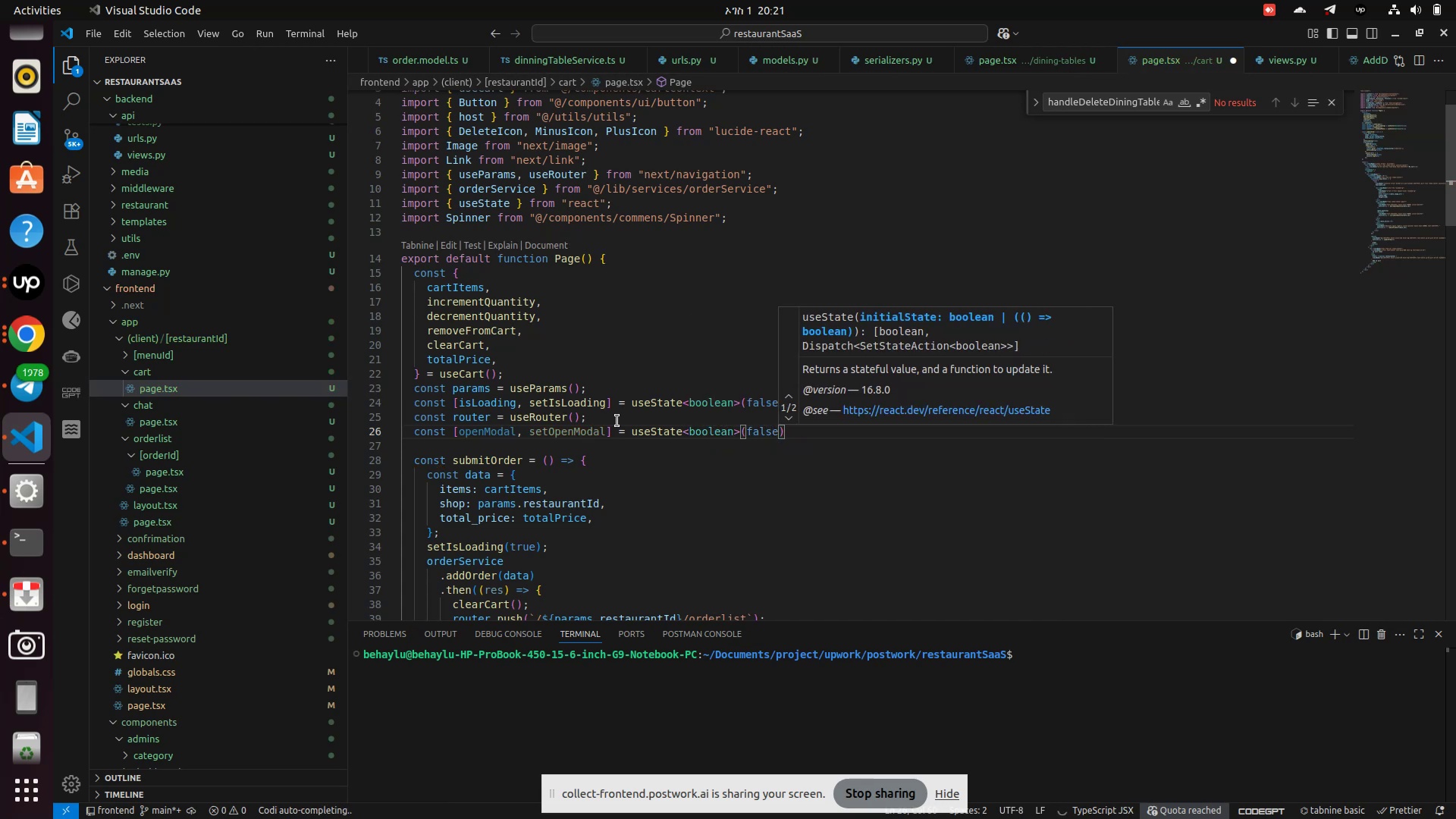 
scroll: coordinate [130, 566], scroll_direction: down, amount: 3.0
 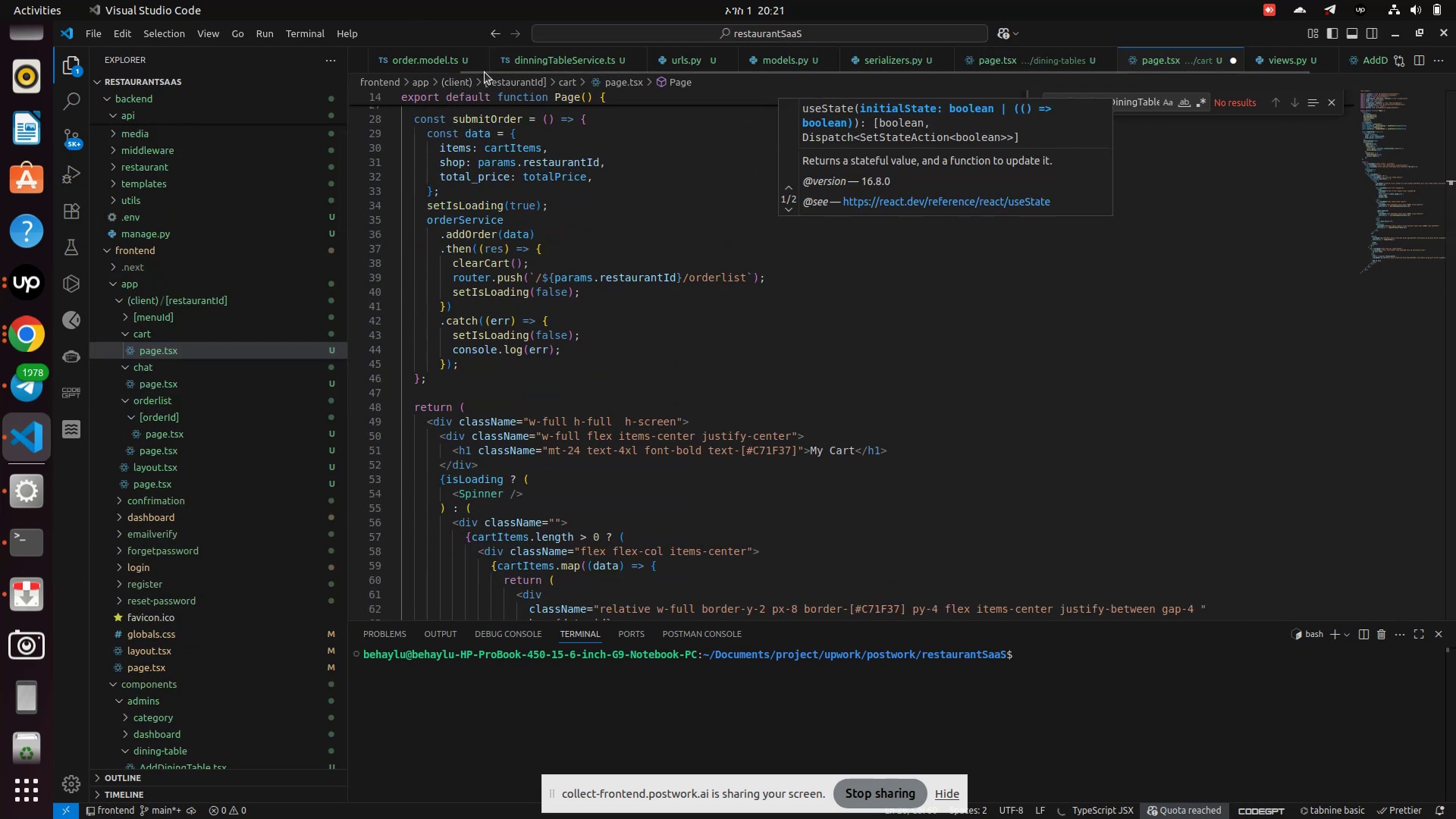 
left_click([479, 62])
 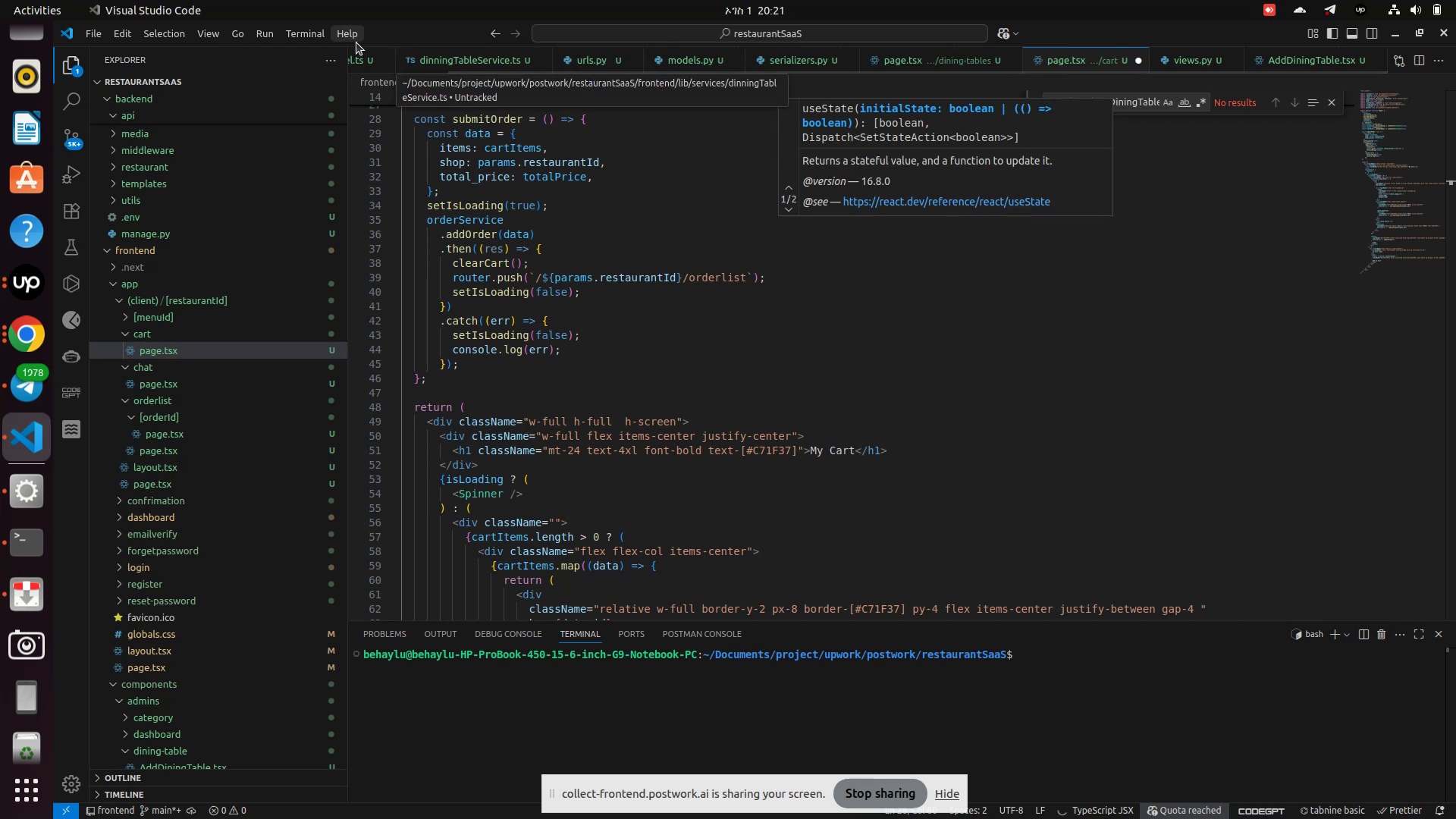 
left_click([362, 55])
 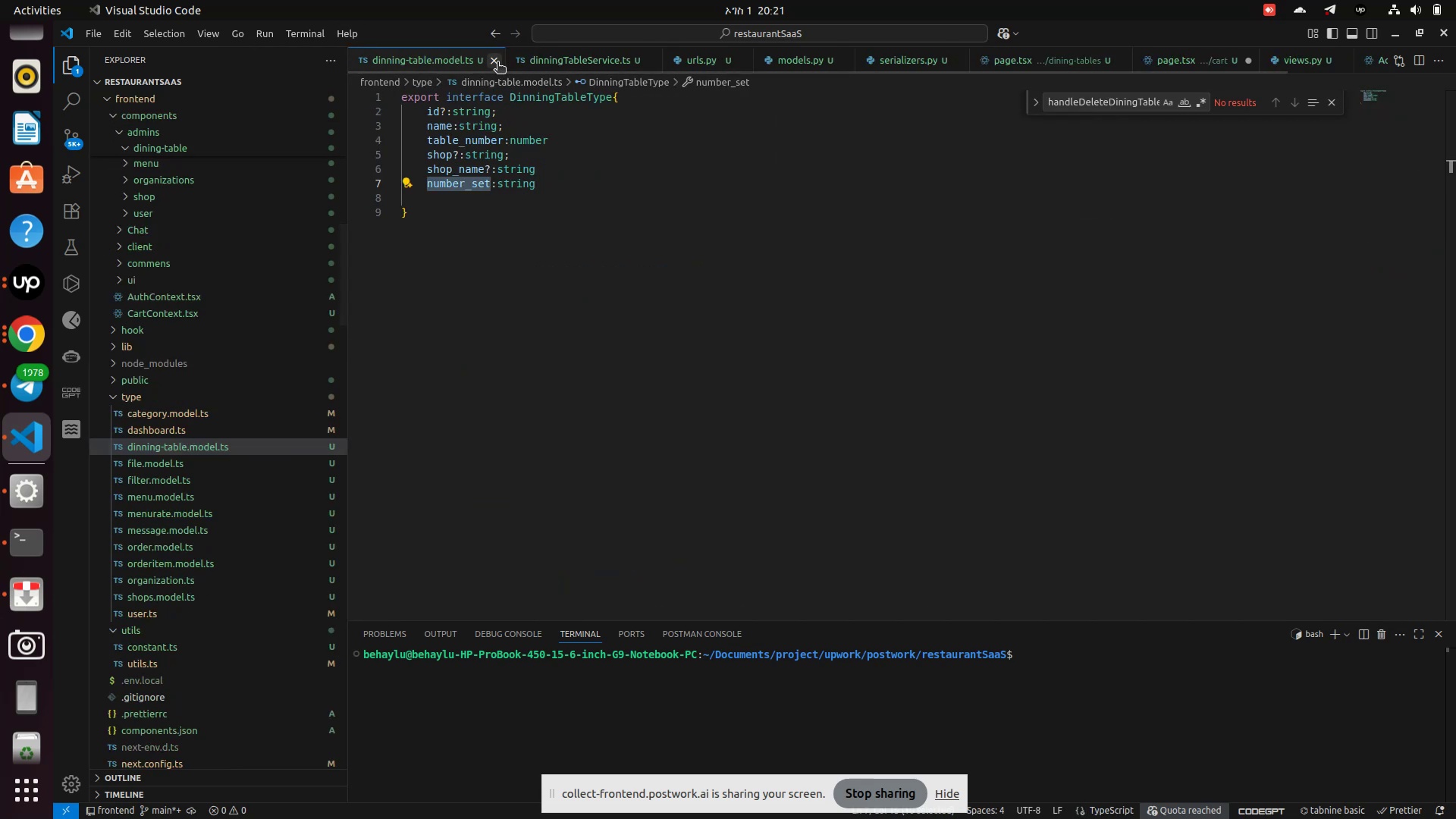 
left_click([497, 63])
 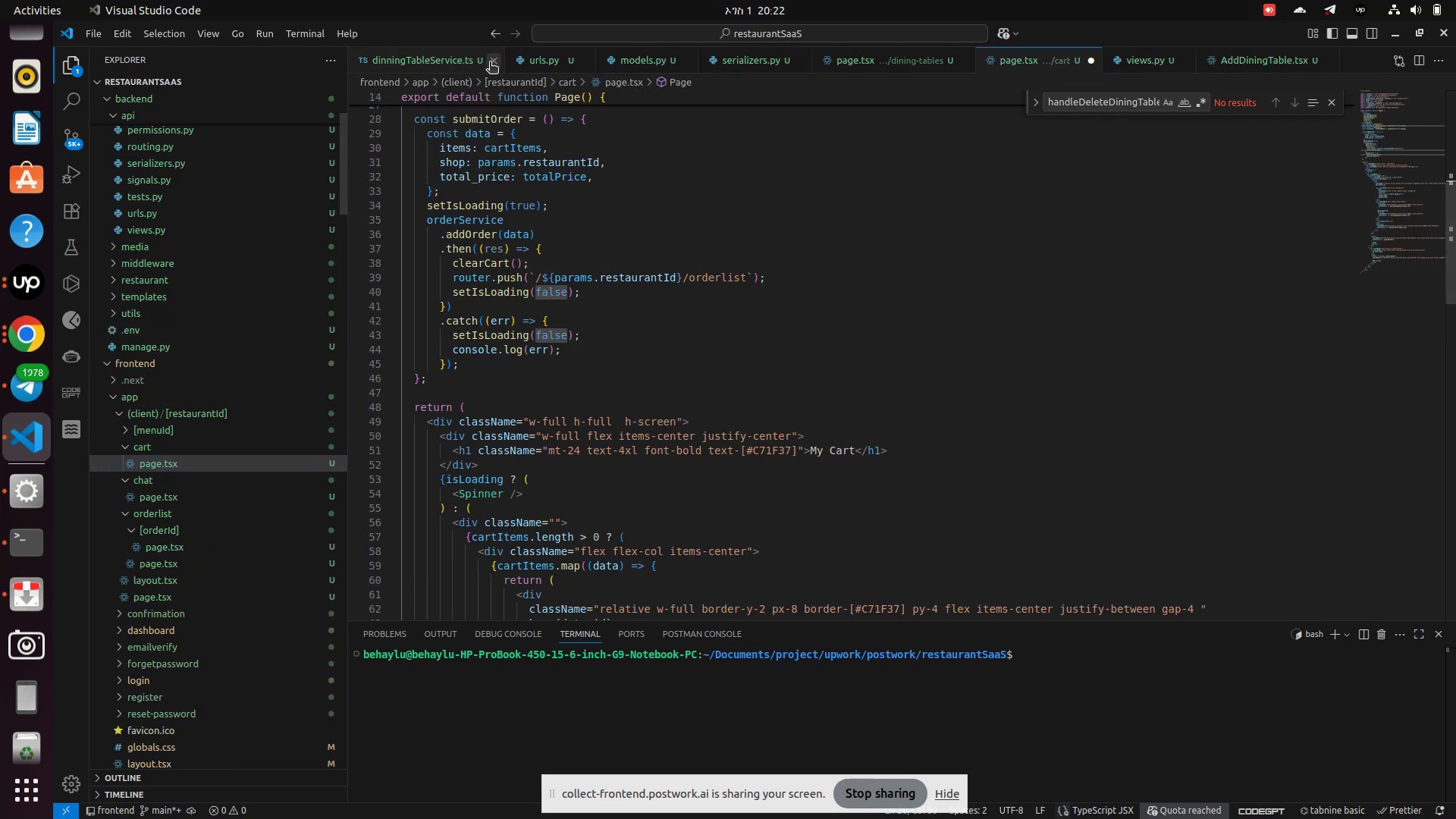 
left_click([490, 63])
 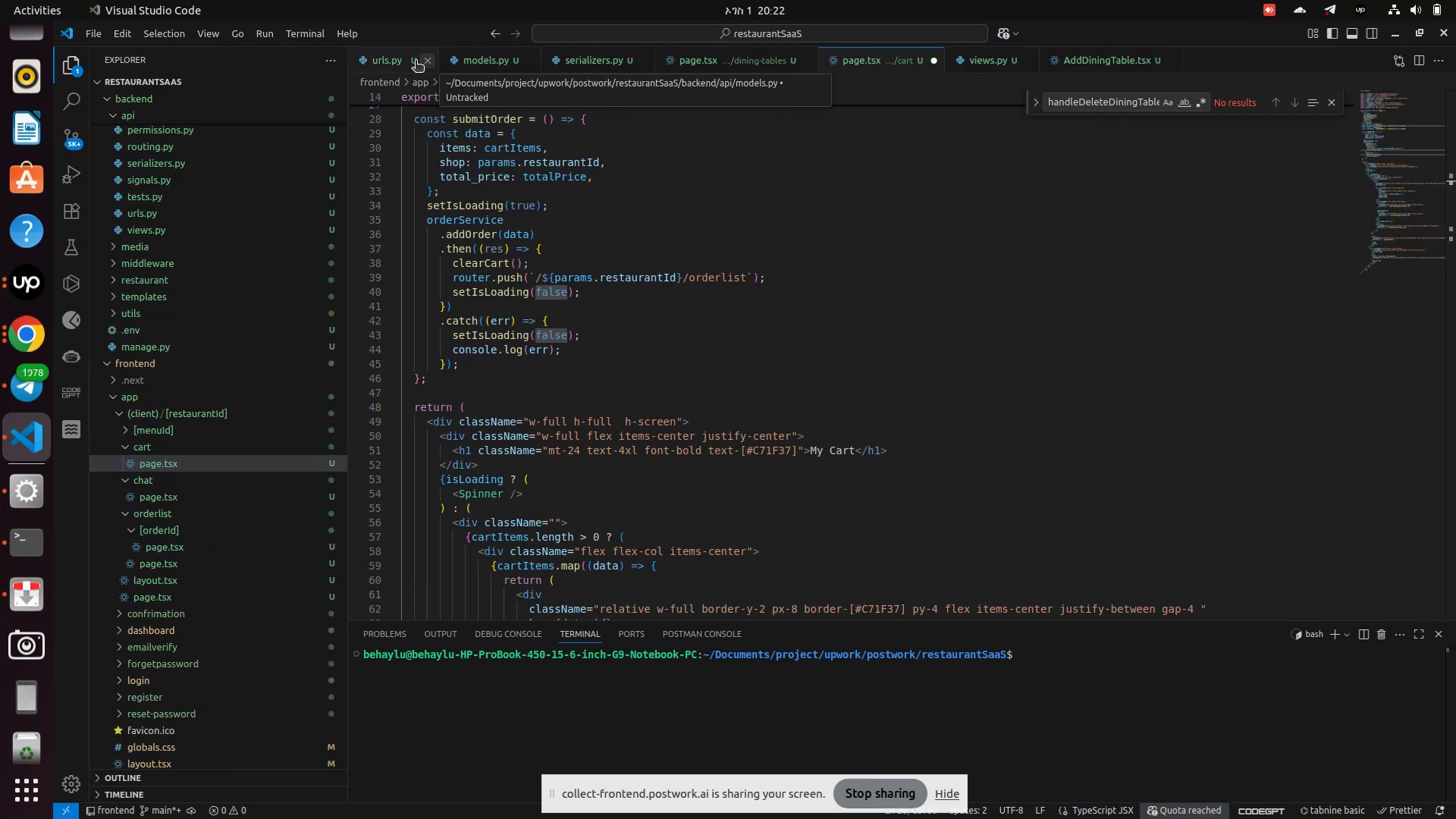 
left_click([401, 59])
 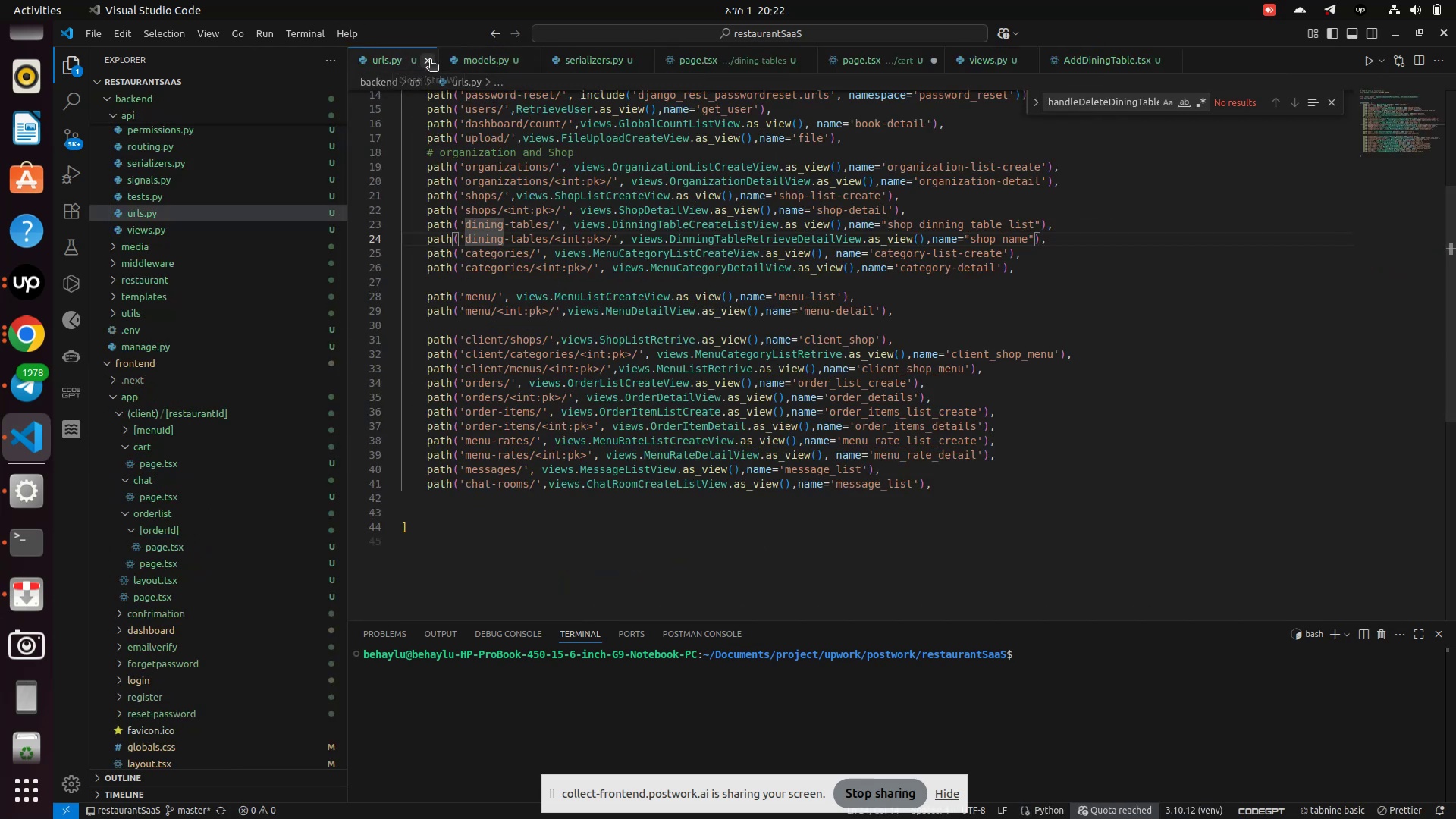 
left_click([430, 61])
 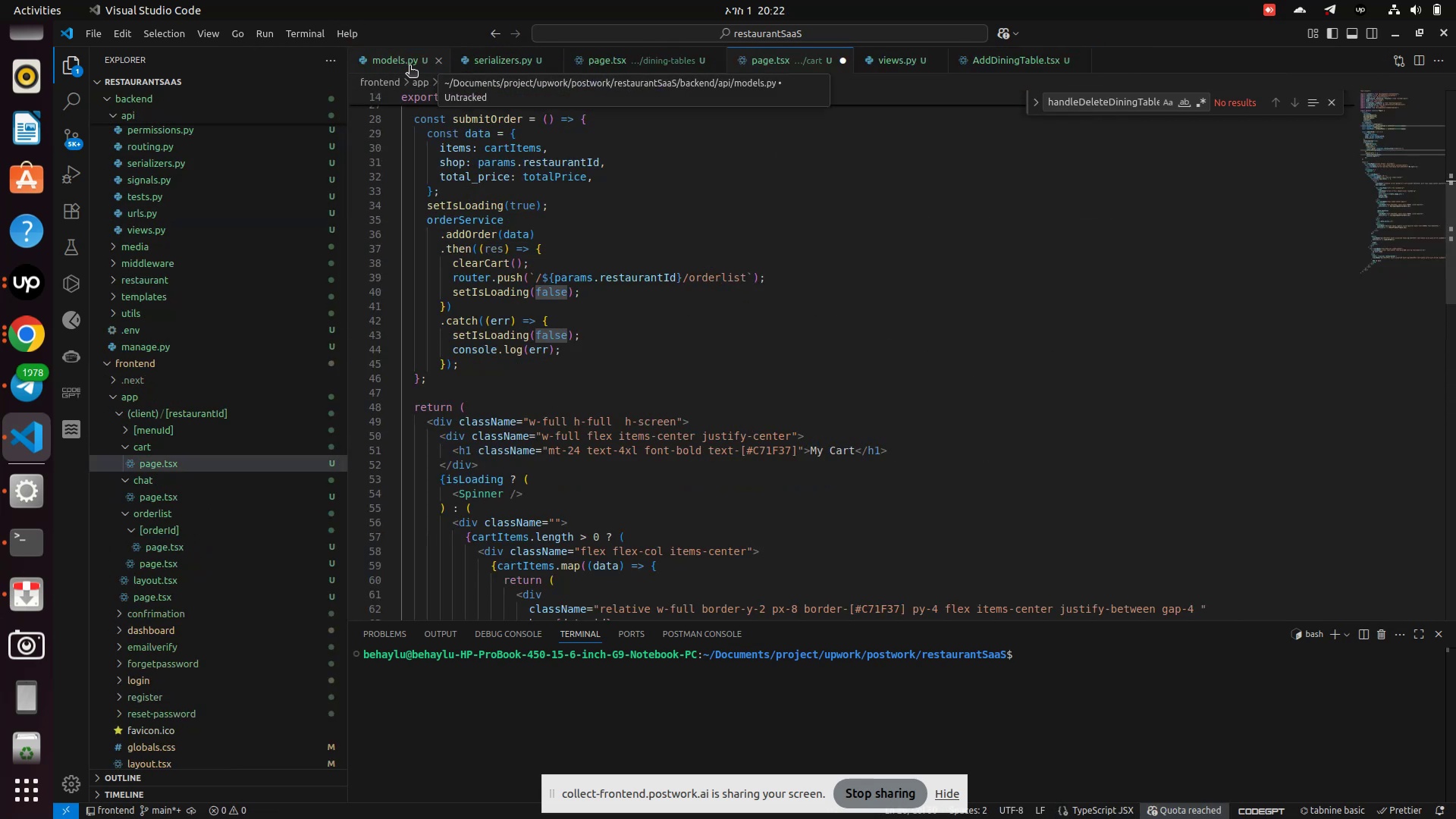 
left_click([406, 67])
 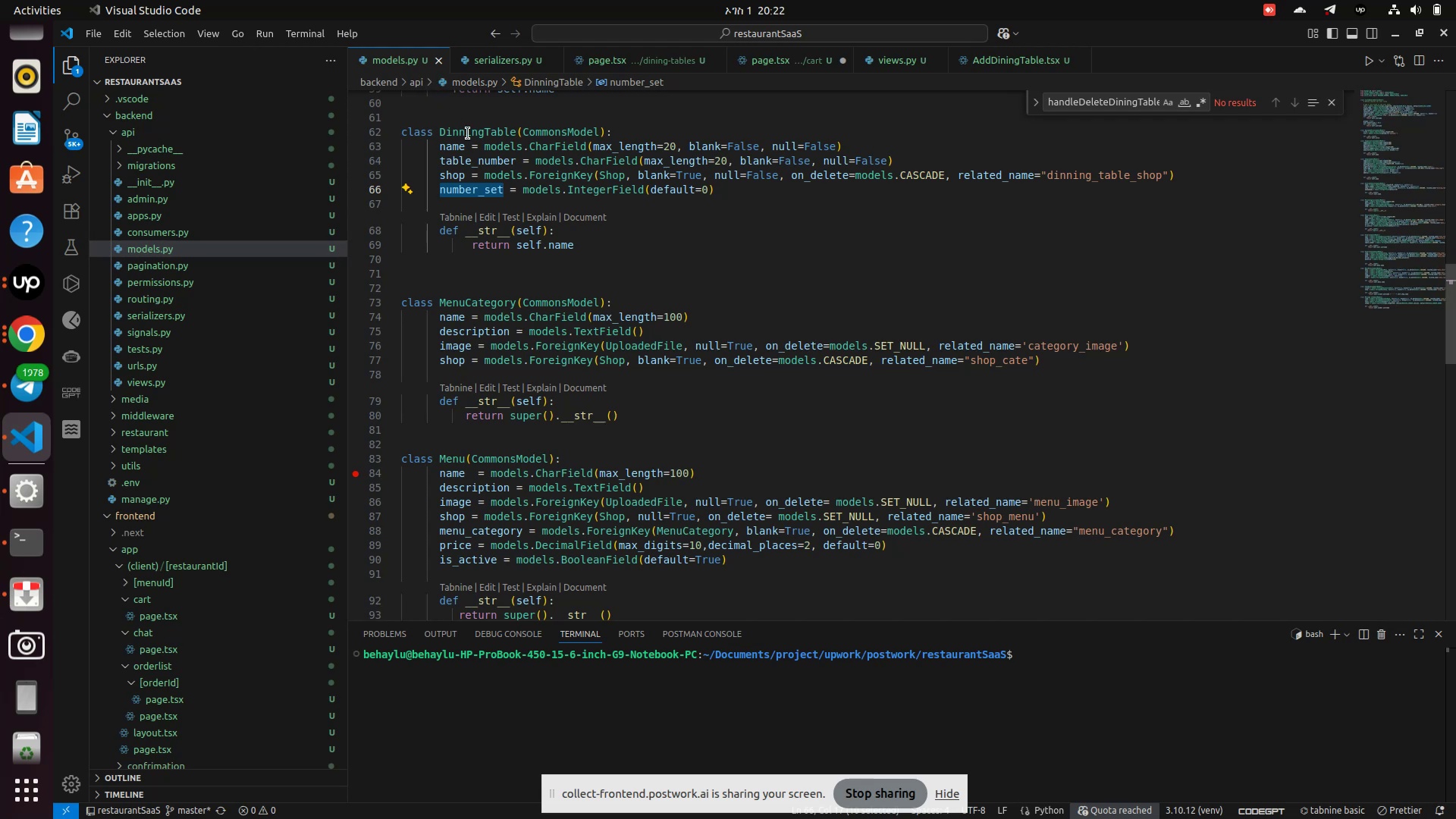 
left_click([468, 278])
 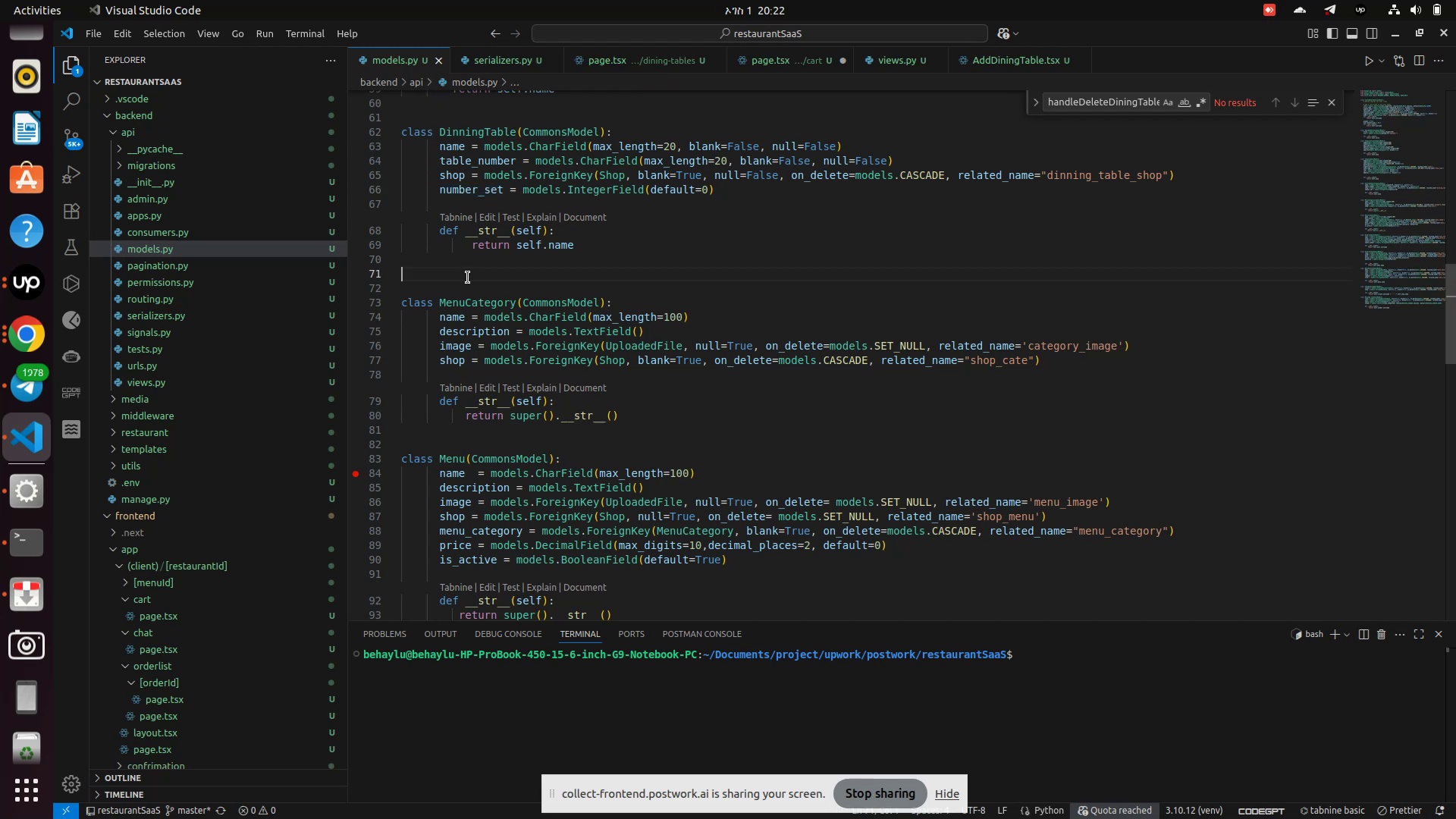 
key(Control+S)
 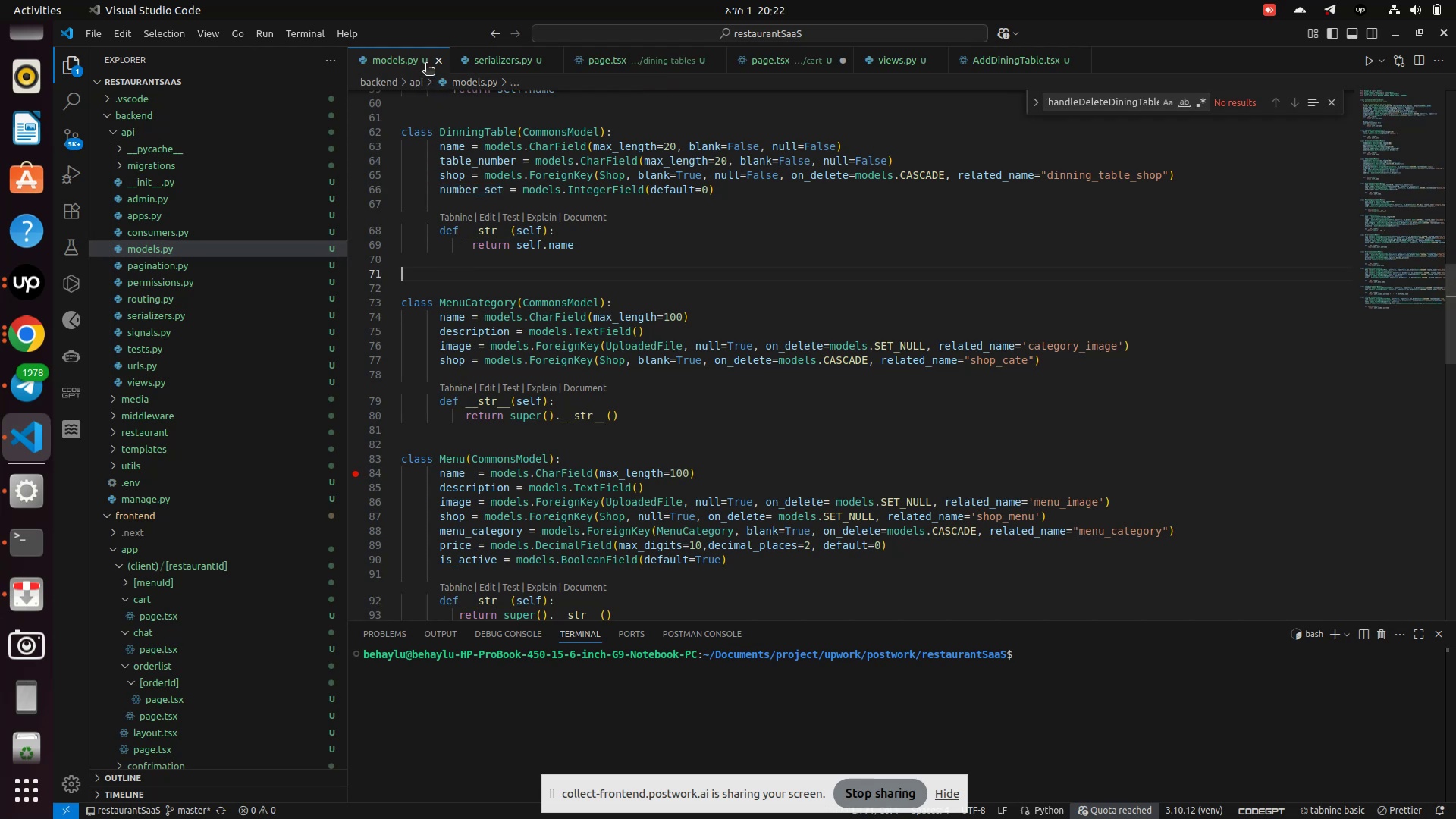 
left_click([439, 58])
 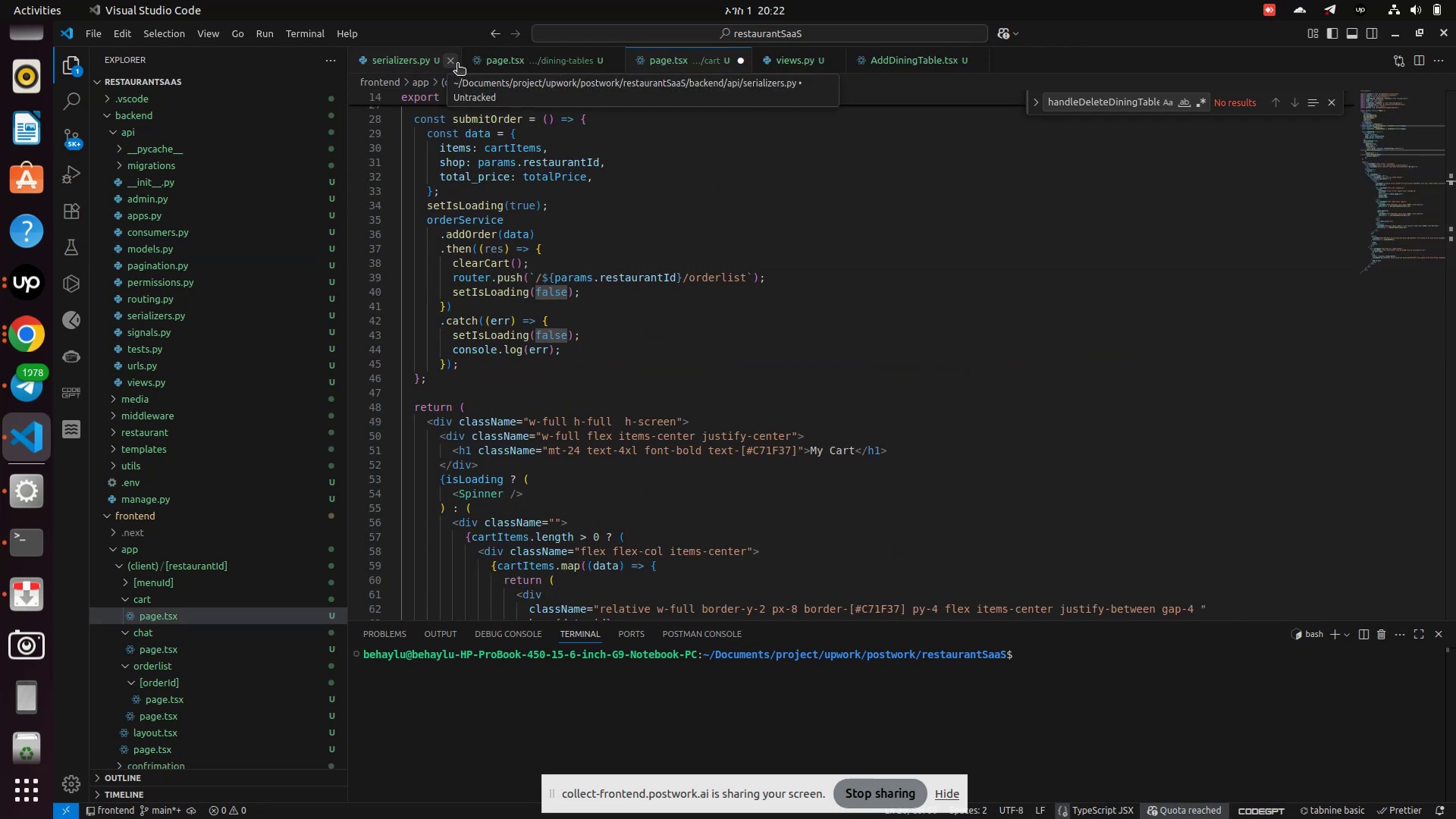 
left_click([456, 64])
 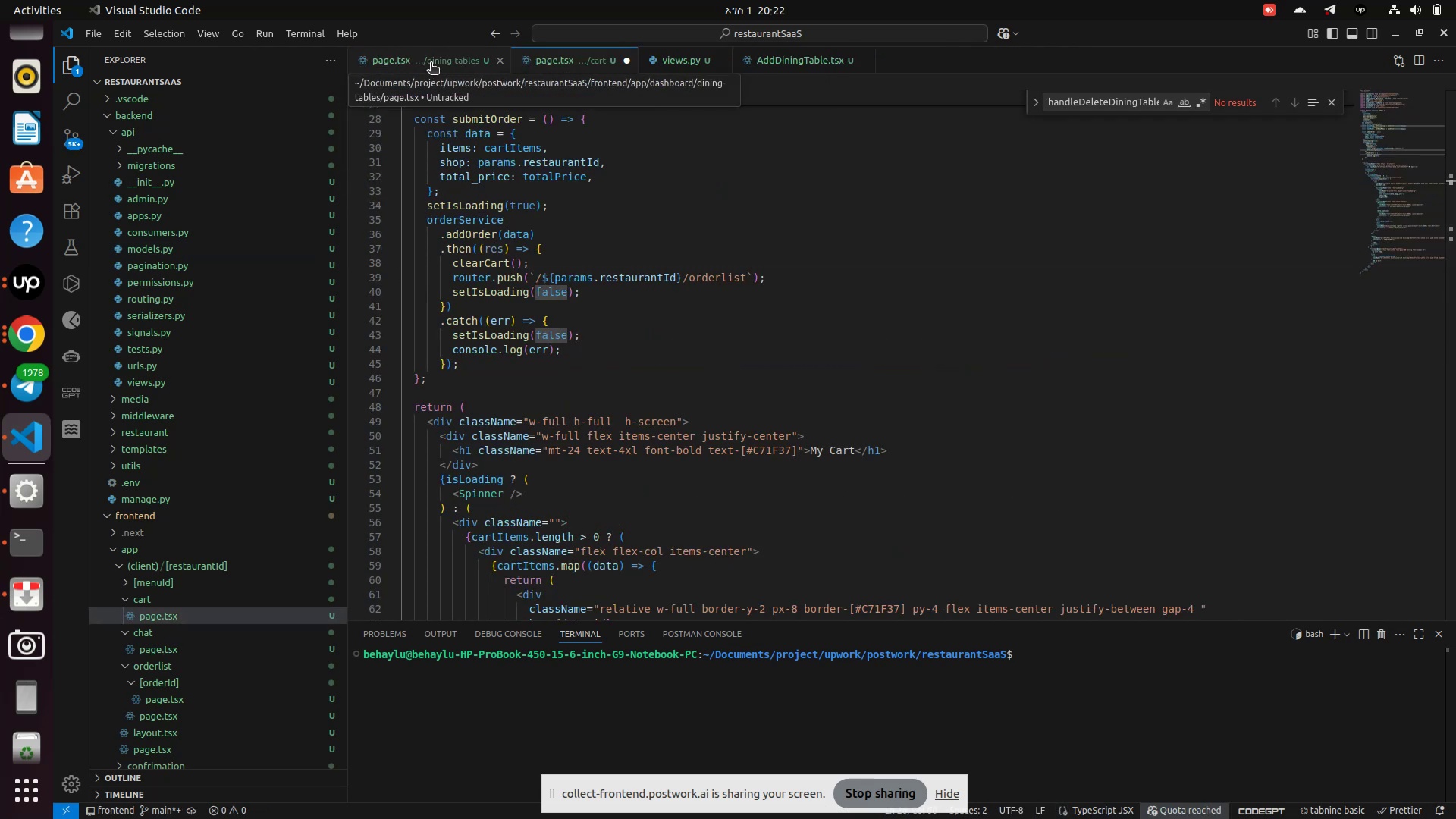 
left_click([431, 63])
 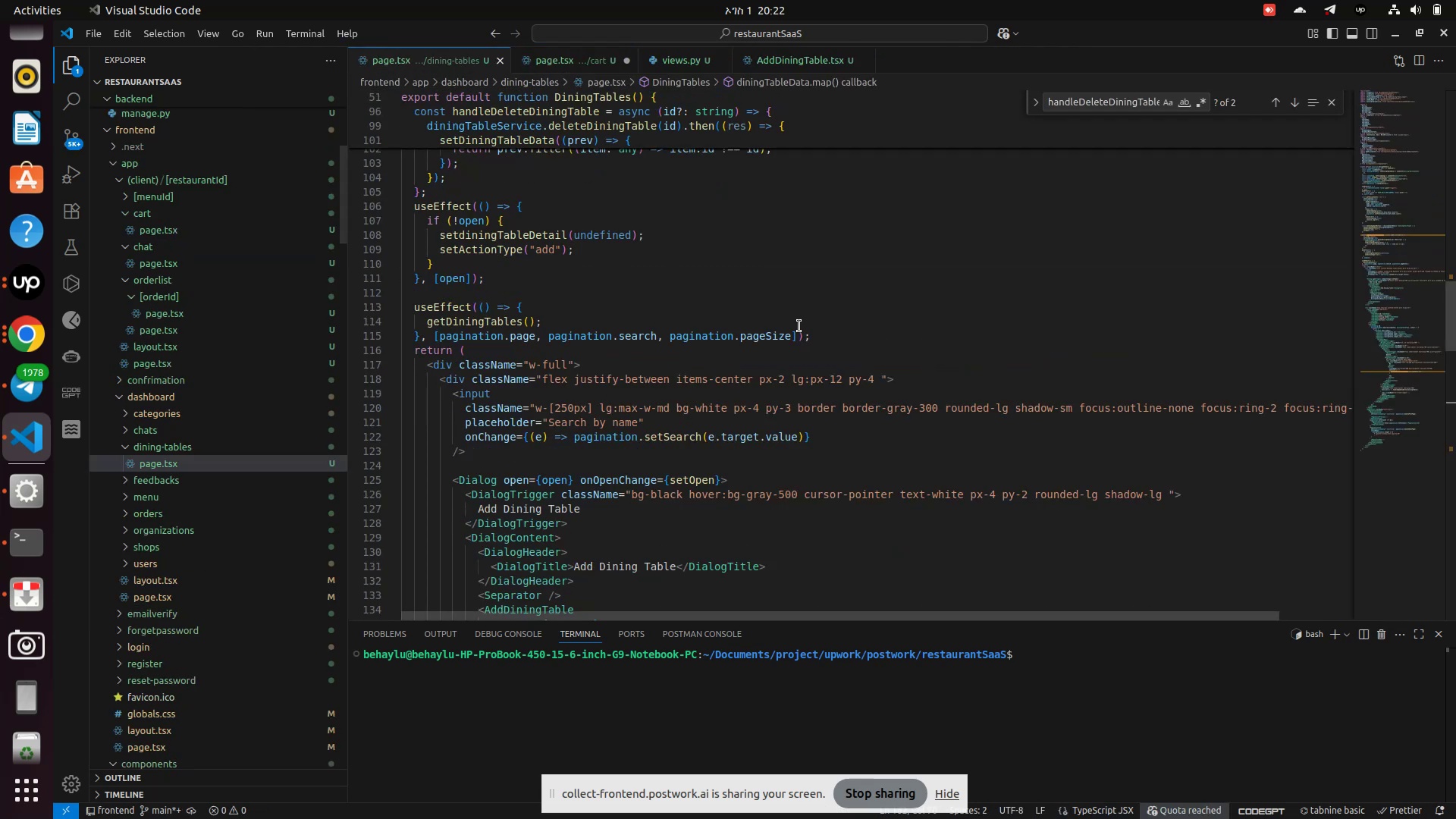 
left_click([799, 318])
 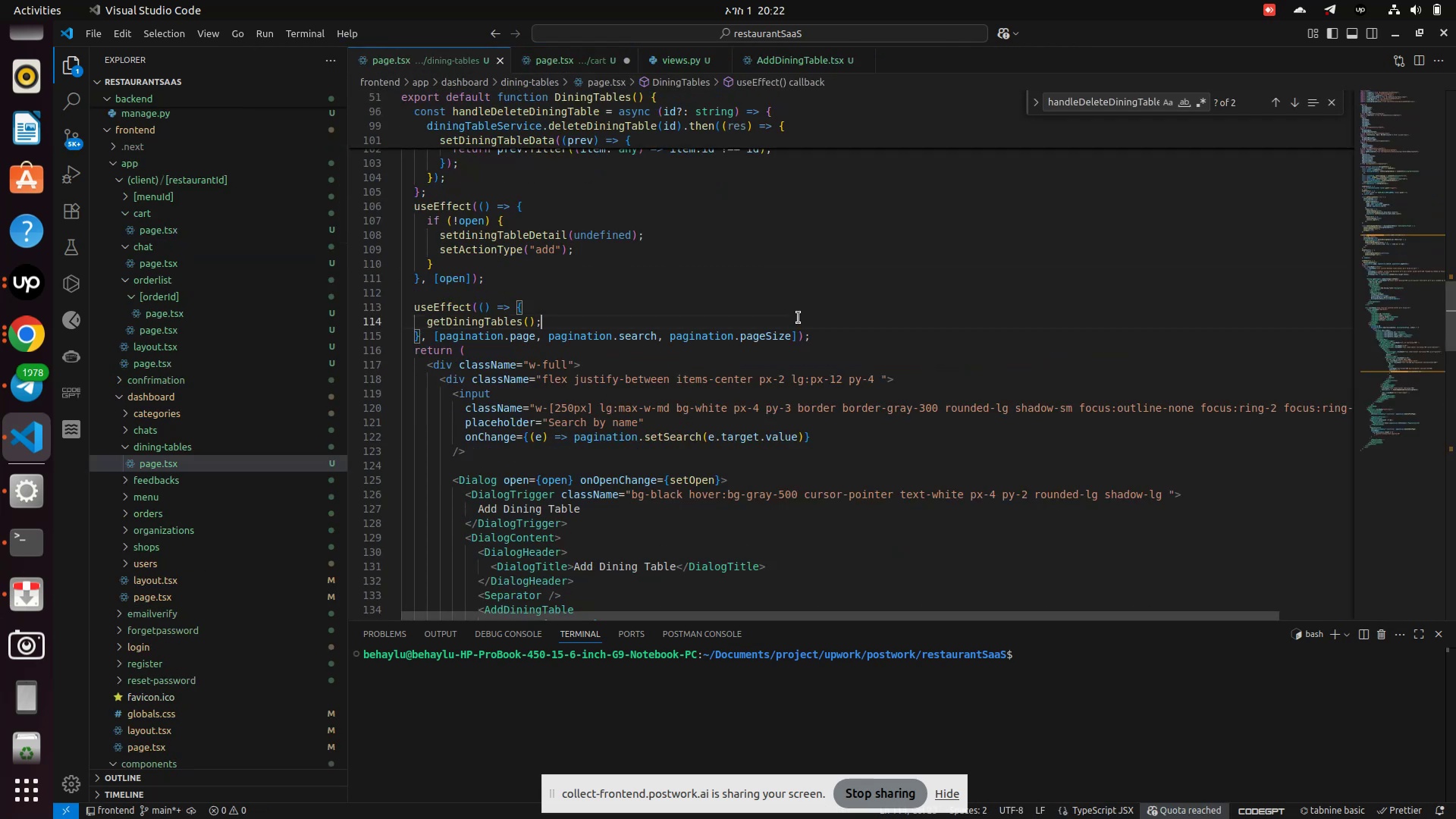 
scroll: coordinate [799, 317], scroll_direction: down, amount: 4.0
 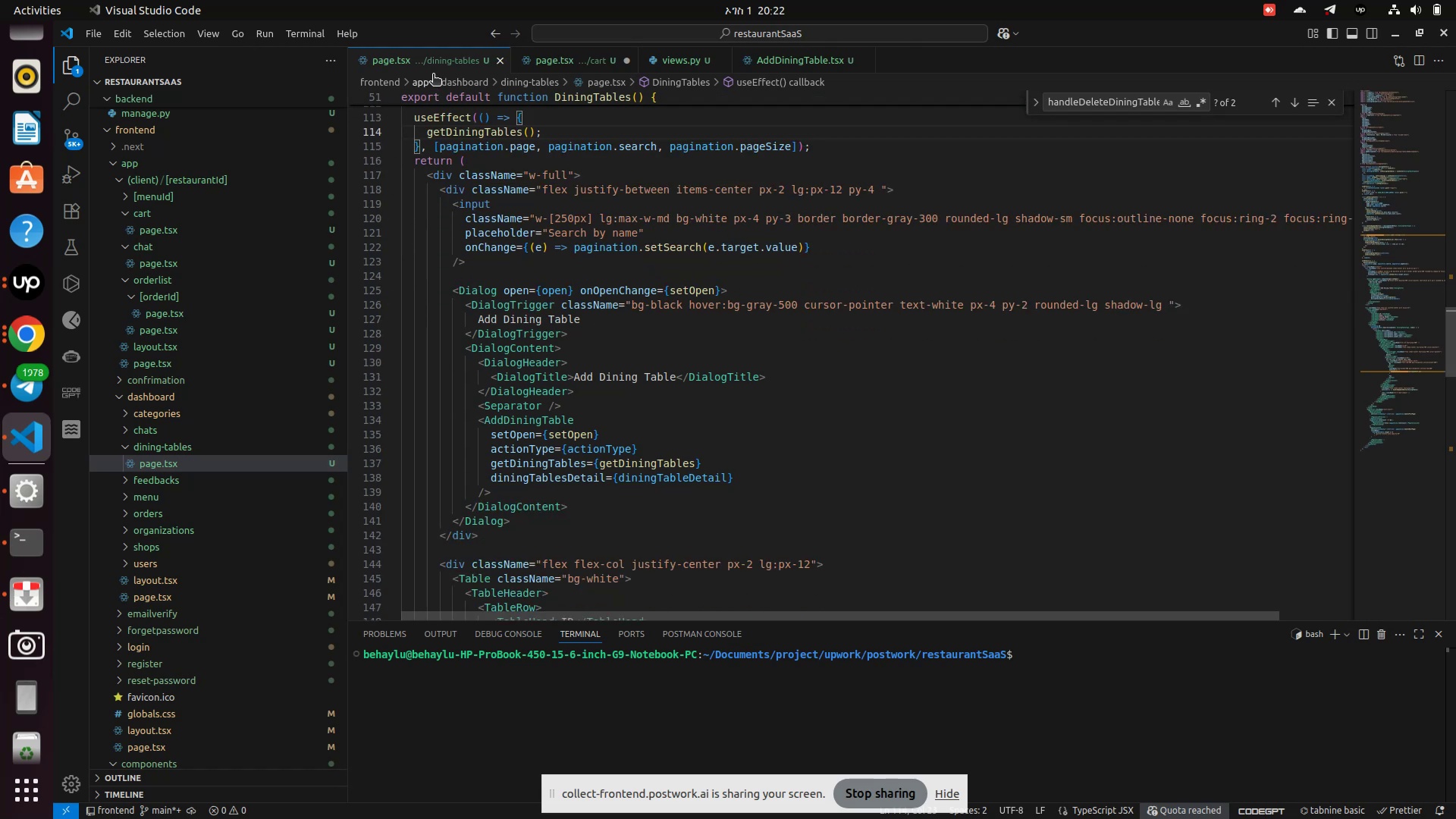 
left_click_drag(start_coordinate=[434, 60], to_coordinate=[1424, 243])
 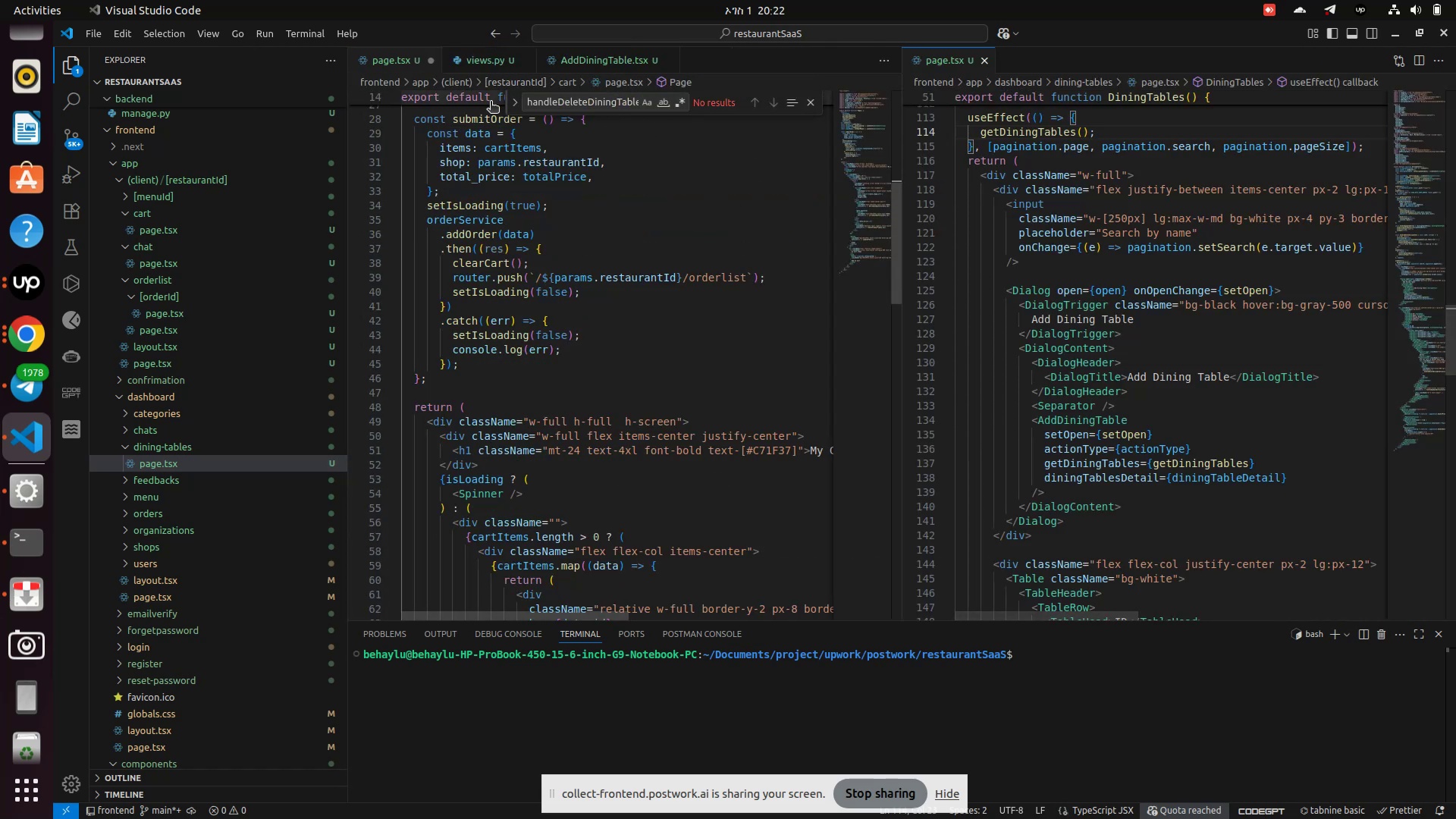 
left_click([400, 61])
 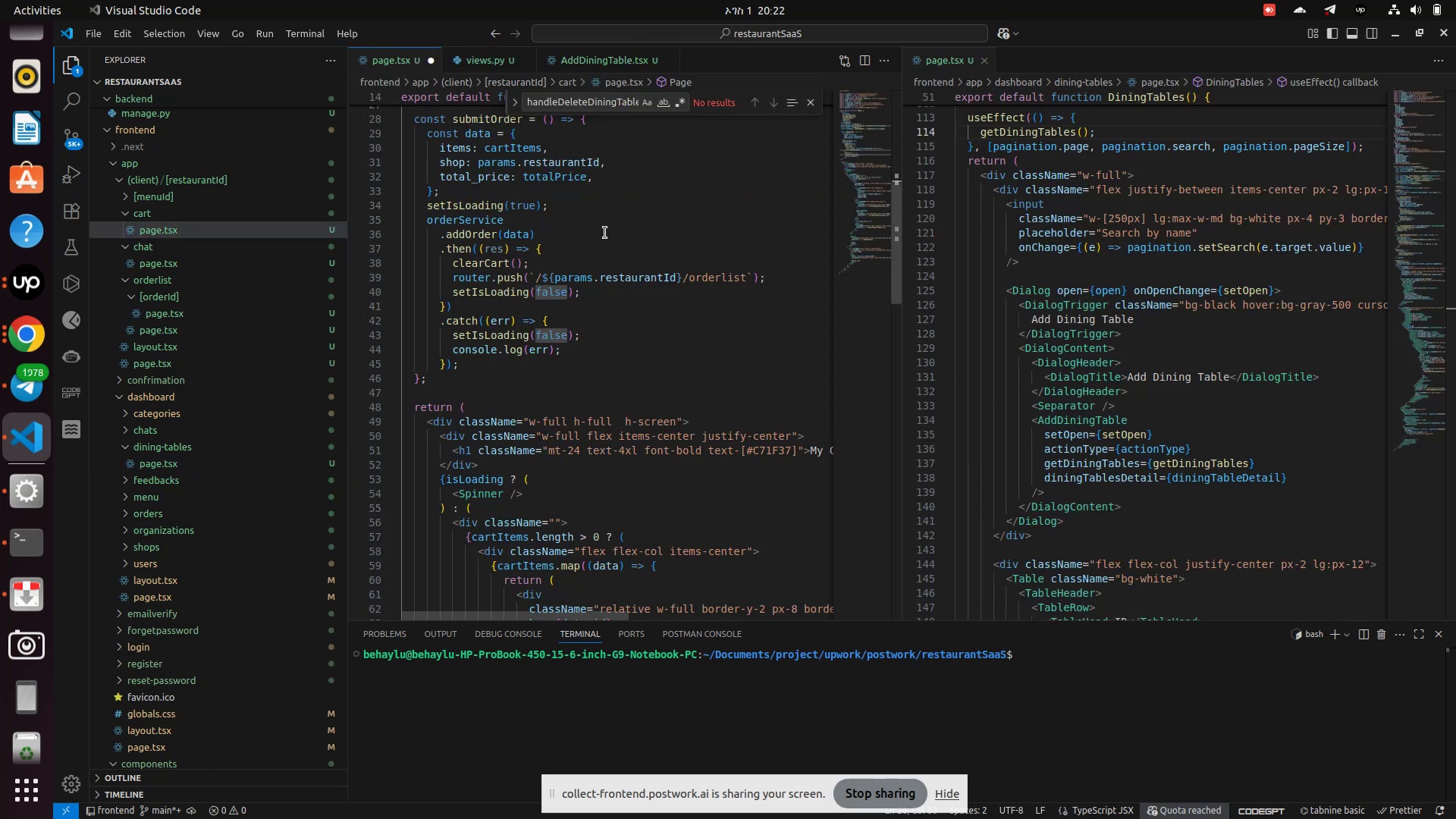 
scroll: coordinate [605, 234], scroll_direction: up, amount: 1.0
 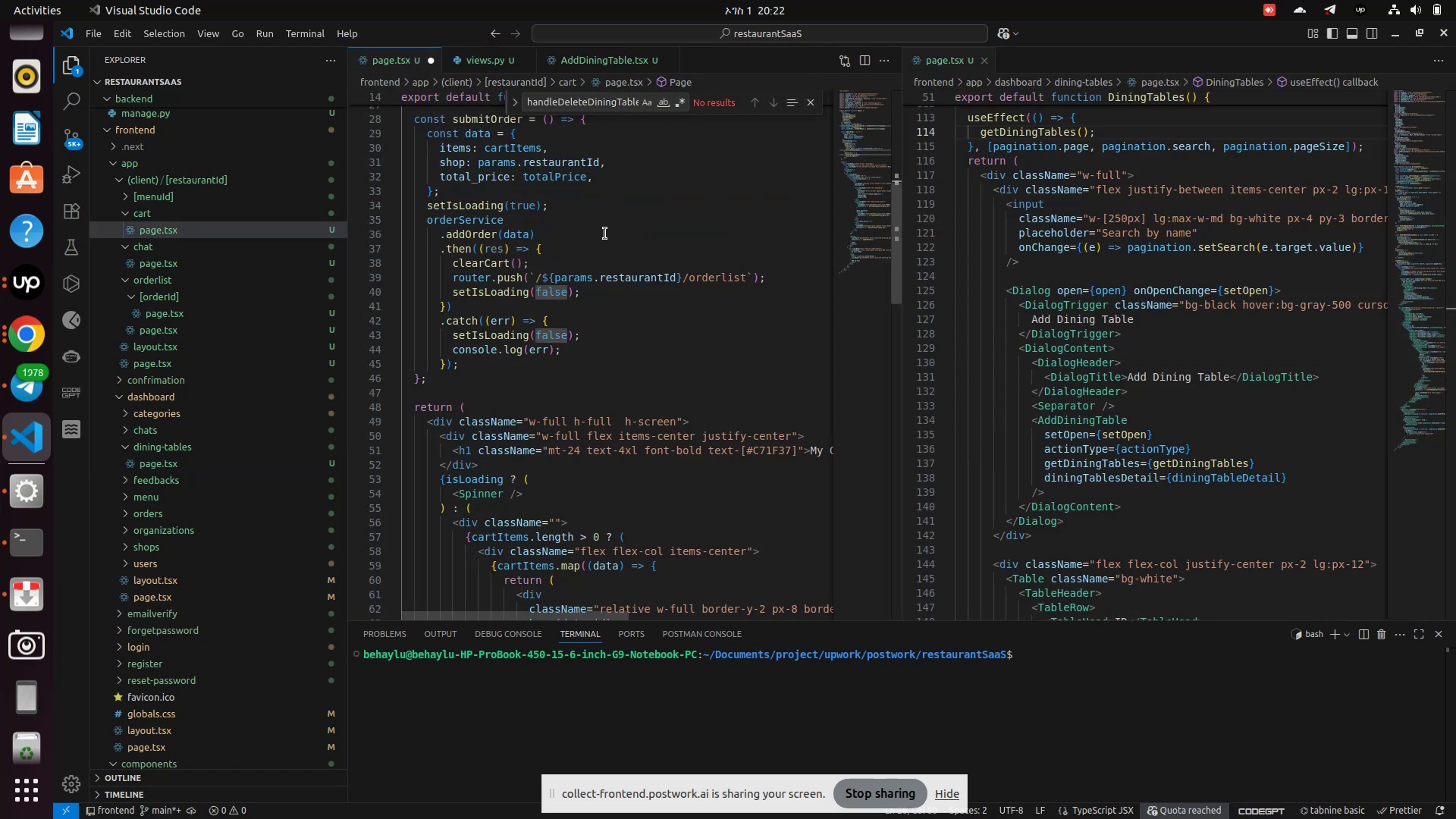 
scroll: coordinate [605, 234], scroll_direction: down, amount: 1.0
 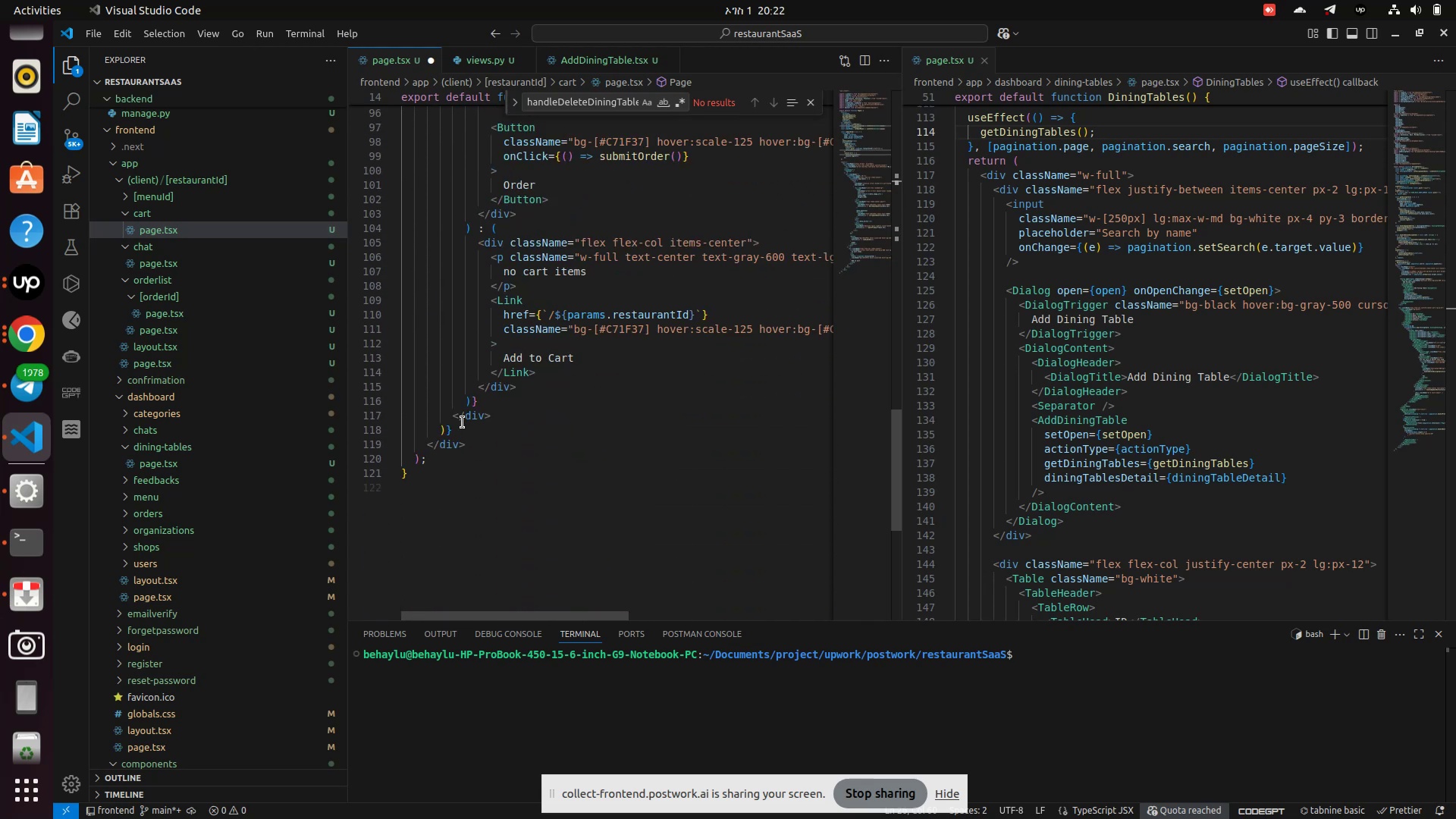 
left_click([469, 427])
 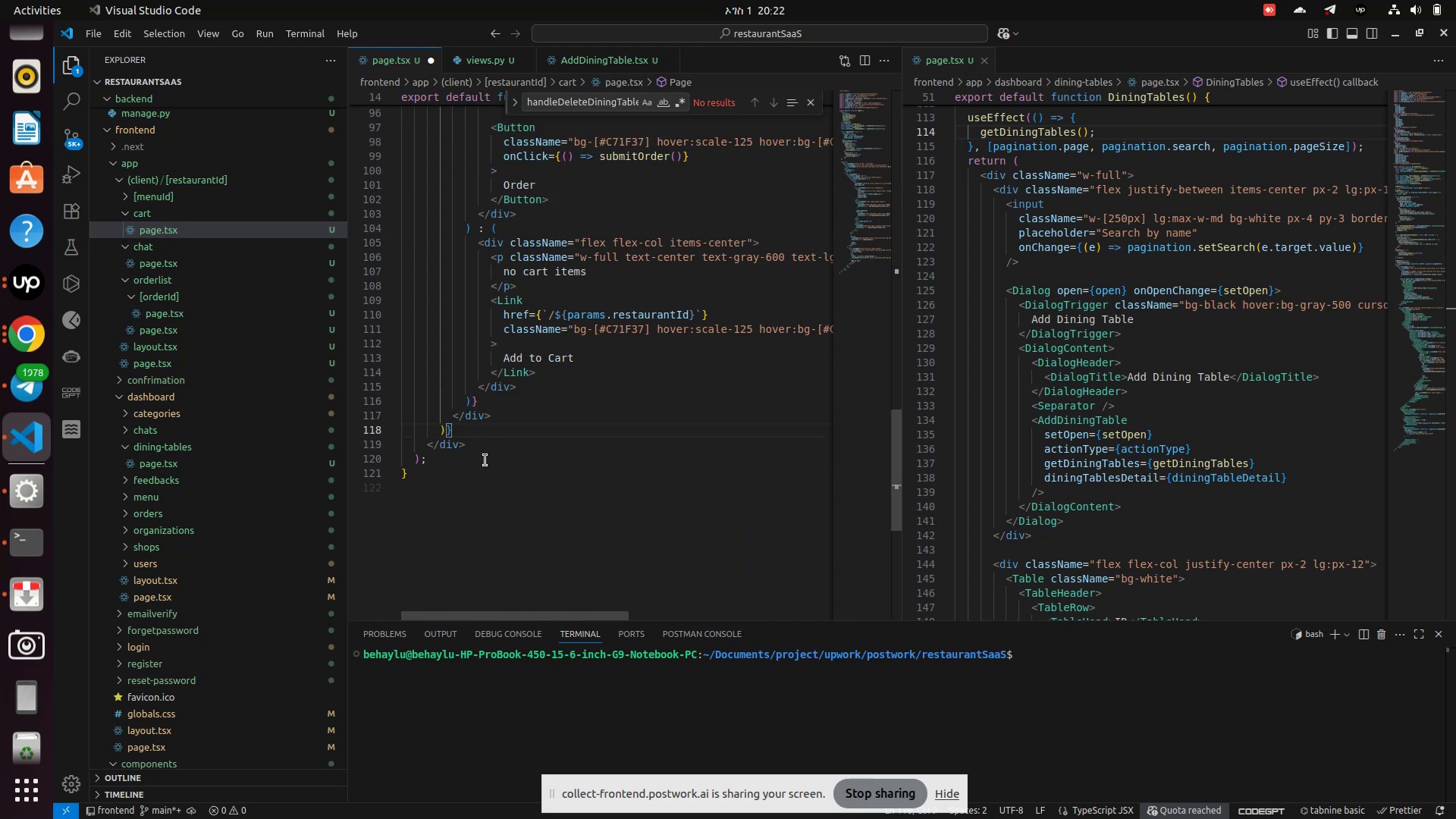 
key(Enter)
 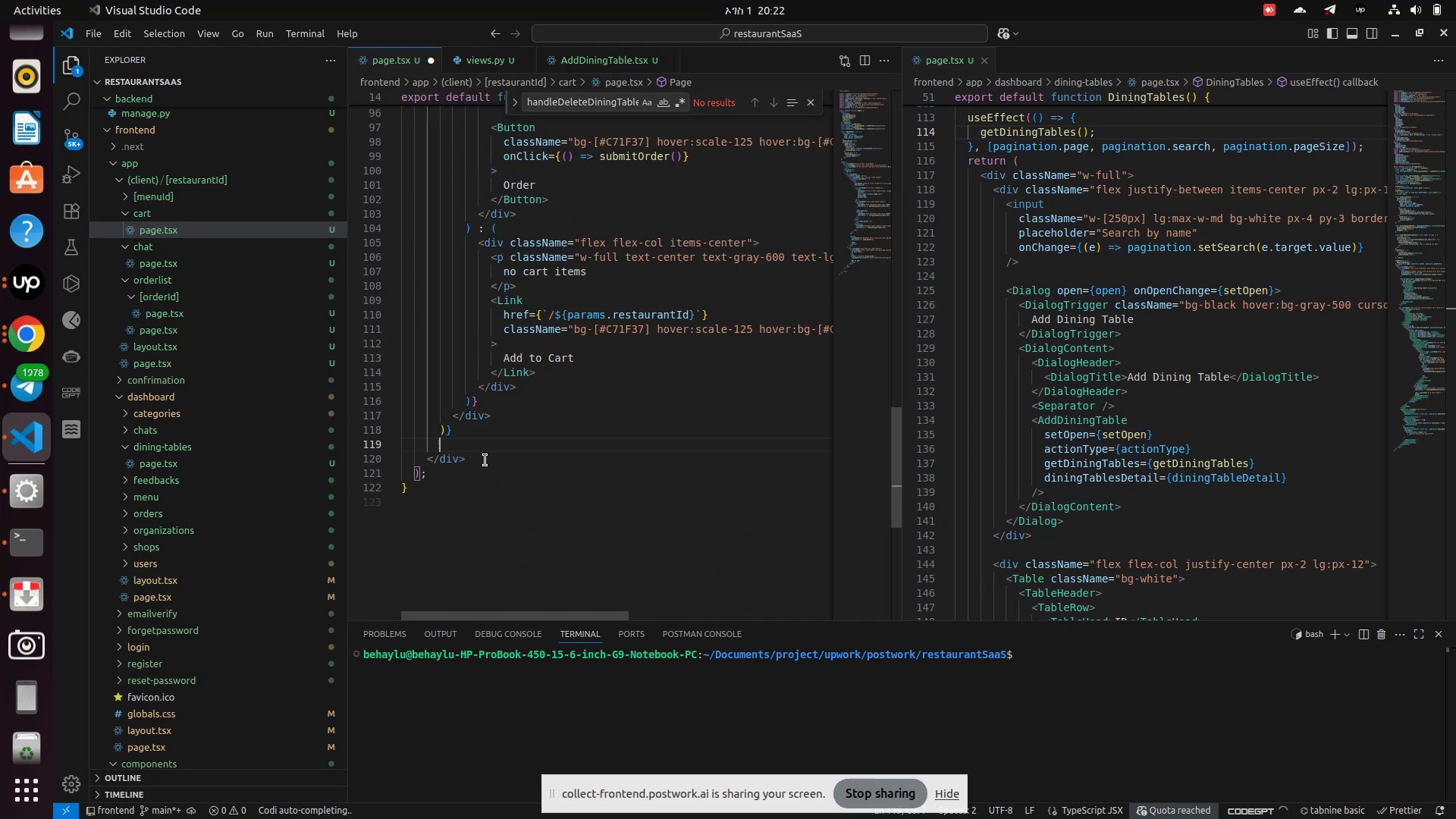 
key(Enter)
 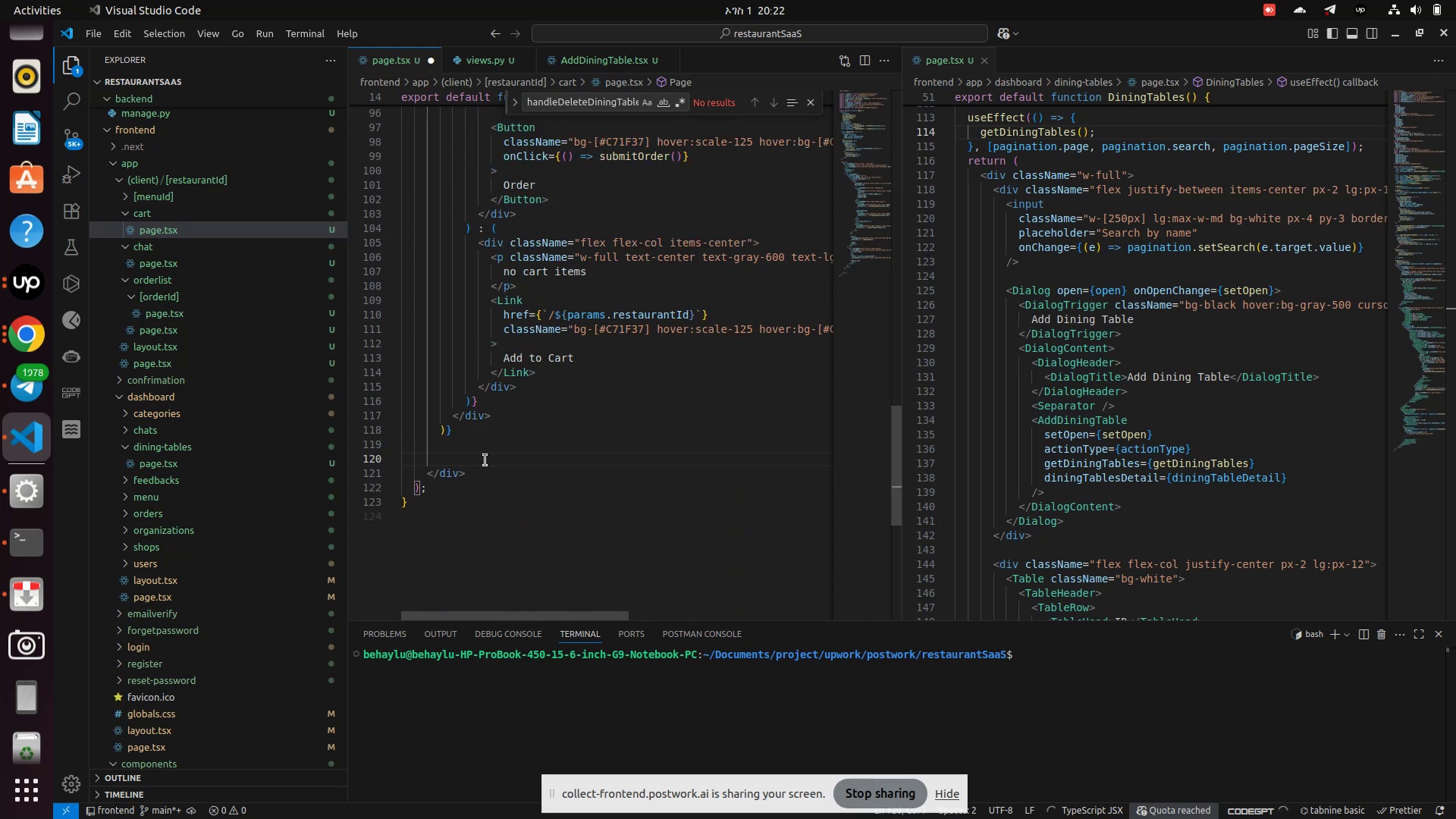 
type(D)
key(Backspace)
type(<Dialo)
 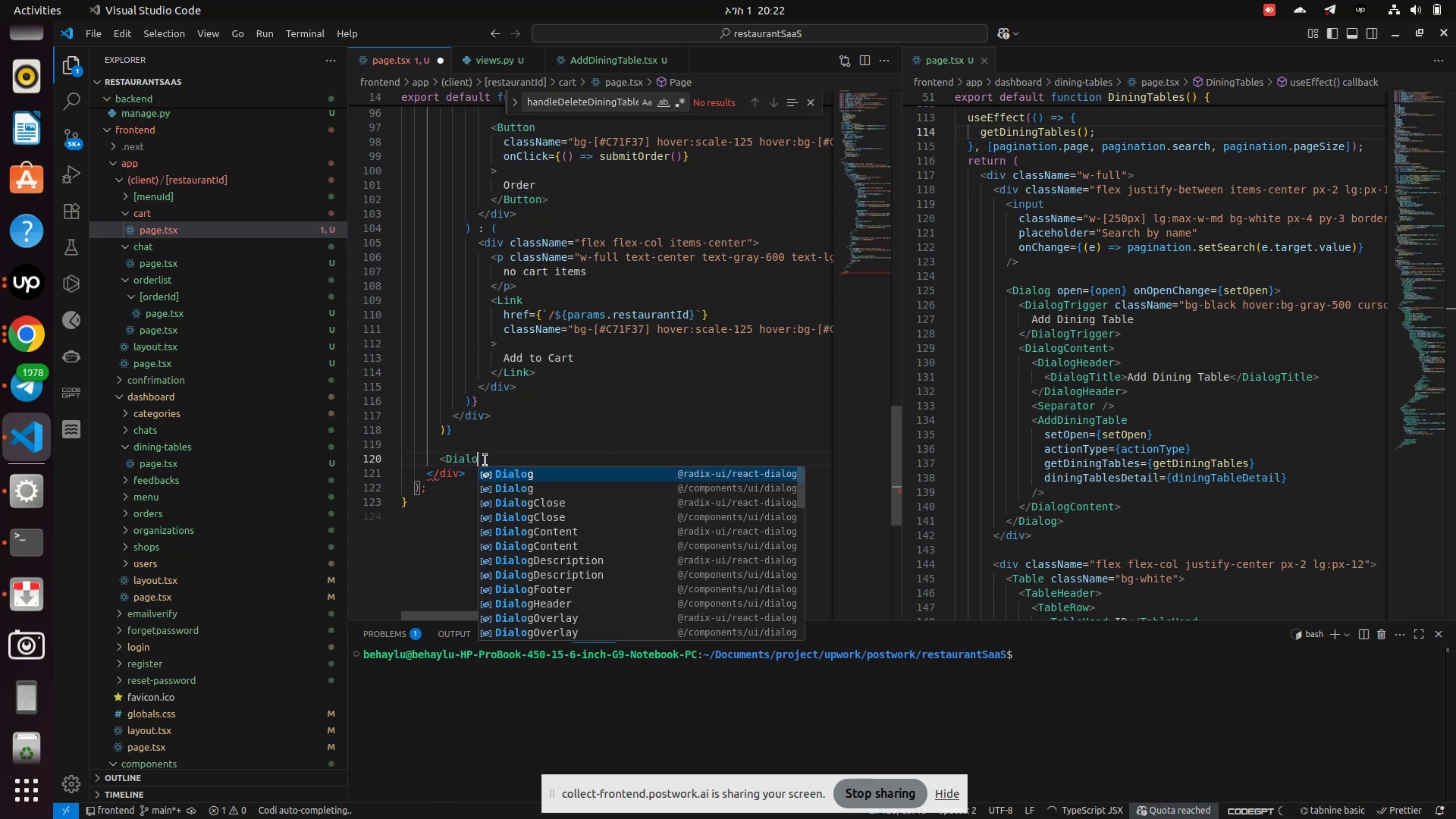 
key(ArrowDown)
 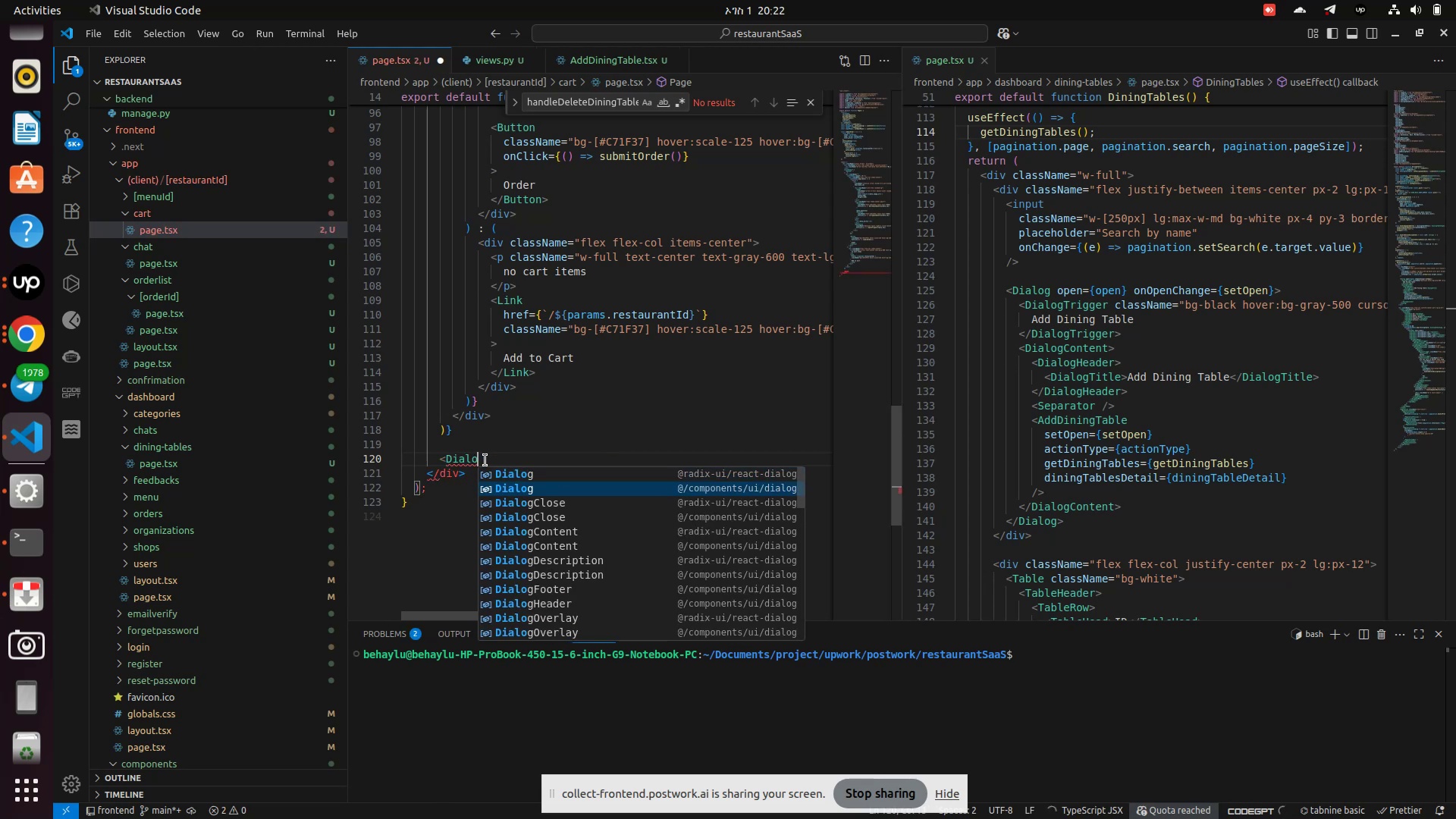 
key(Enter)
 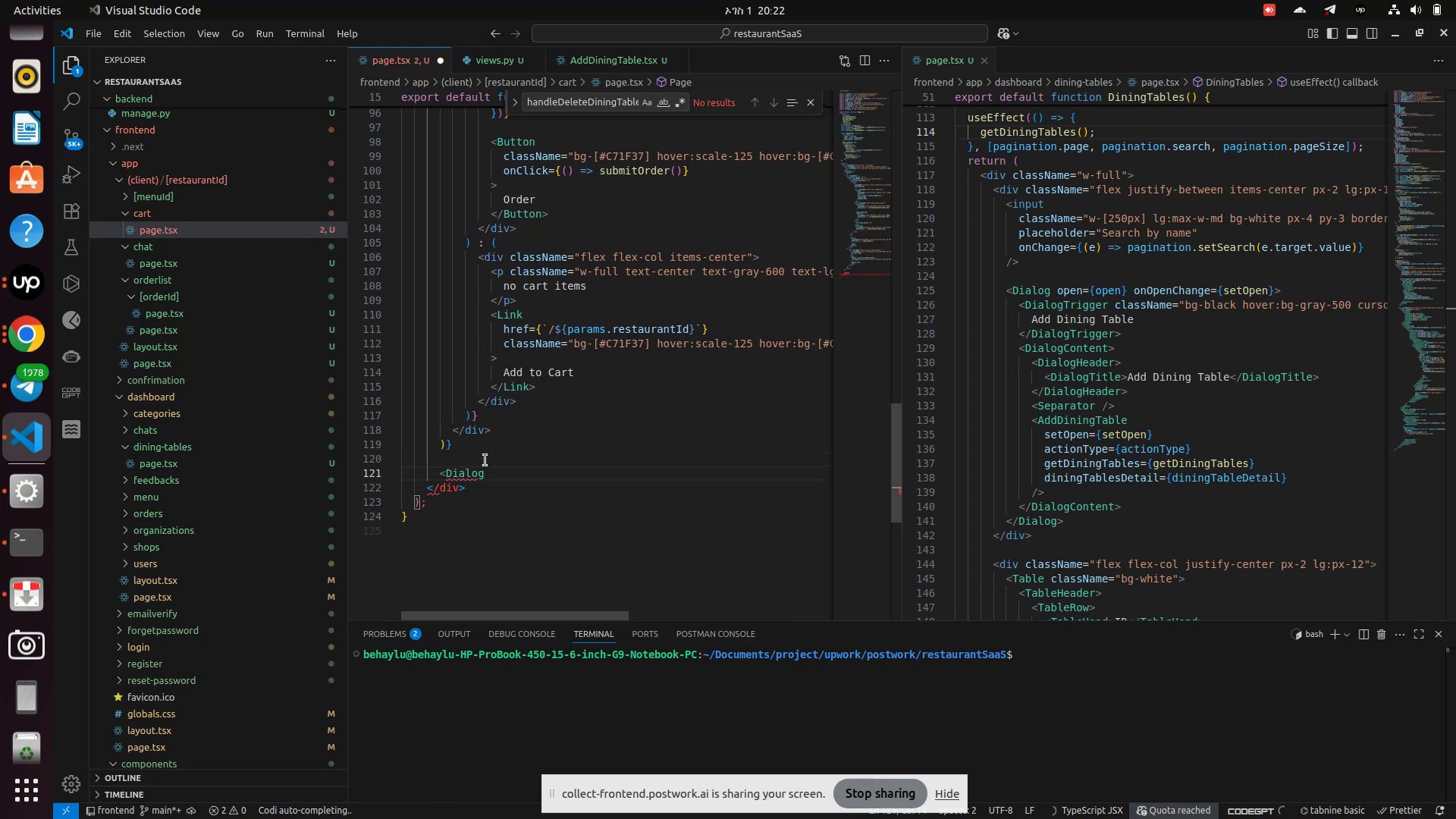 
key(Space)
 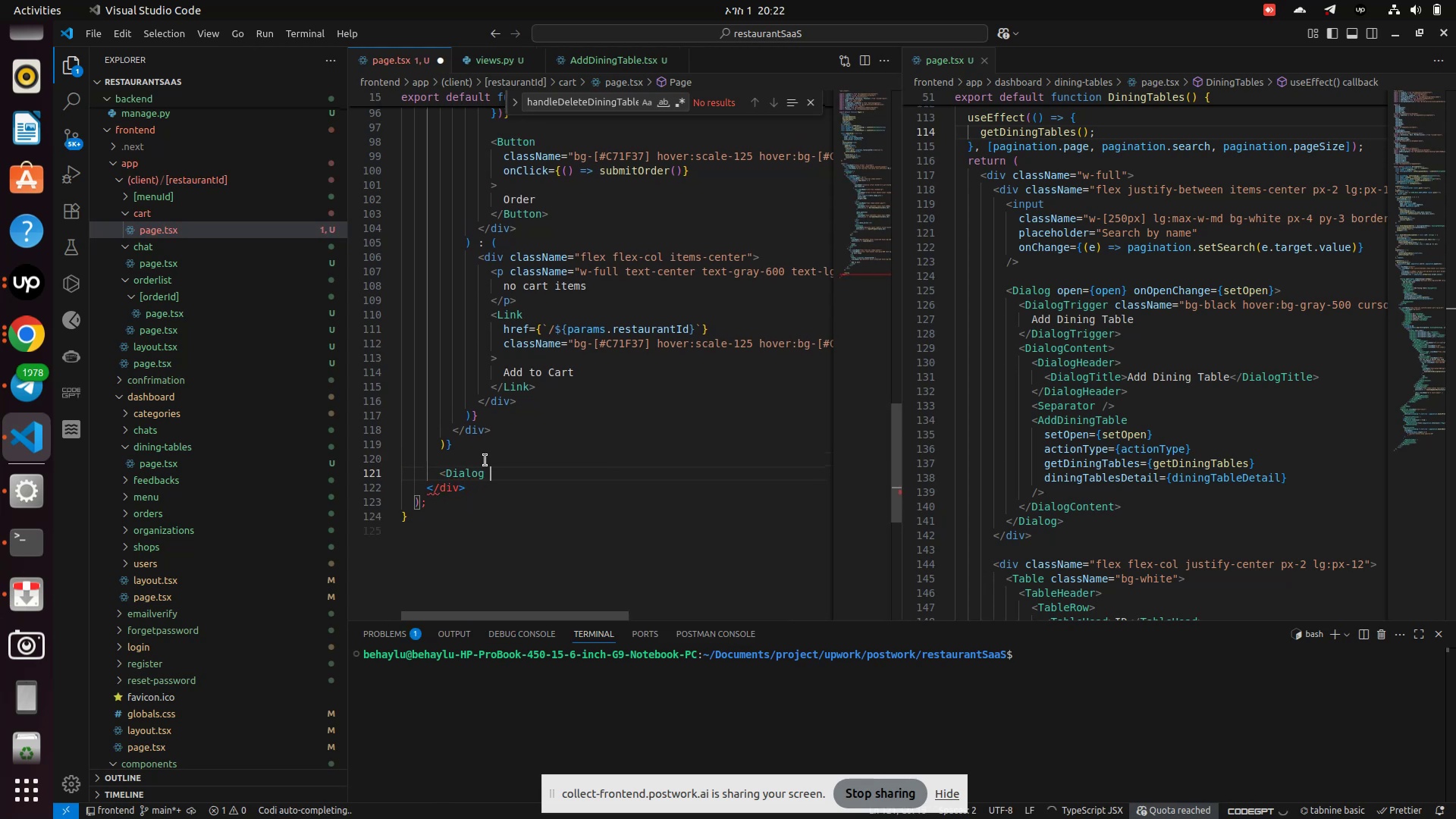 
key(Slash)
 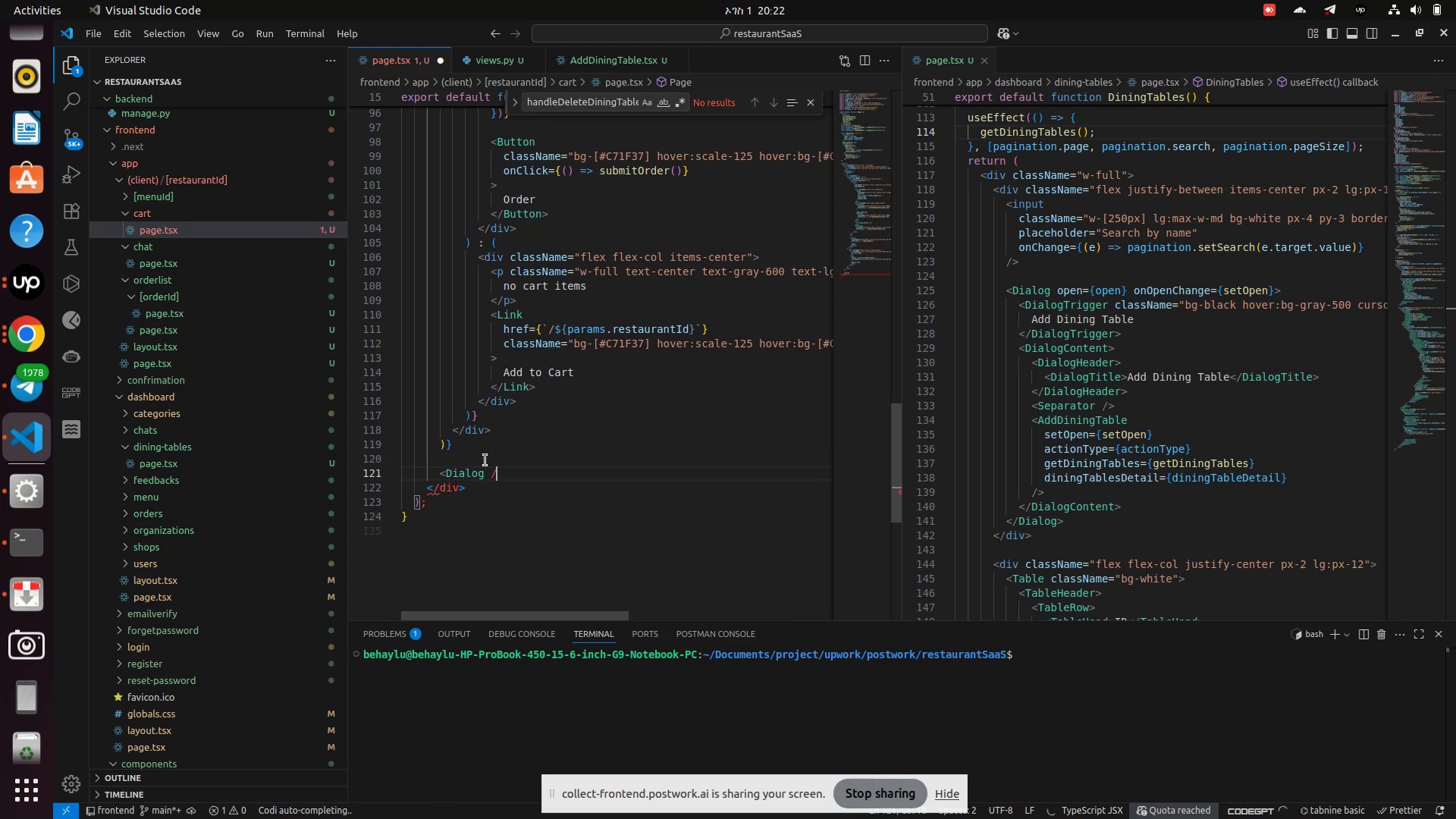 
key(Shift+Period)
 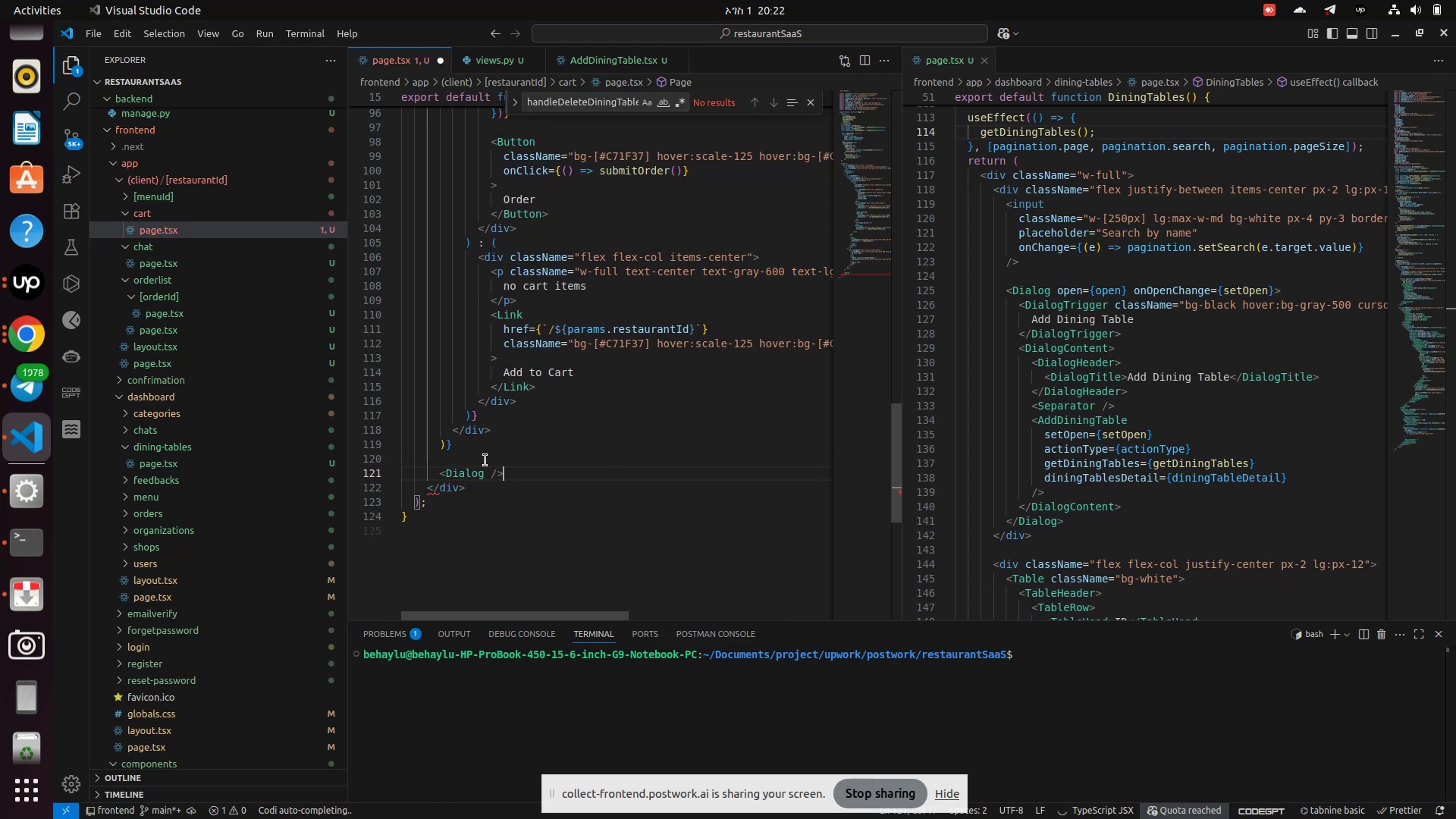 
key(Backspace)
 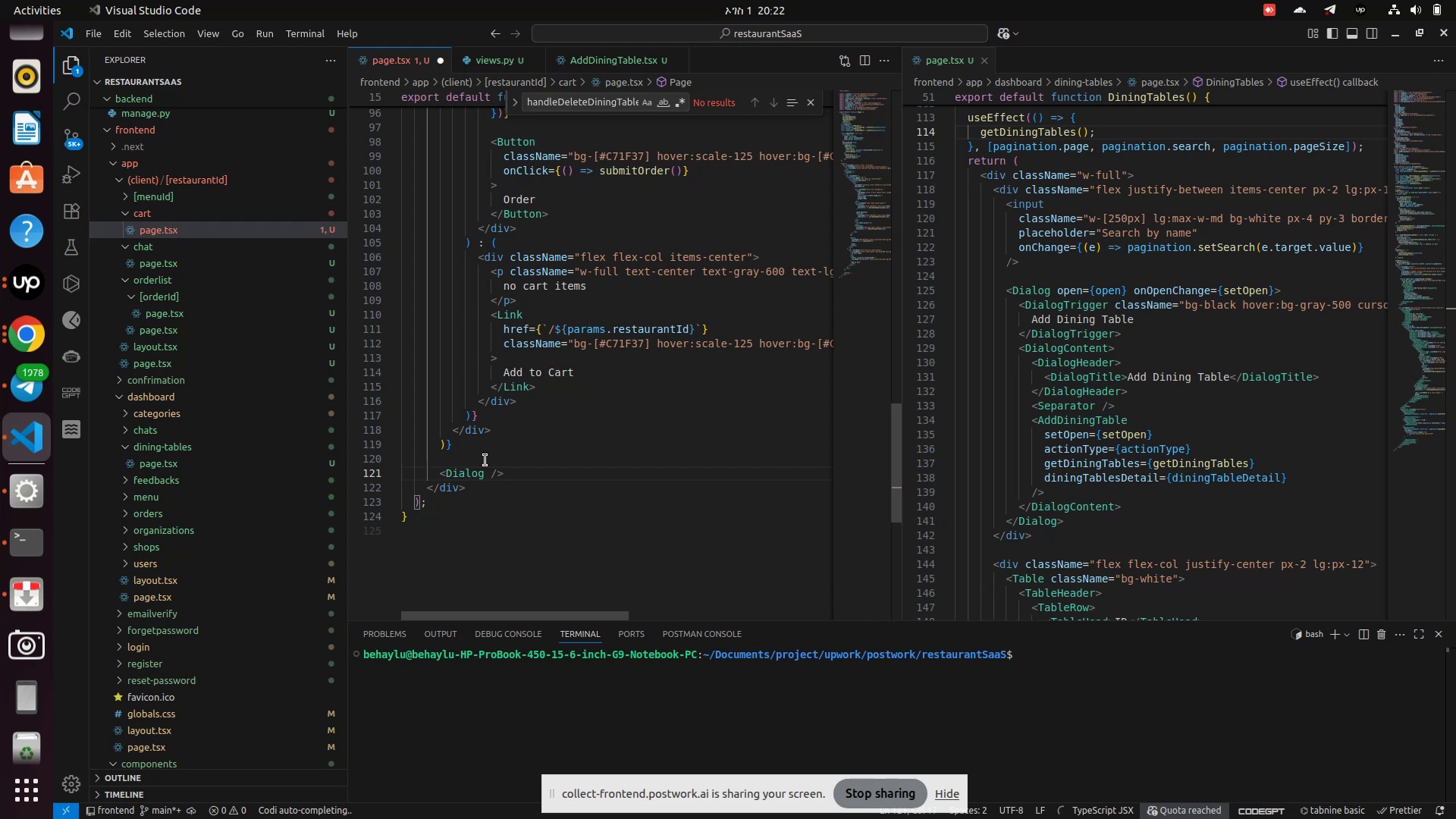 
key(Backspace)
 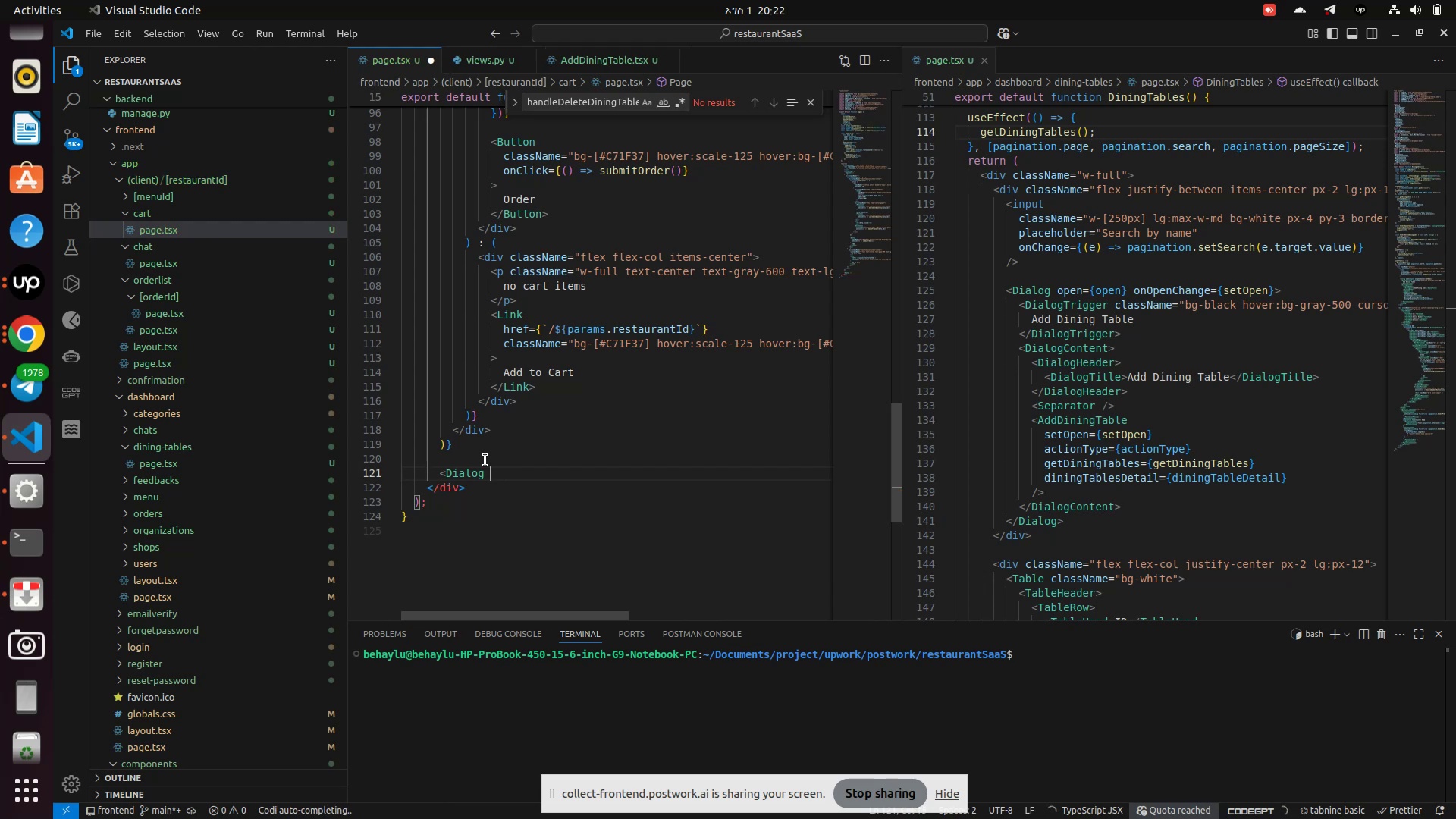 
key(Backspace)
 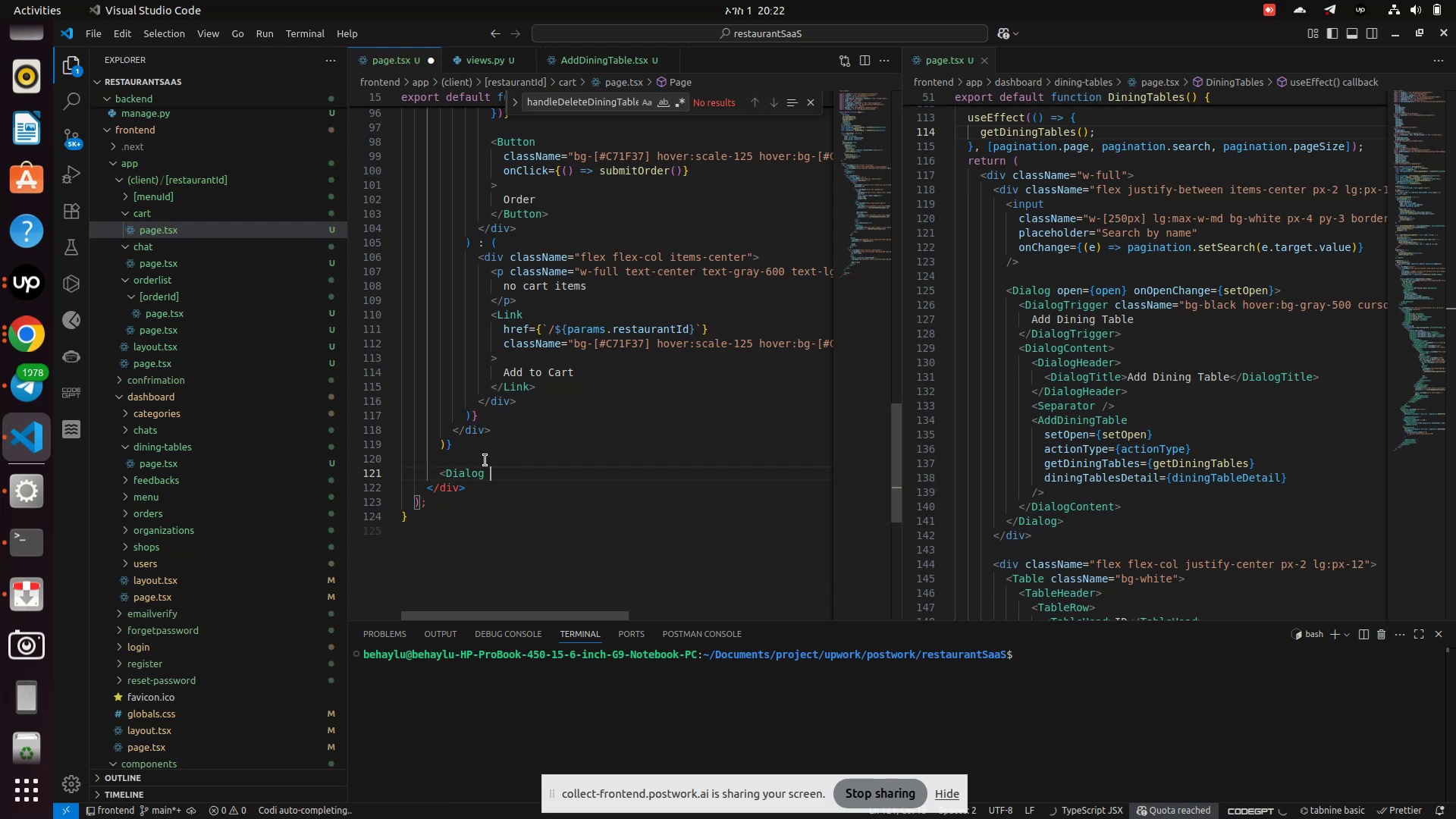 
key(Shift+Period)
 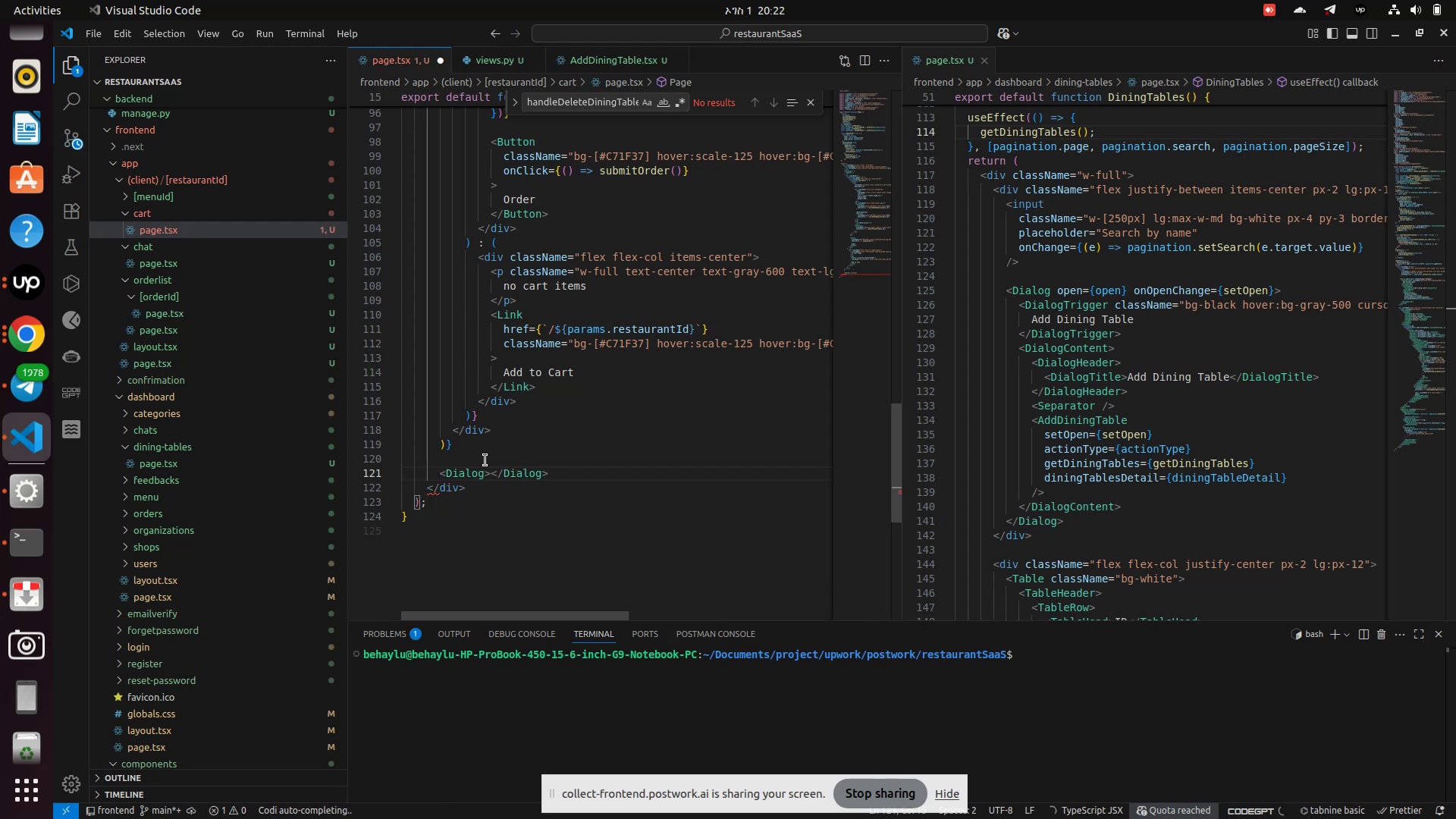 
key(Enter)
 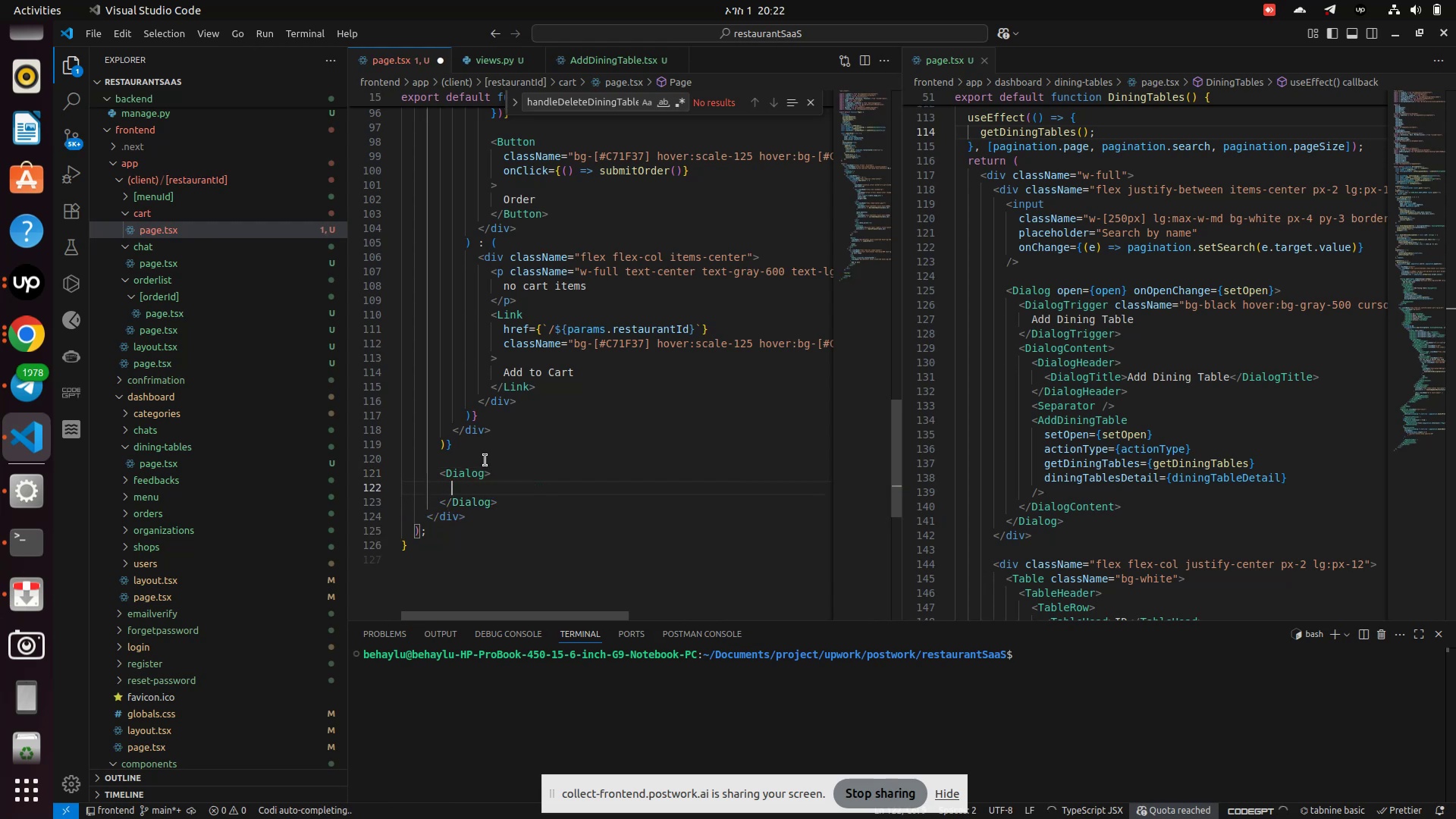 
key(ArrowUp)
 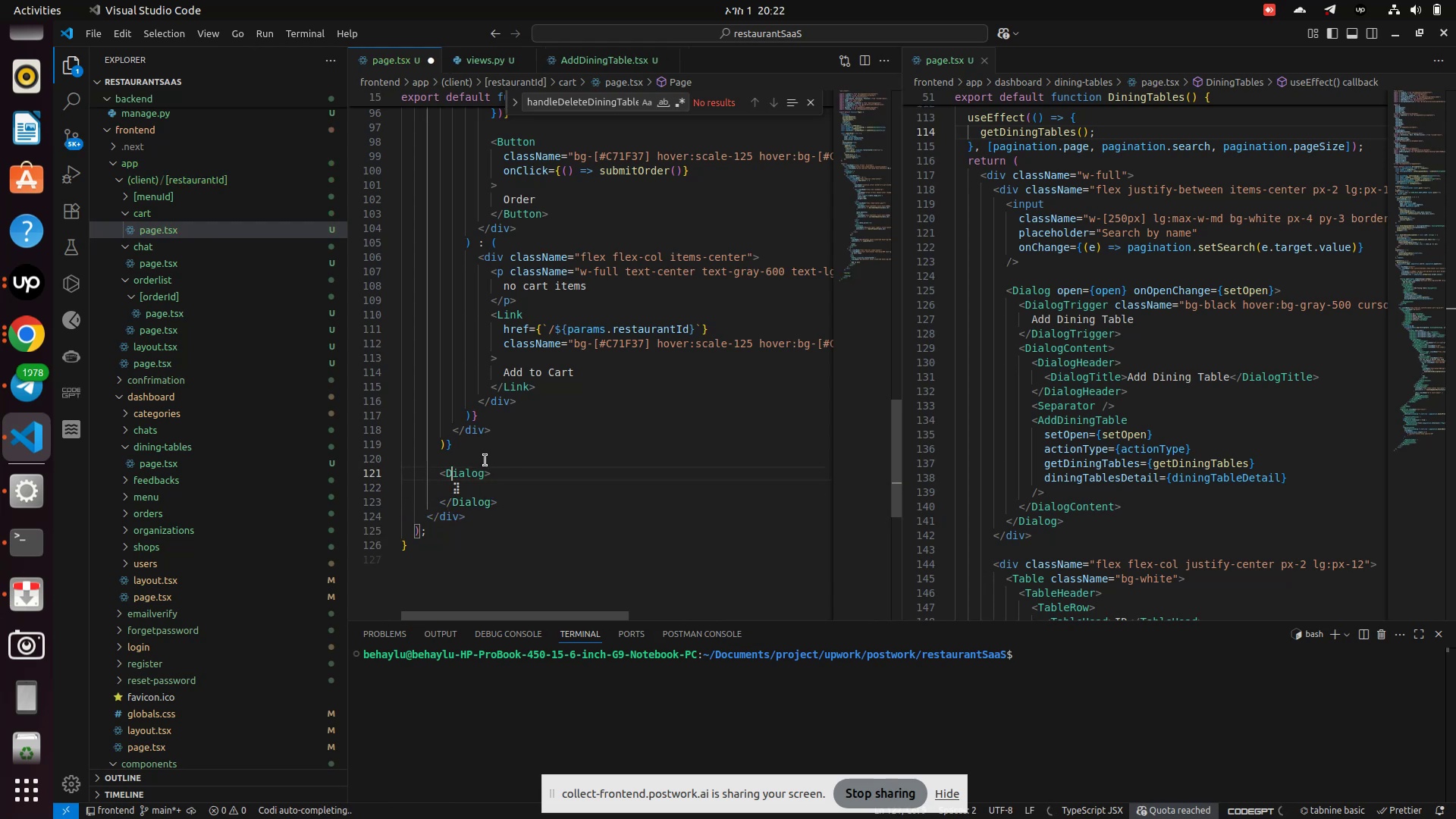 
key(ArrowRight)
 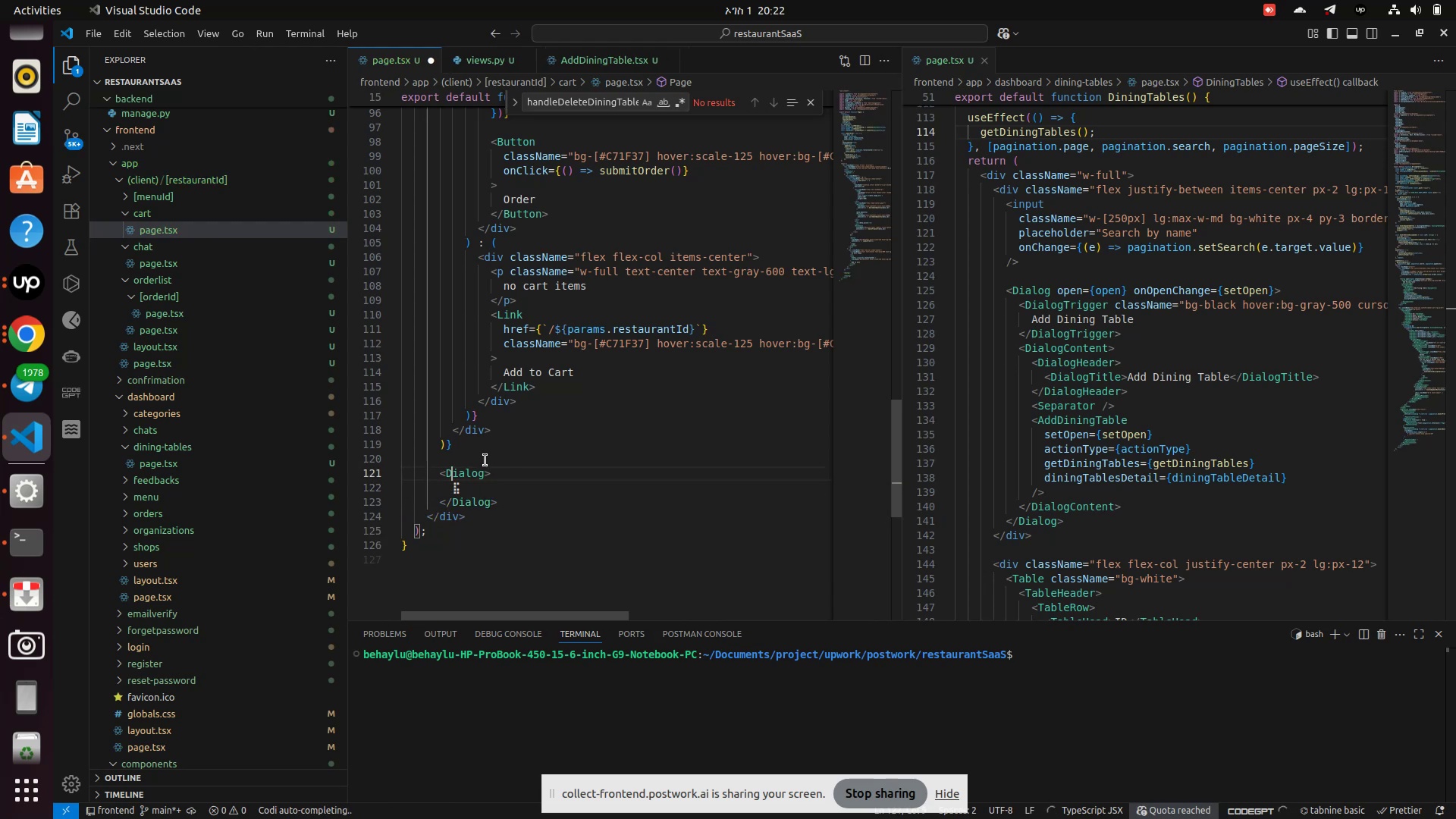 
key(ArrowRight)
 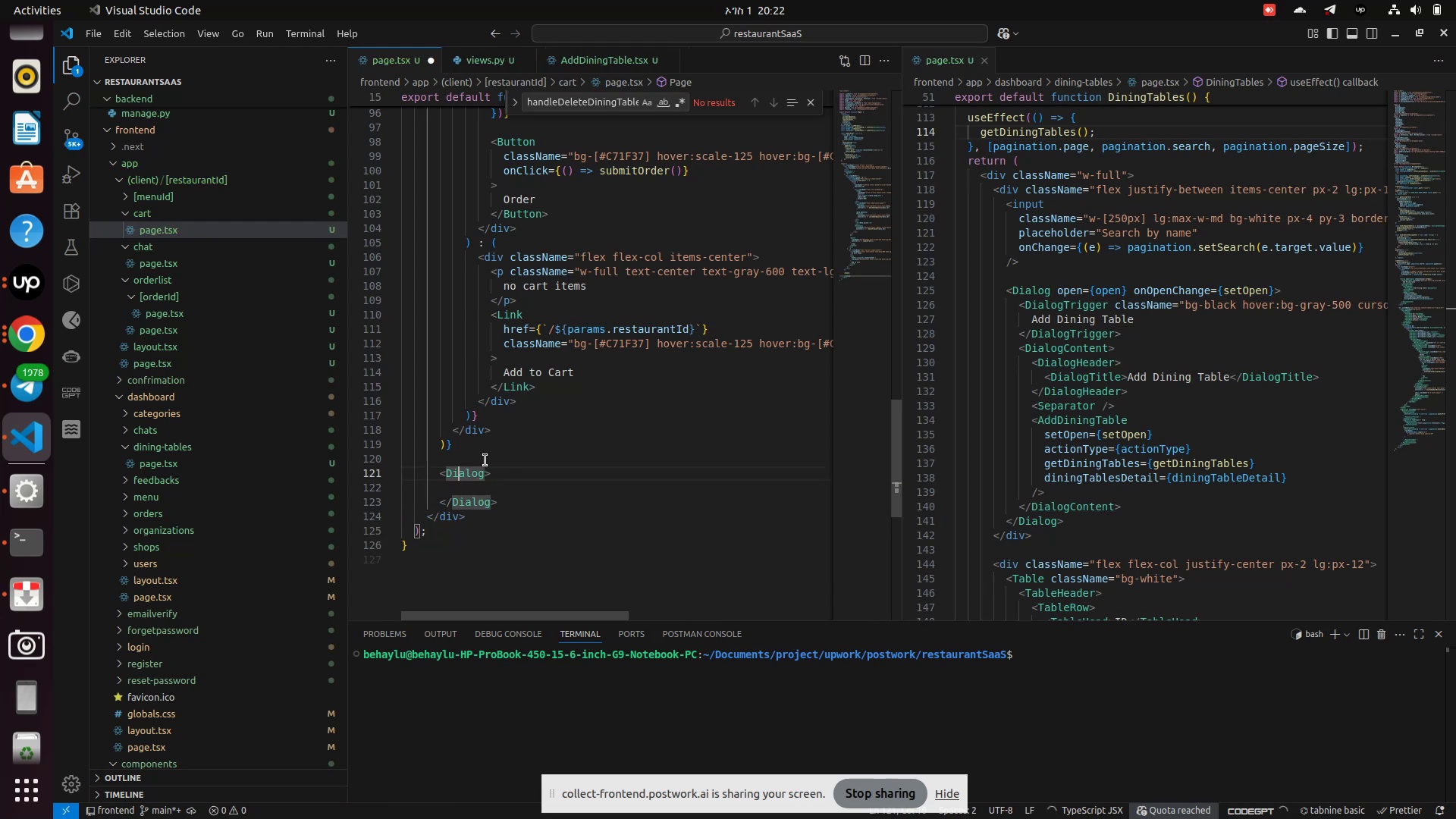 
key(ArrowRight)
 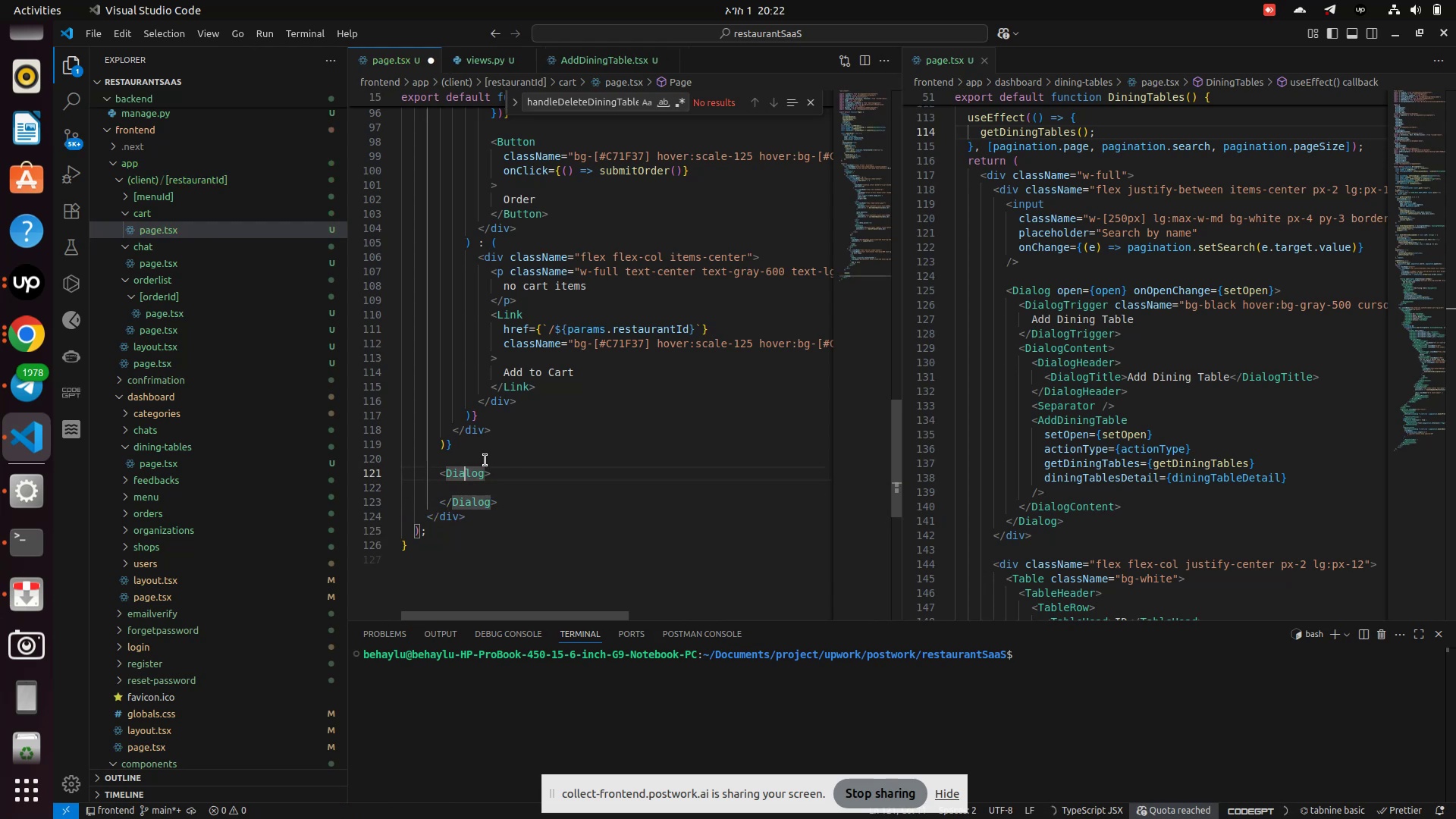 
key(ArrowRight)
 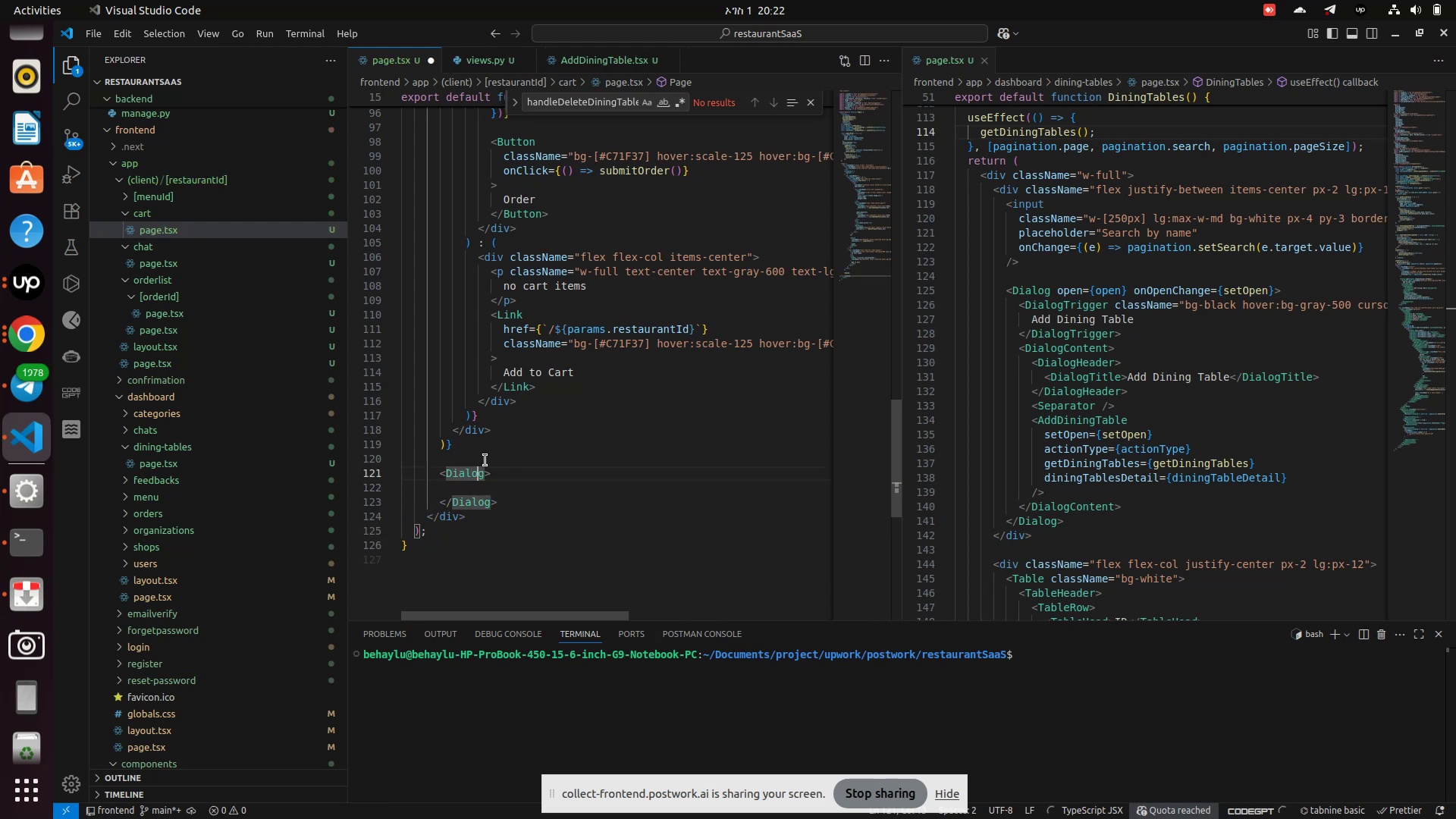 
key(ArrowRight)
 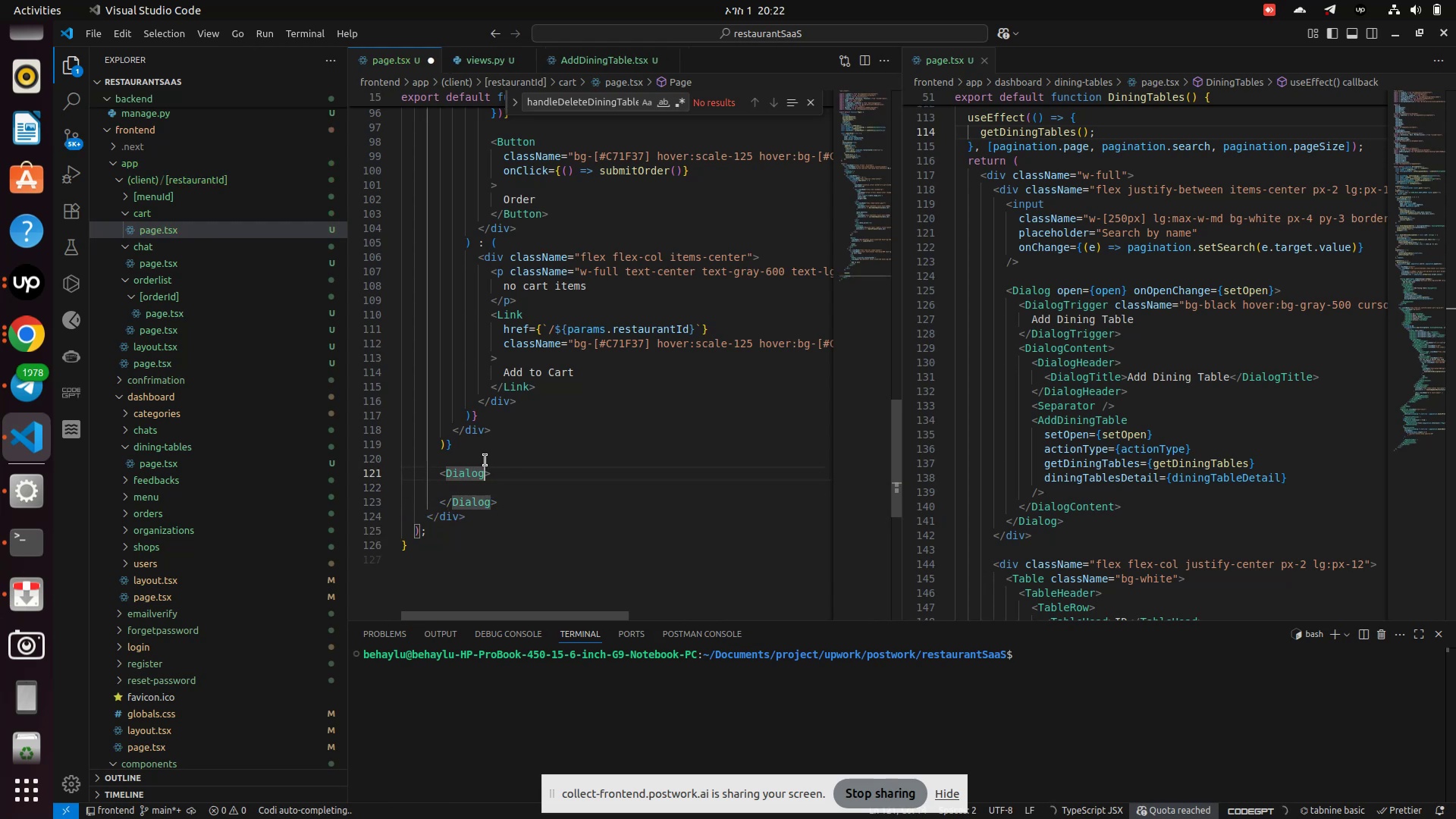 
type( ope)
 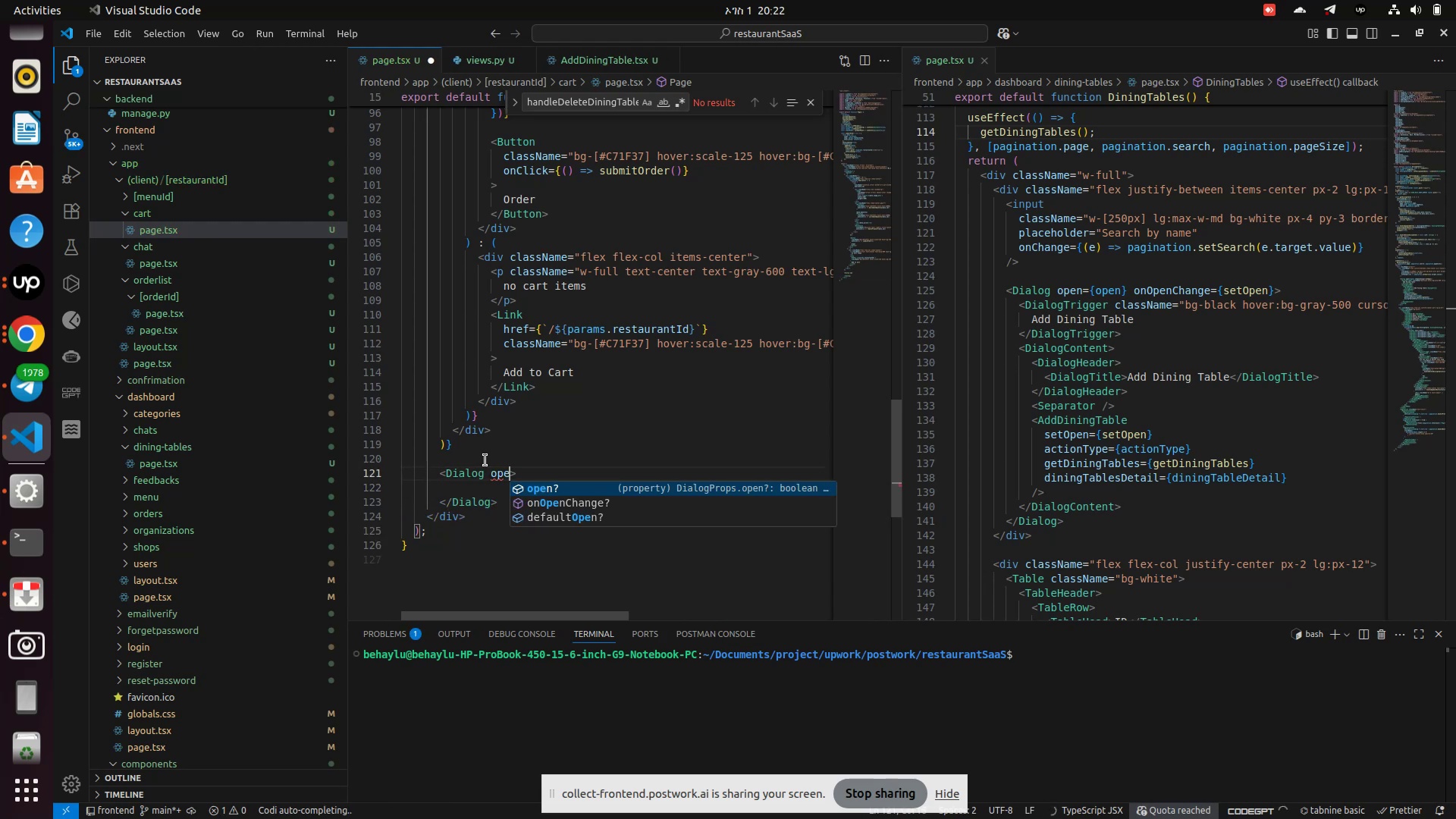 
key(Enter)
 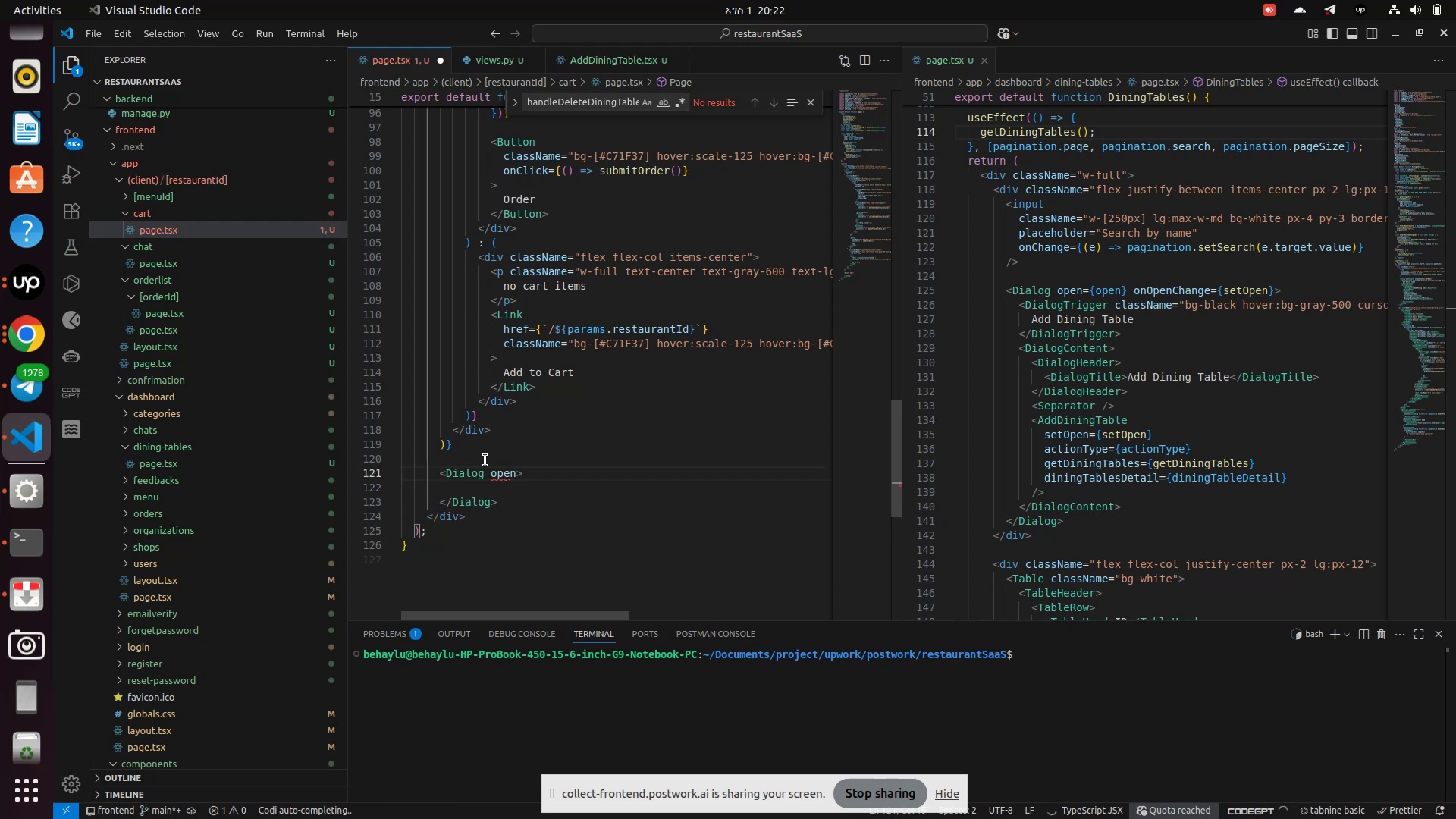 
type(={openMo)
 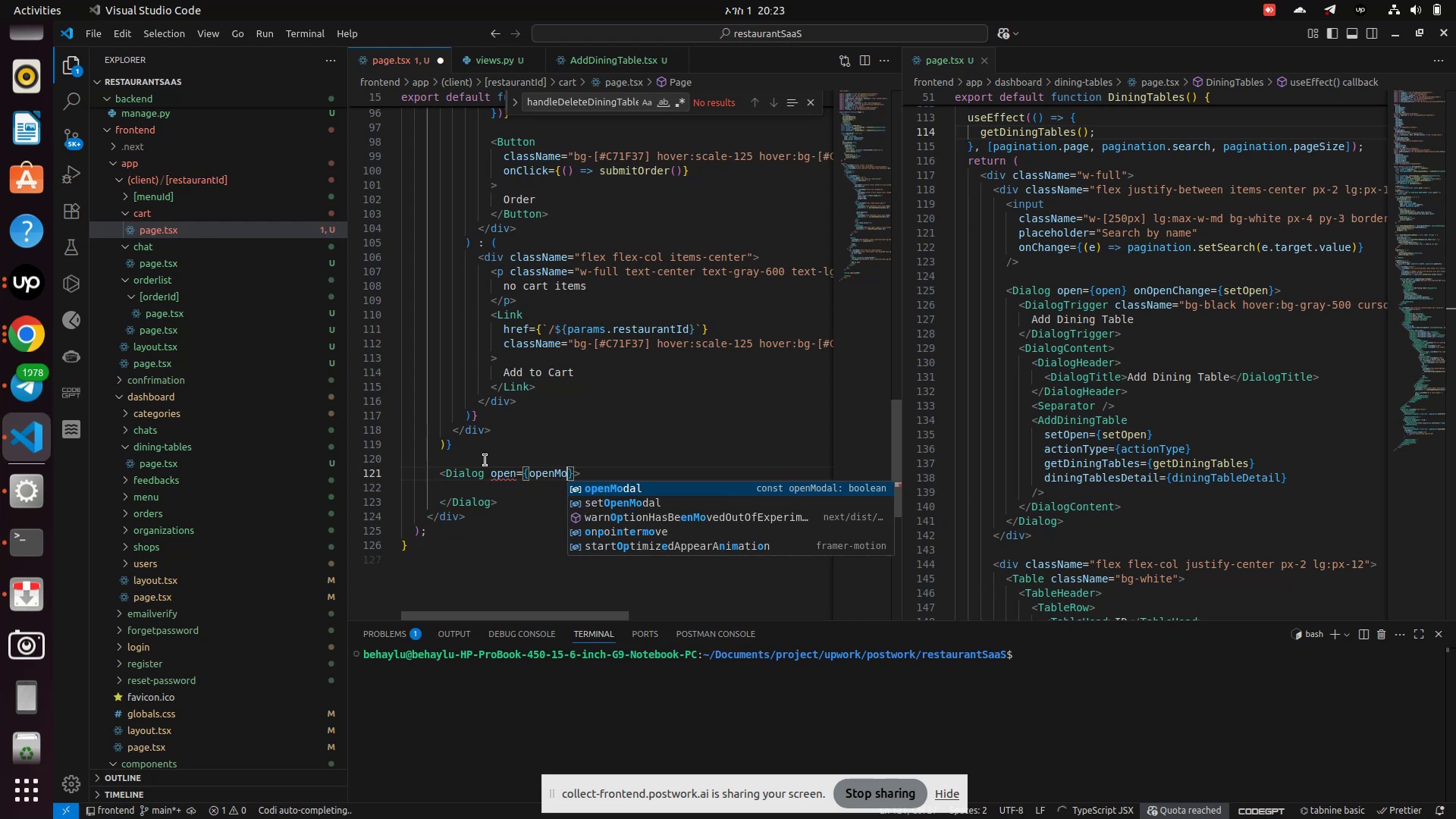 
 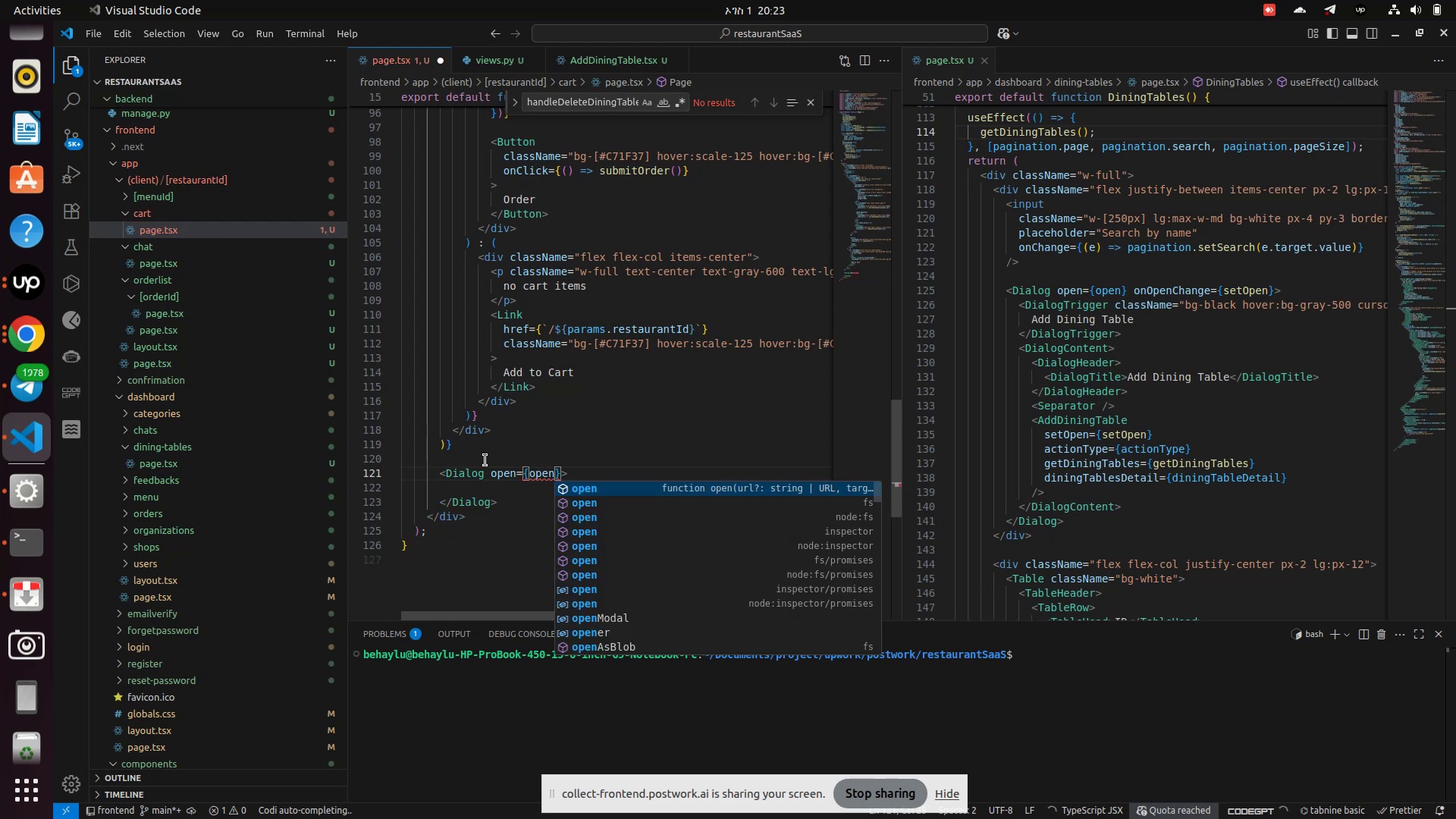 
key(Enter)
 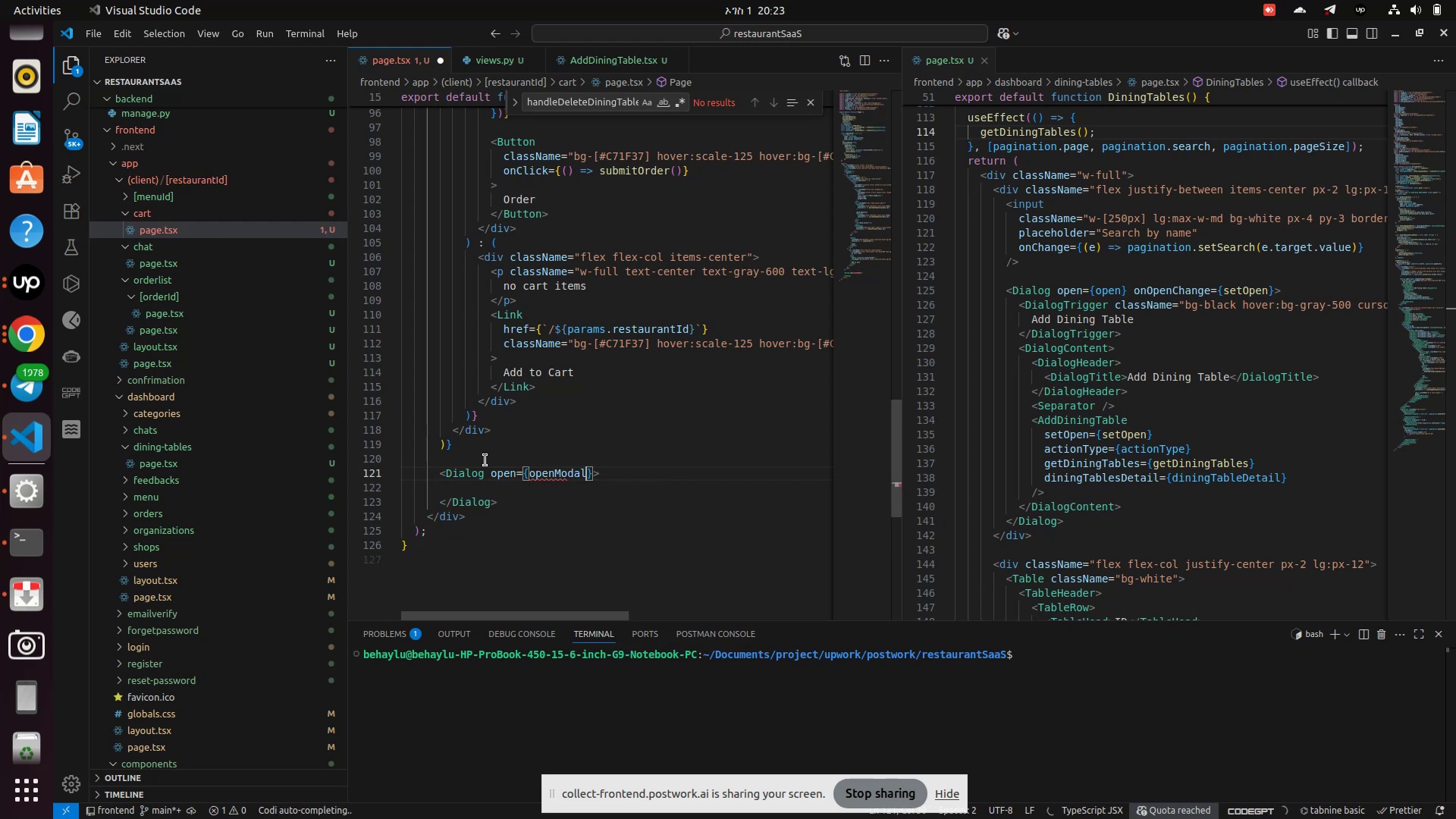 
key(ArrowRight)
 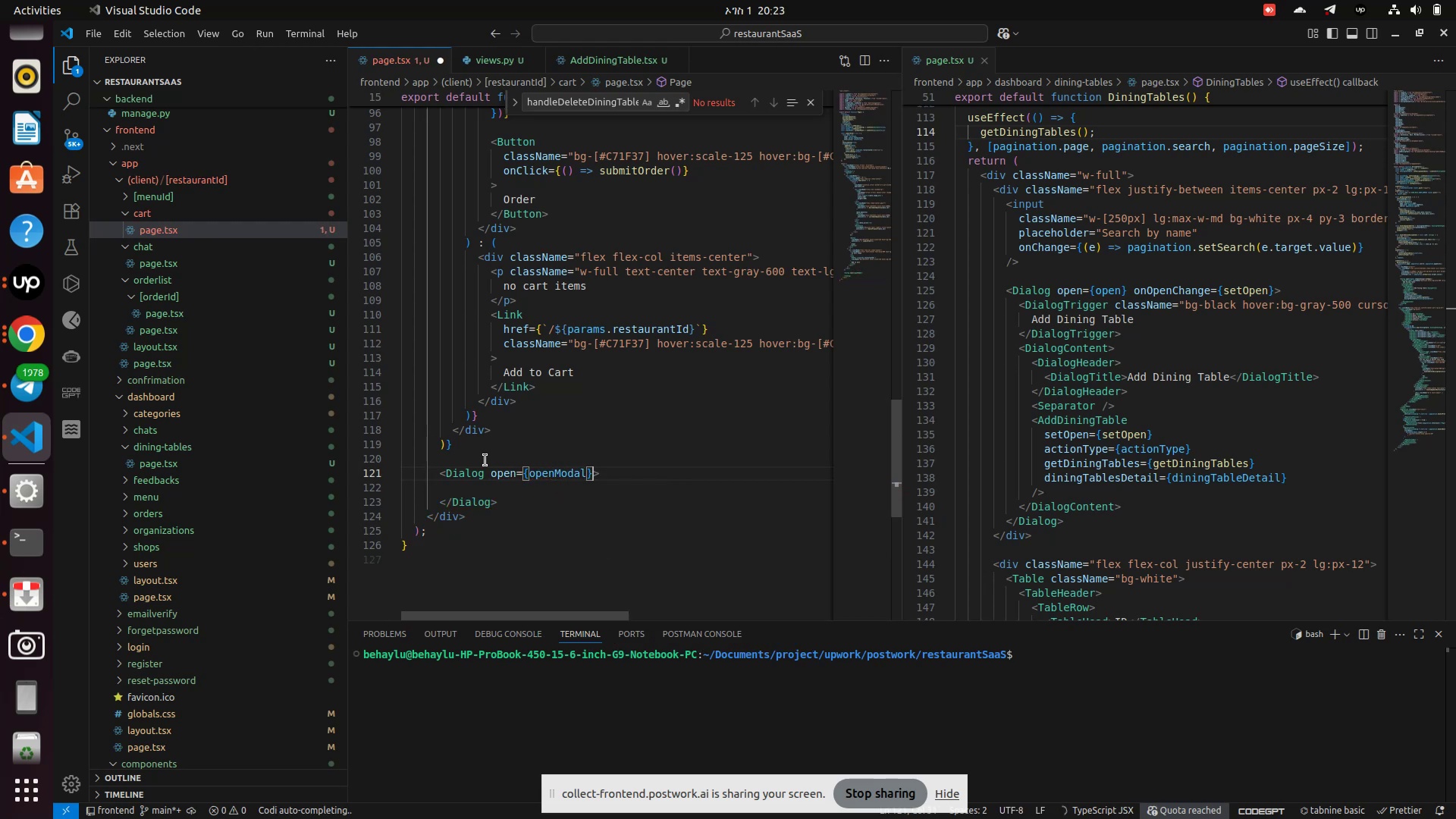 
type( onOpenChange={setOpenModal)
 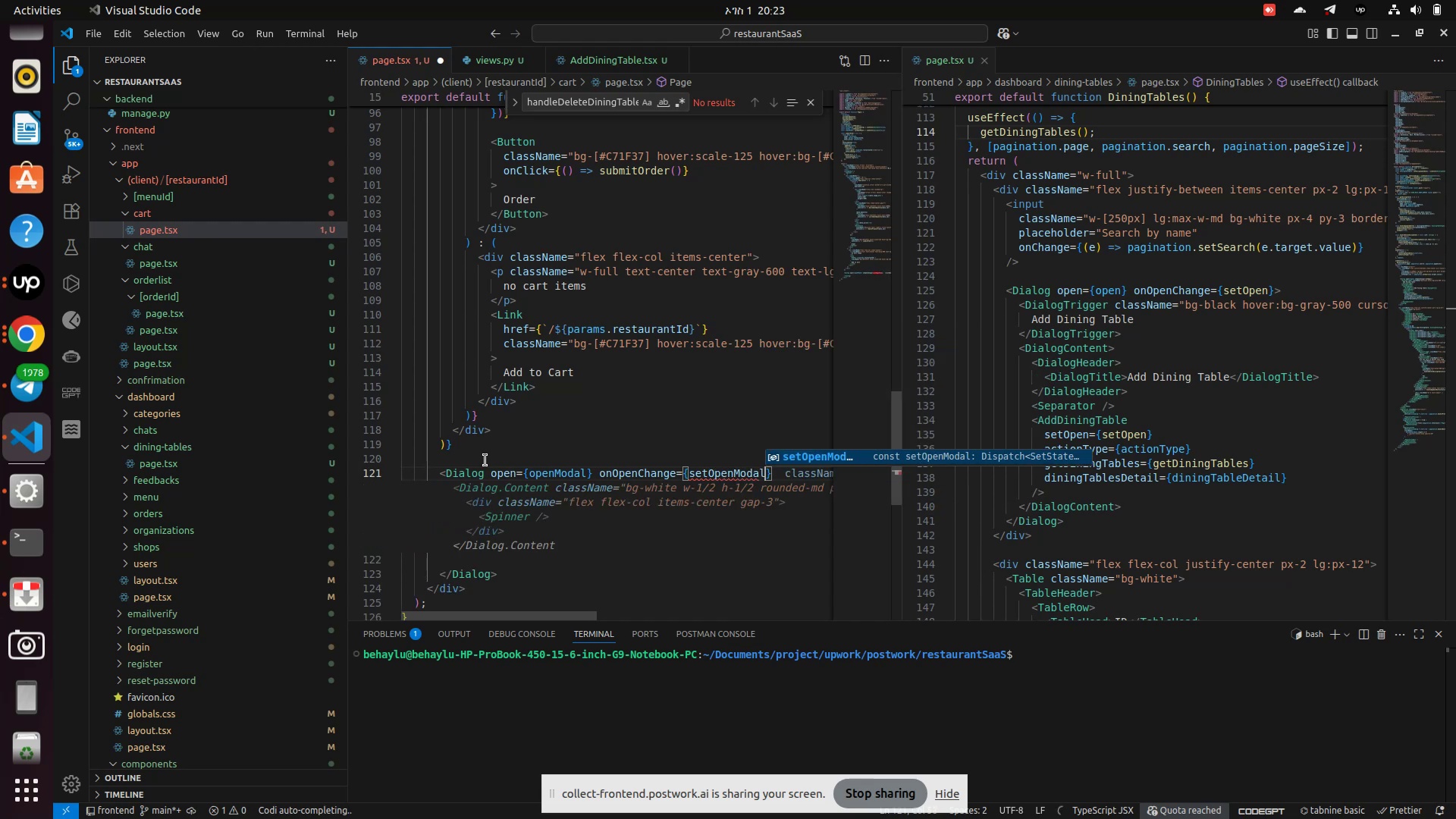 
key(ArrowRight)
 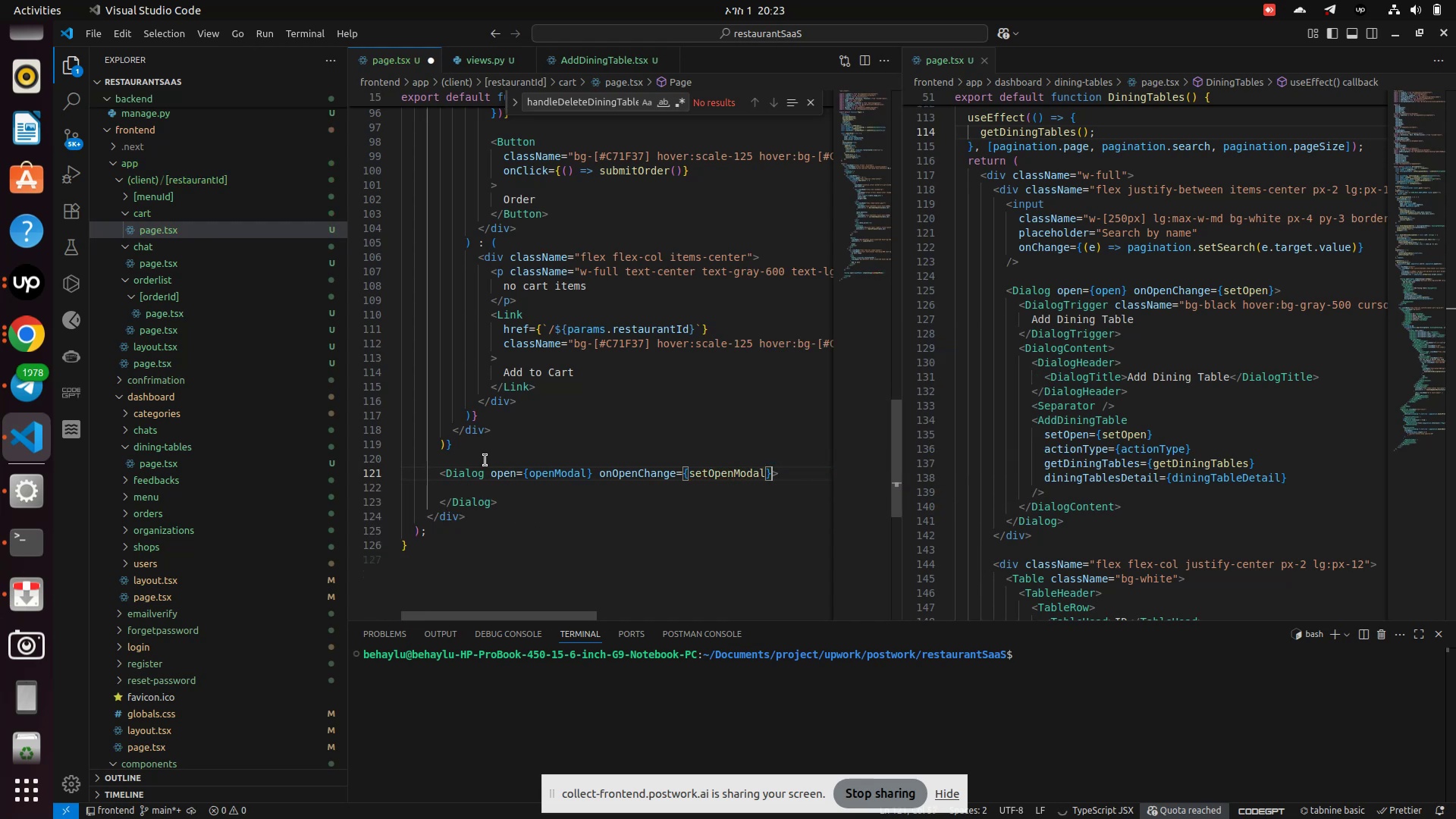 
key(ArrowRight)
 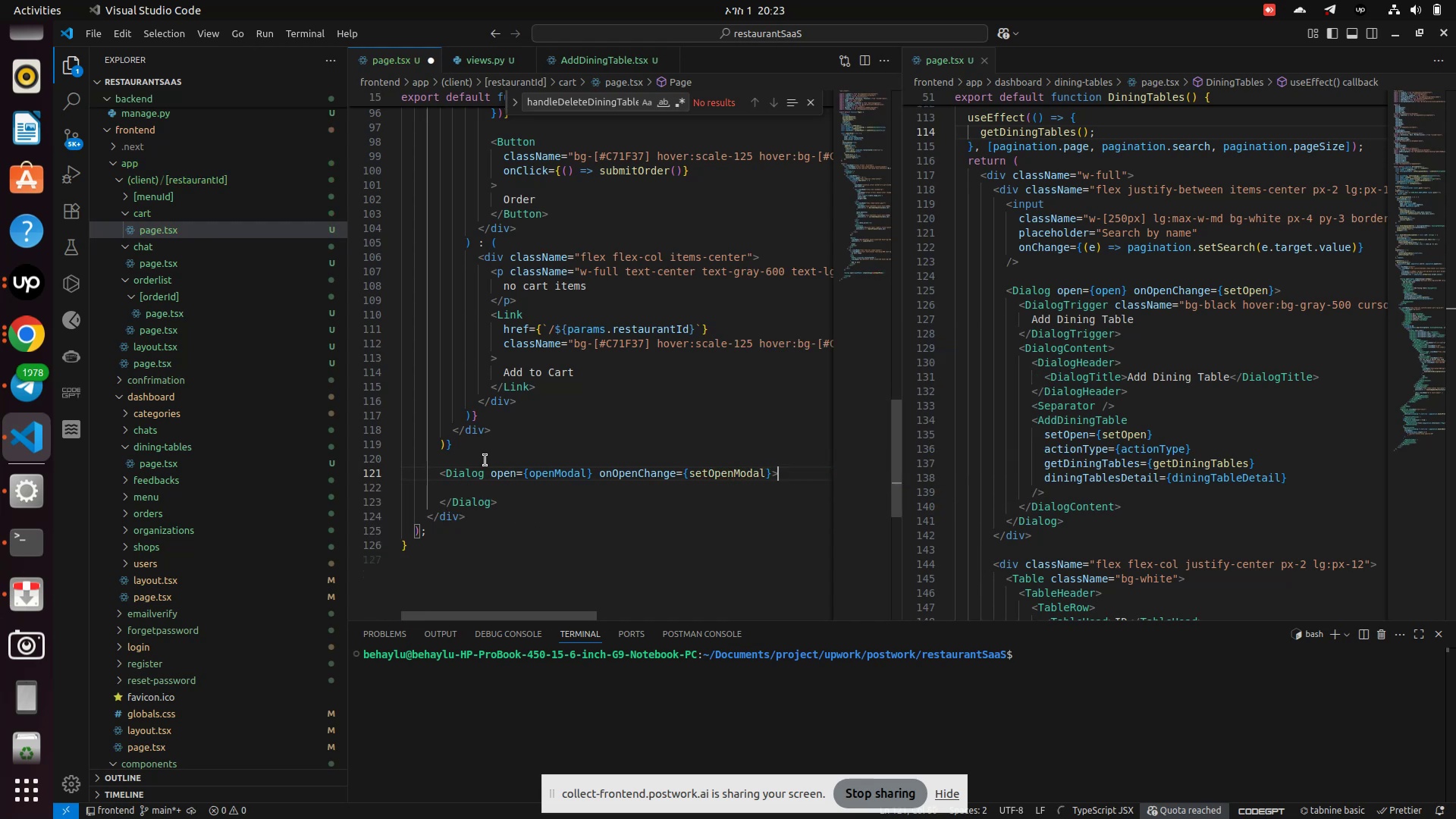 
key(ArrowDown)
 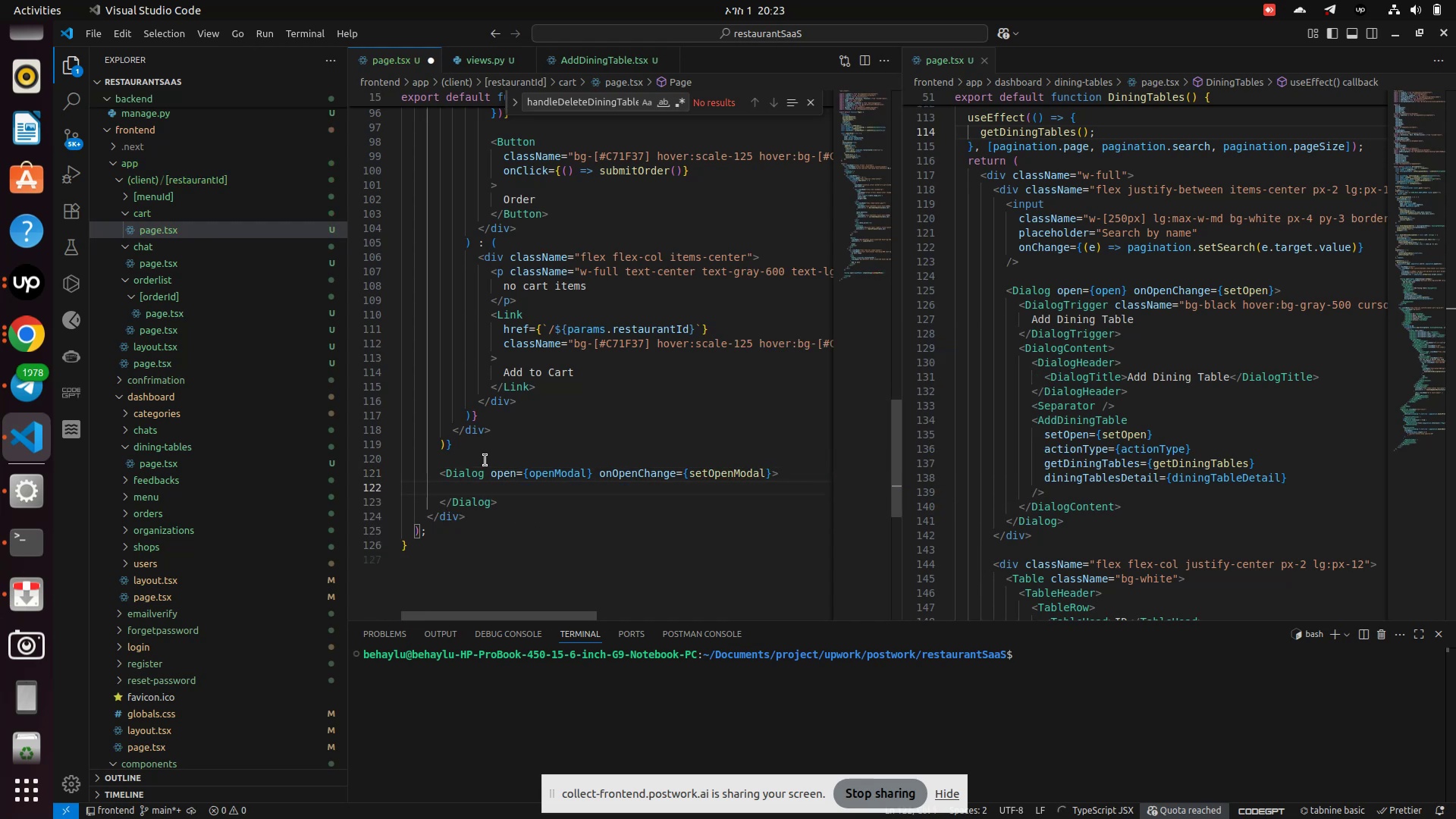 
hold_key(key=Space, duration=0.6)
 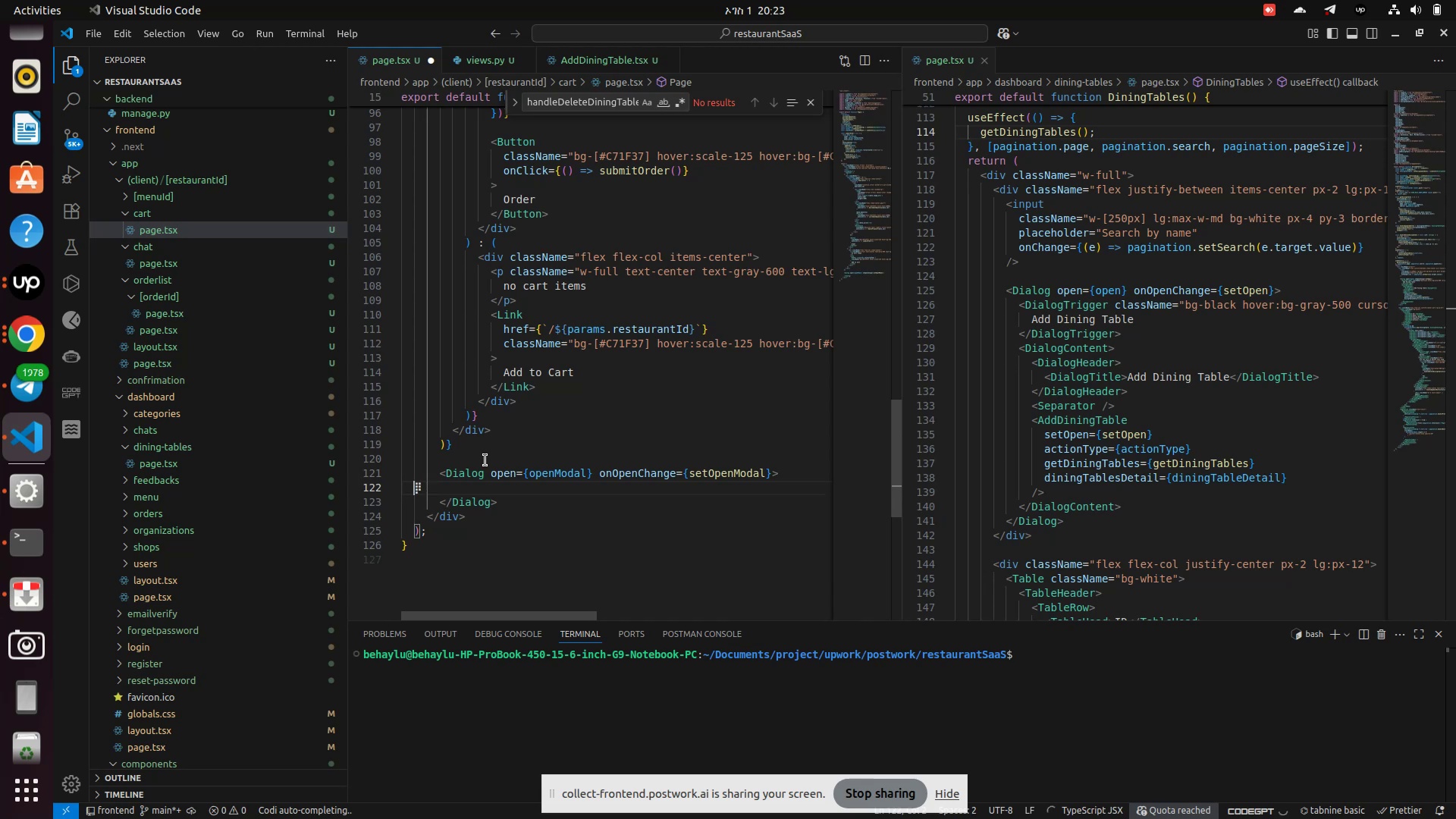 
key(Space)
 